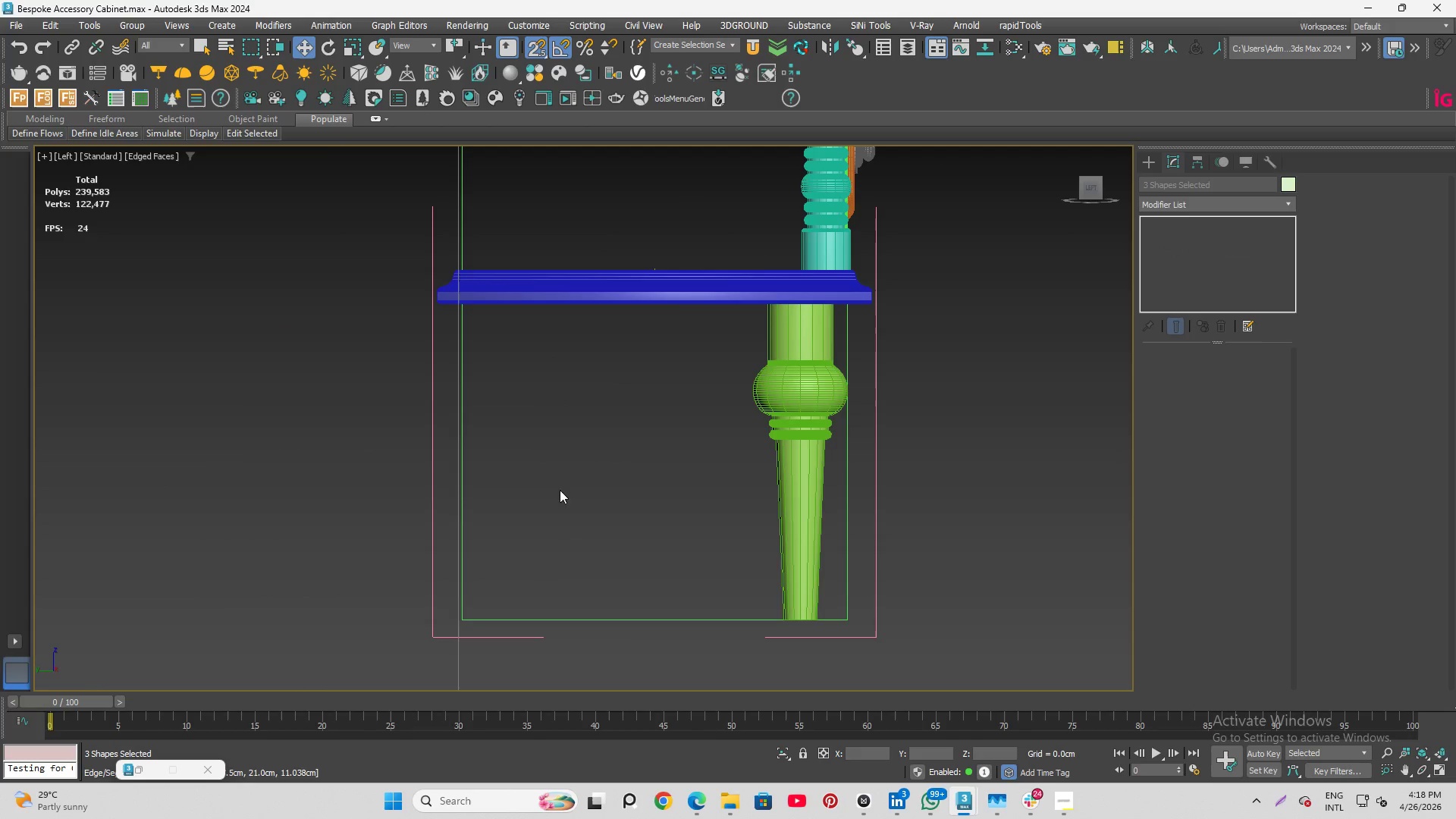 
key(Control+ControlLeft)
 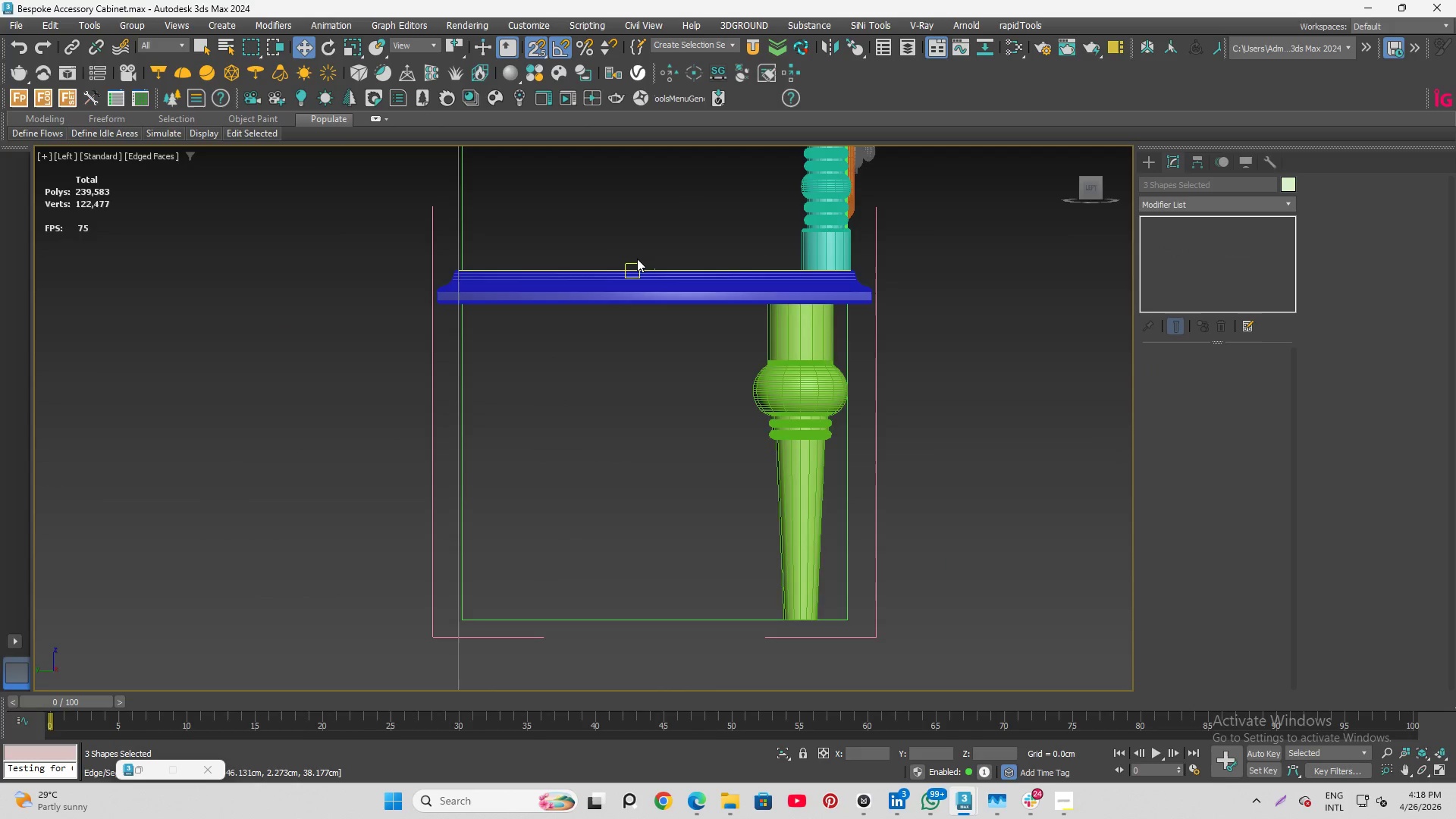 
hold_key(key=ControlLeft, duration=2.33)
 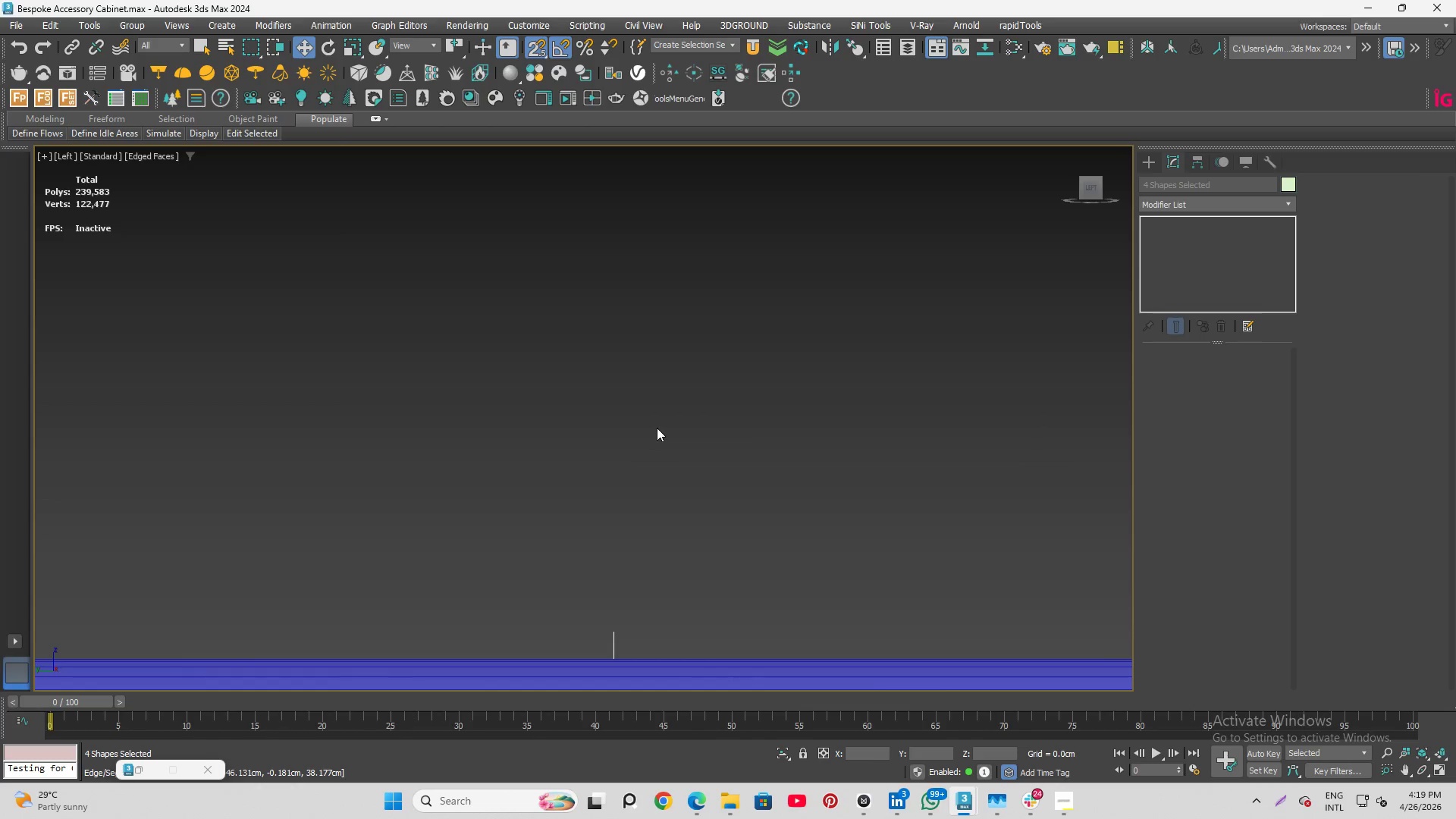 
scroll: coordinate [728, 264], scroll_direction: up, amount: 9.0
 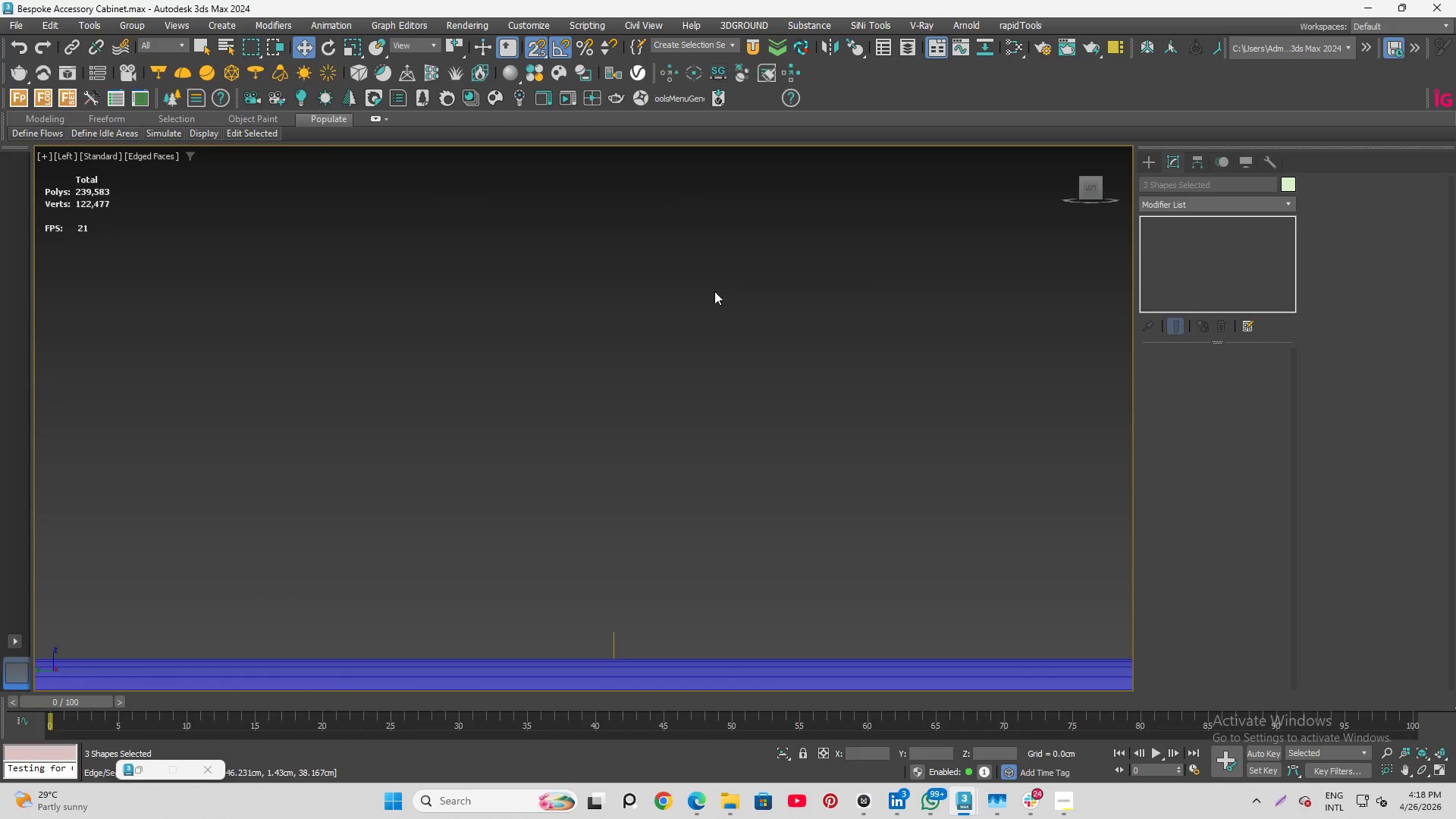 
left_click_drag(start_coordinate=[482, 369], to_coordinate=[651, 638])
 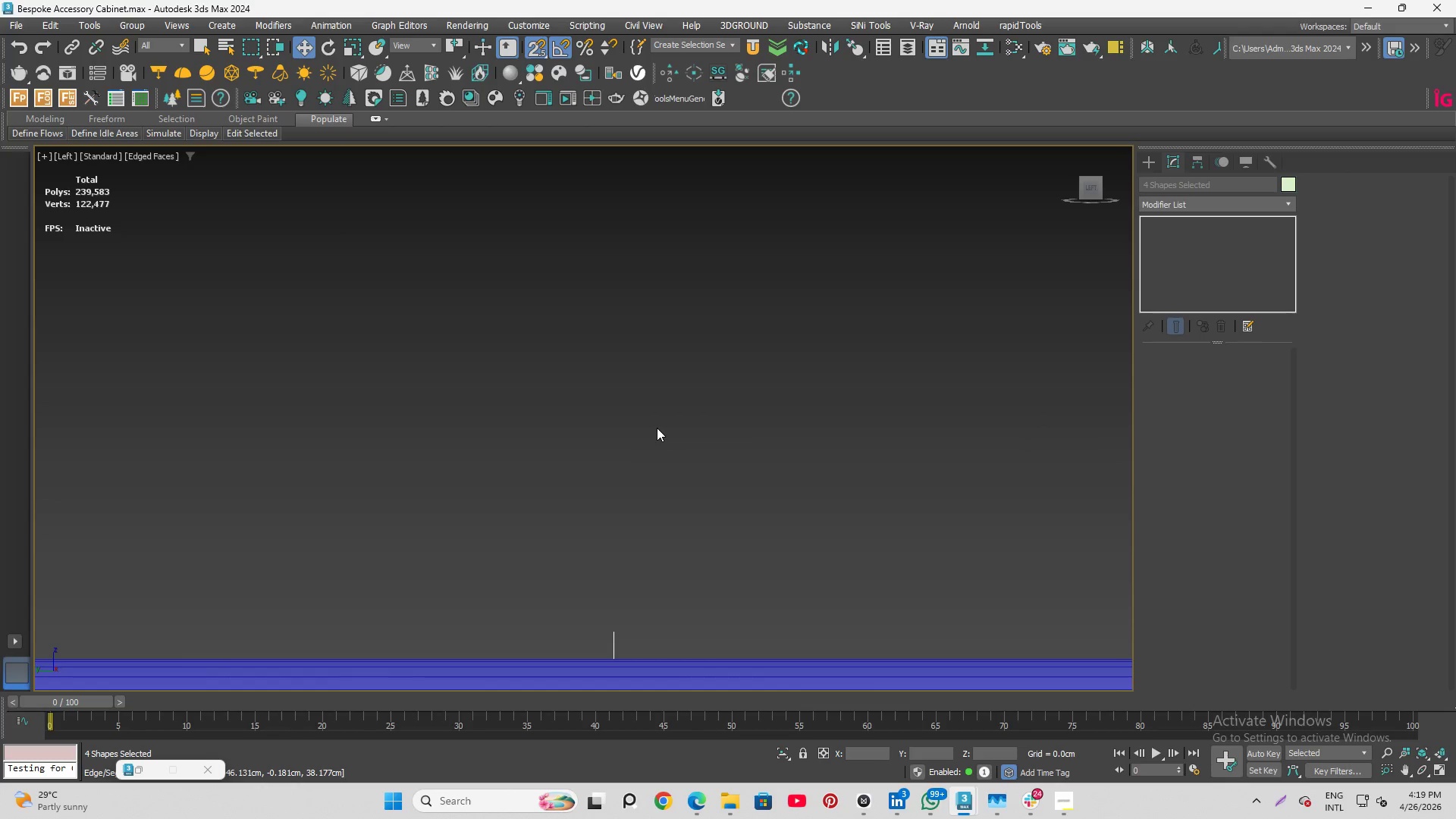 
scroll: coordinate [650, 439], scroll_direction: down, amount: 5.0
 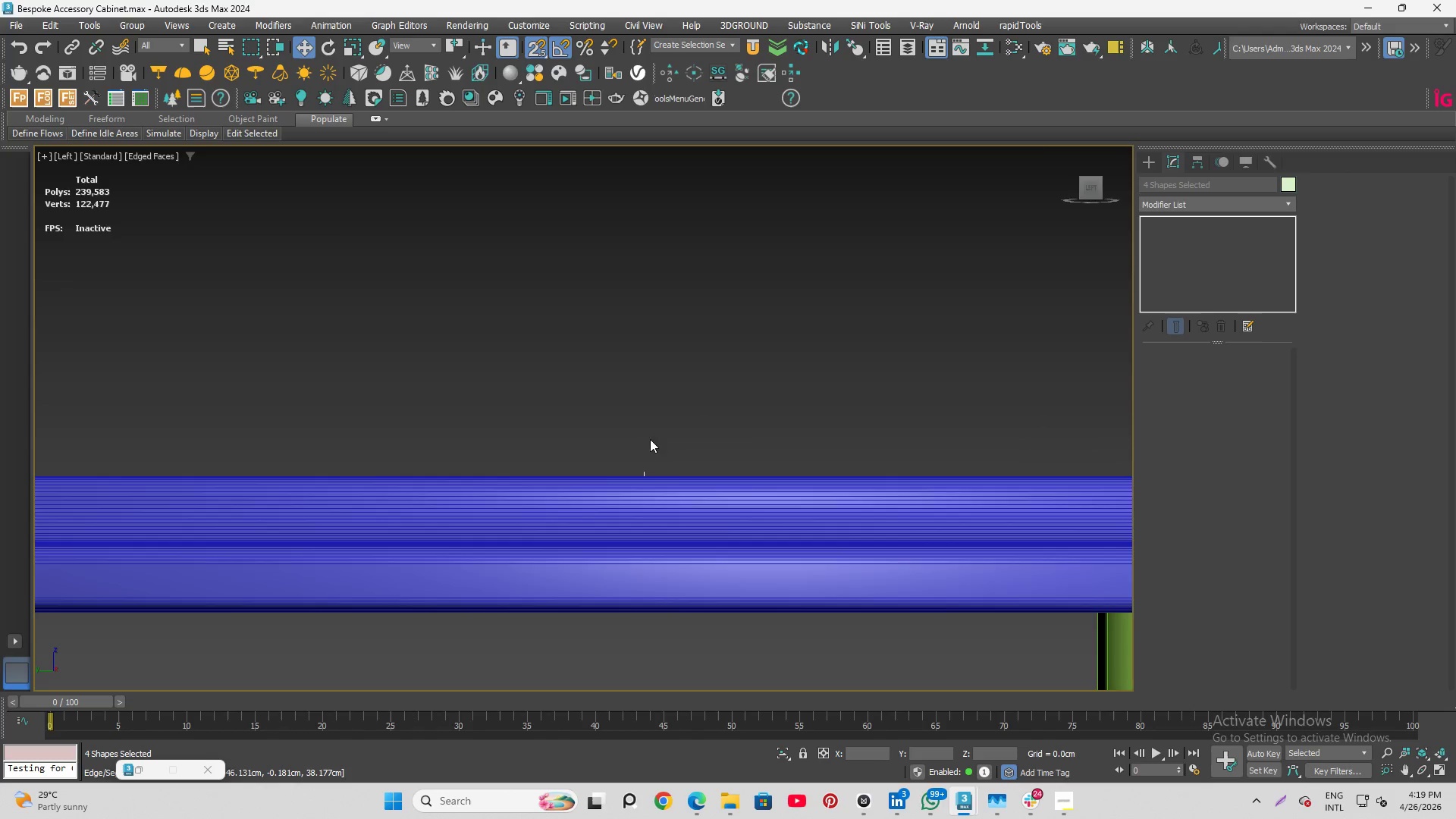 
hold_key(key=AltLeft, duration=1.83)
 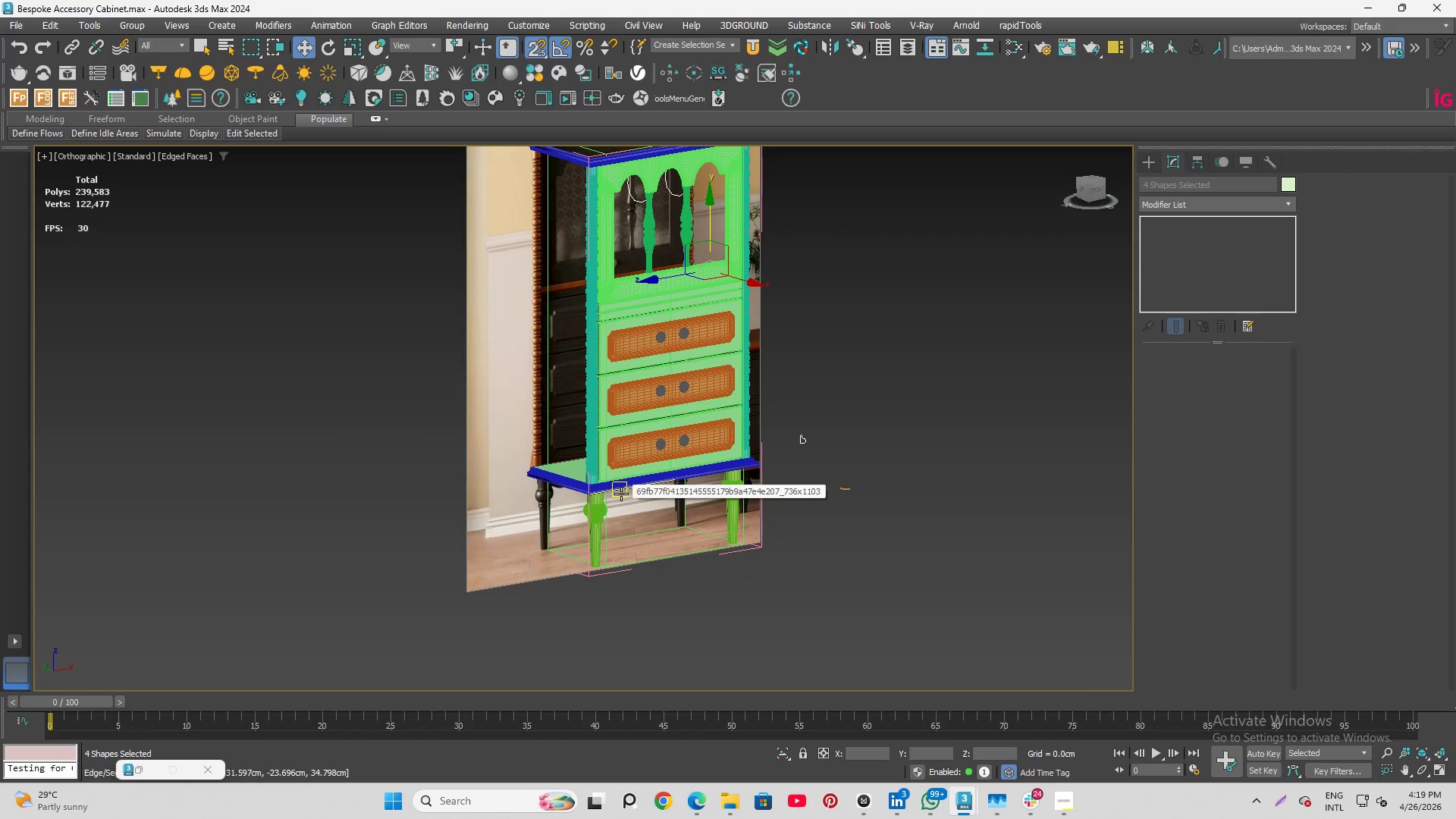 
scroll: coordinate [645, 461], scroll_direction: down, amount: 8.0
 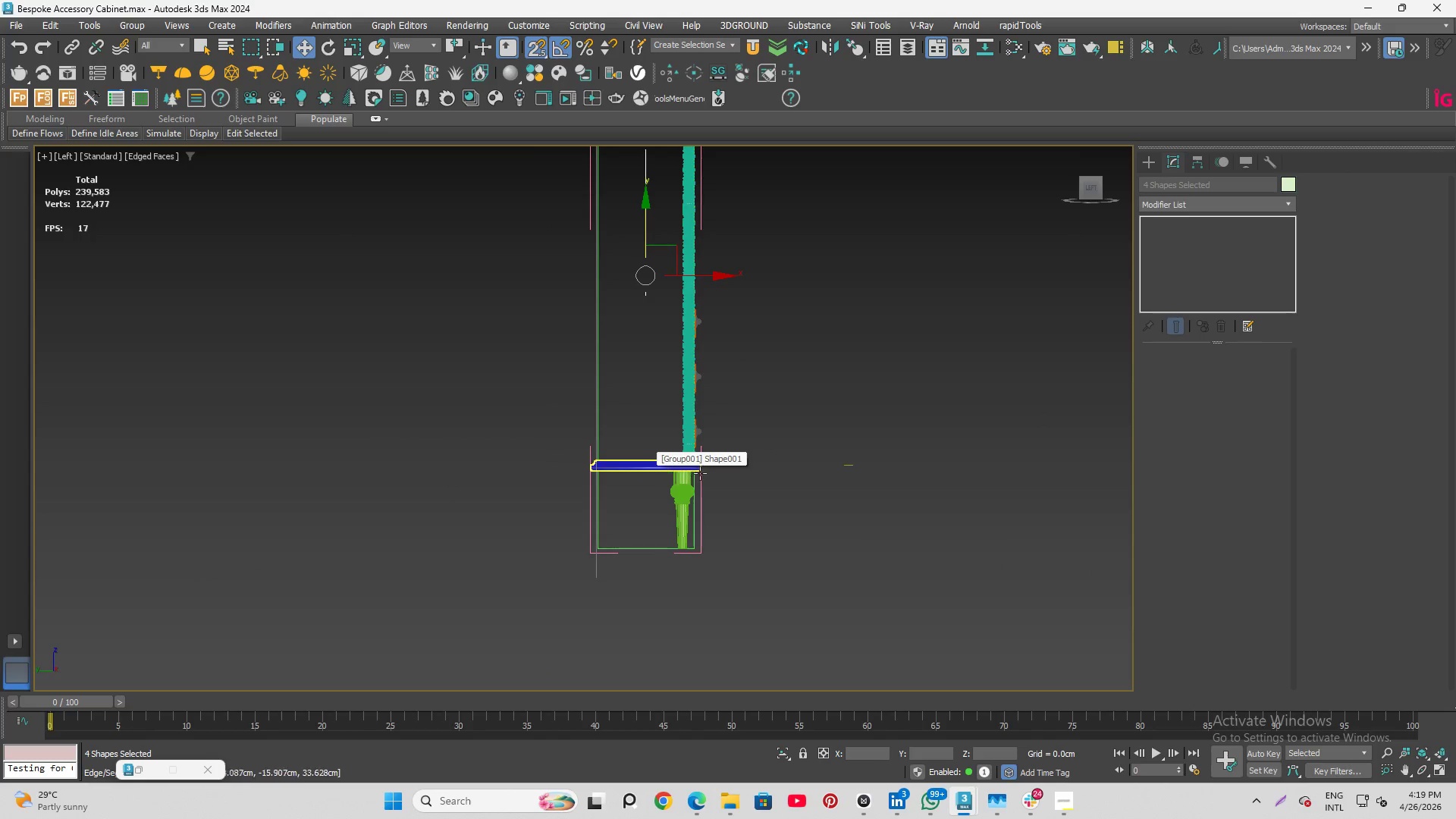 
key(Alt+Q)
 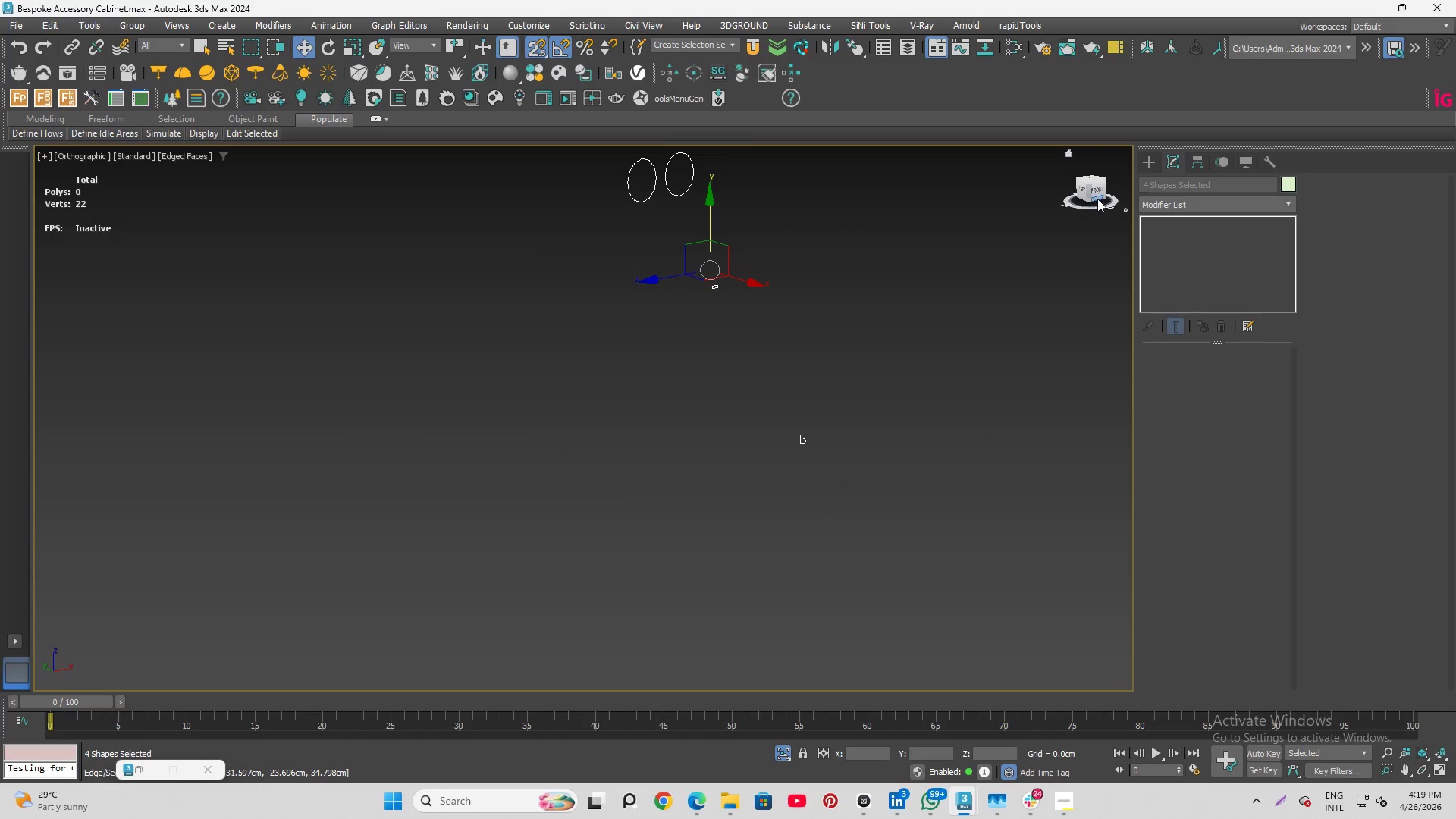 
left_click([1094, 187])
 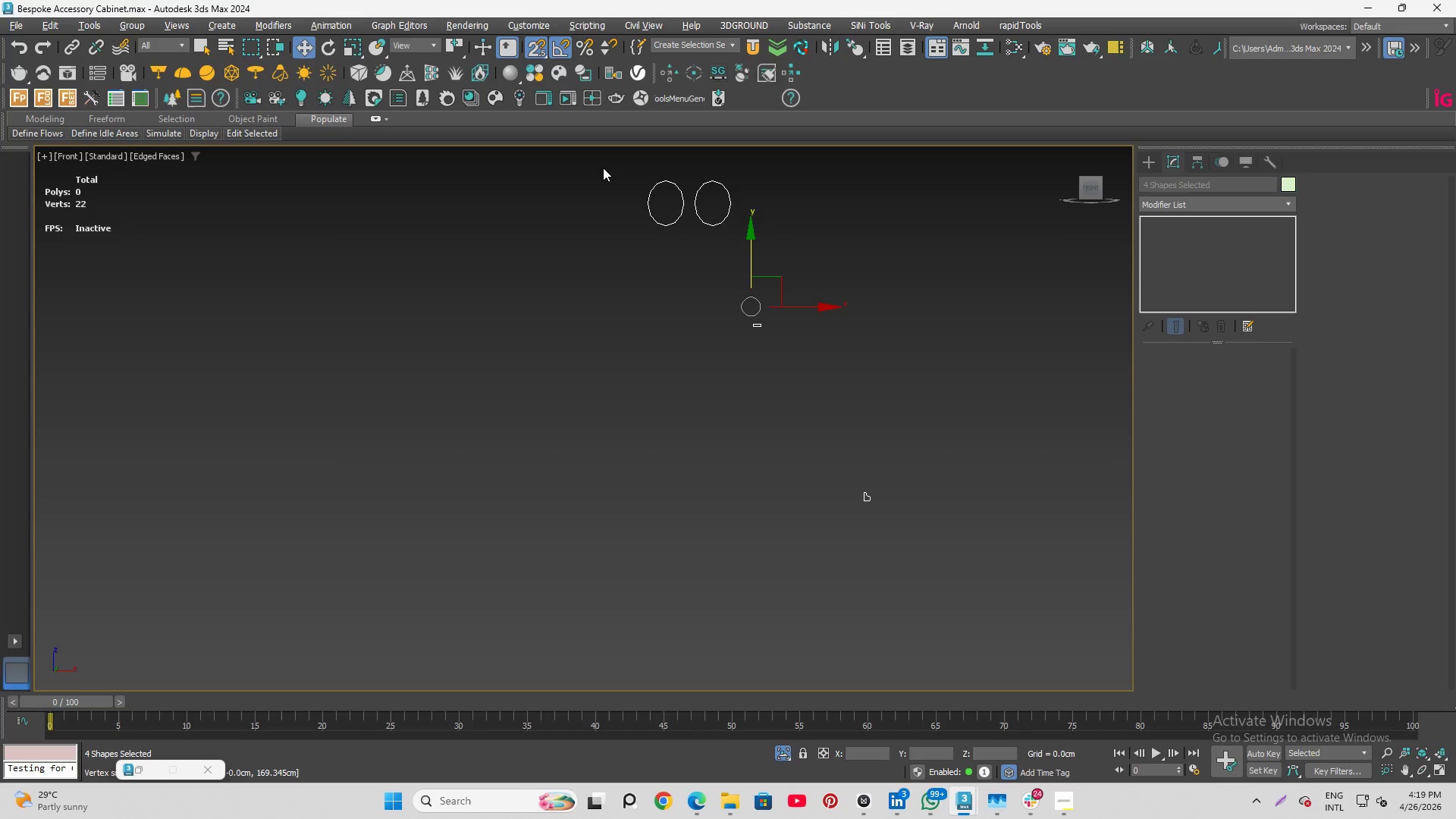 
hold_key(key=AltLeft, duration=2.56)
left_click_drag(start_coordinate=[596, 166], to_coordinate=[711, 213])
 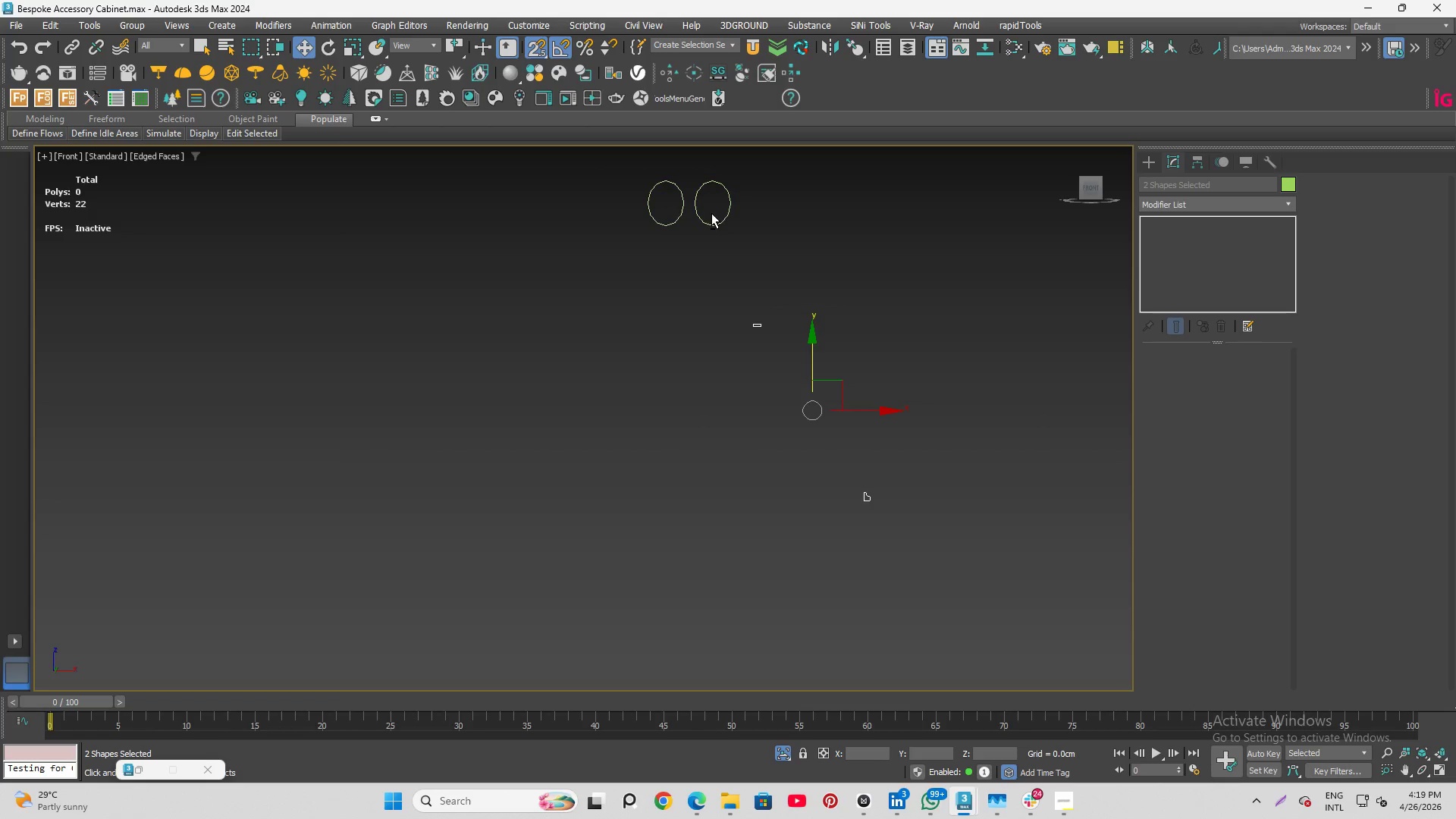 
scroll: coordinate [755, 221], scroll_direction: up, amount: 1.0
 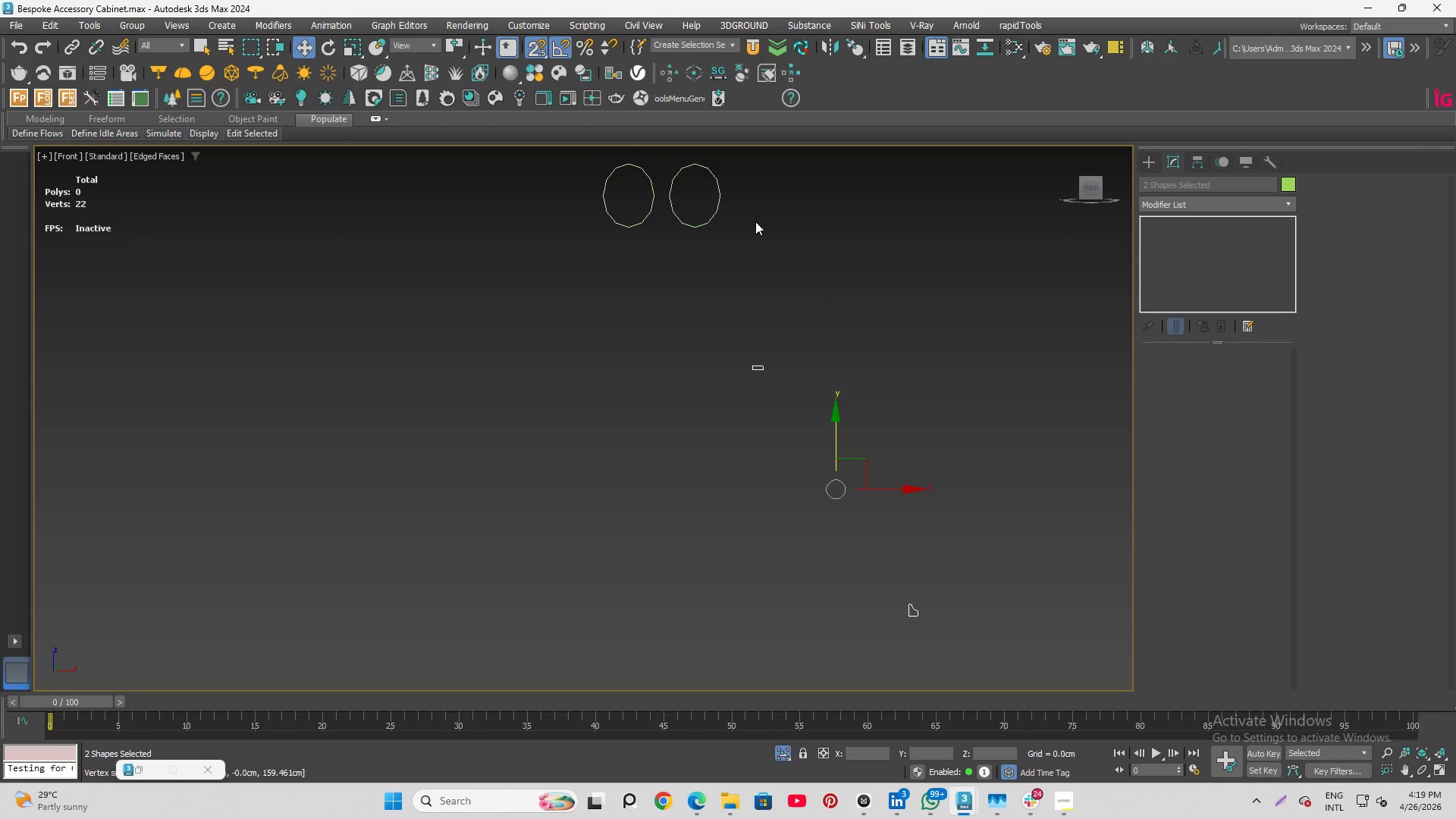 
scroll: coordinate [757, 366], scroll_direction: none, amount: 0.0
 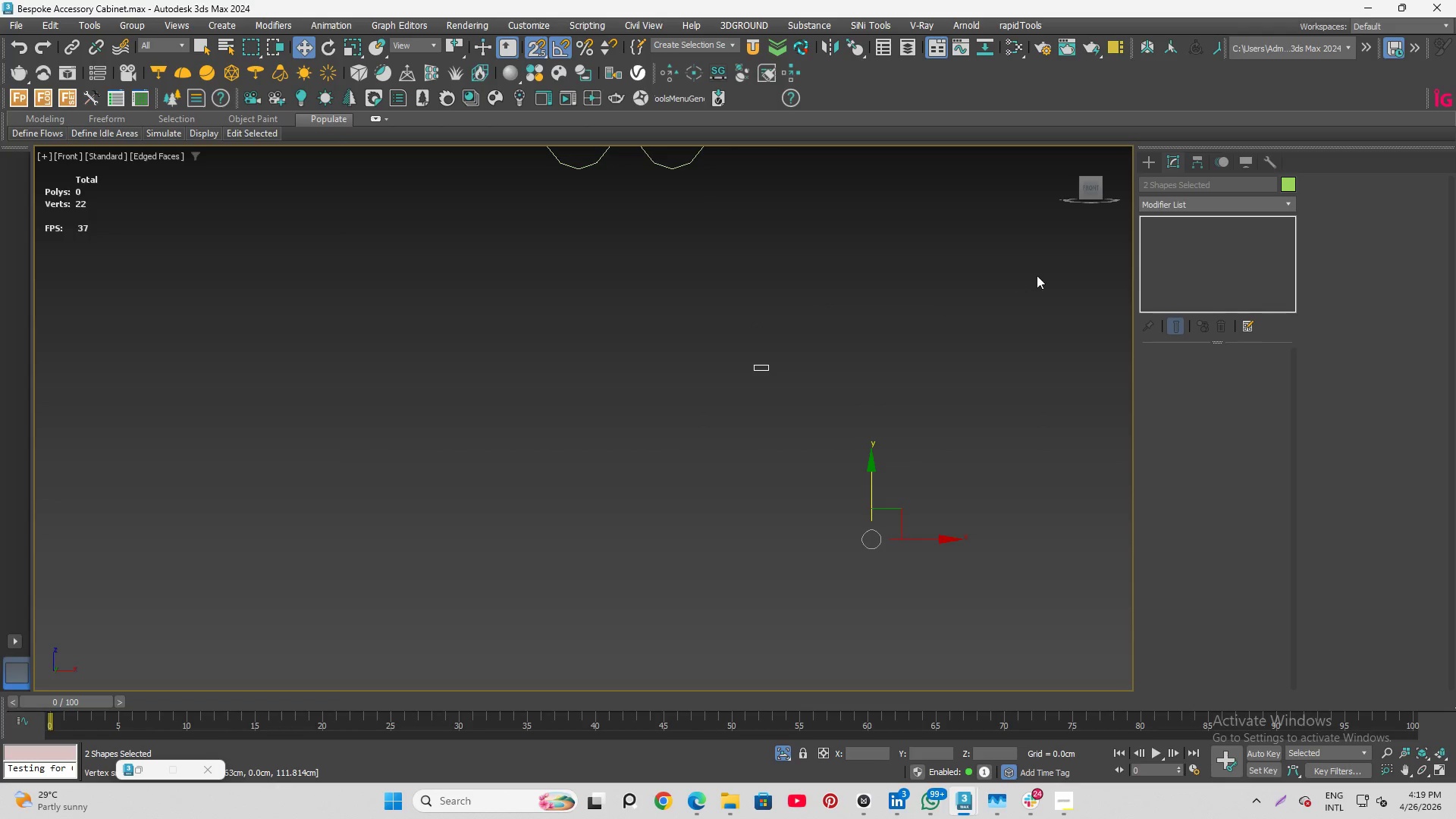 
scroll: coordinate [810, 519], scroll_direction: down, amount: 6.0
 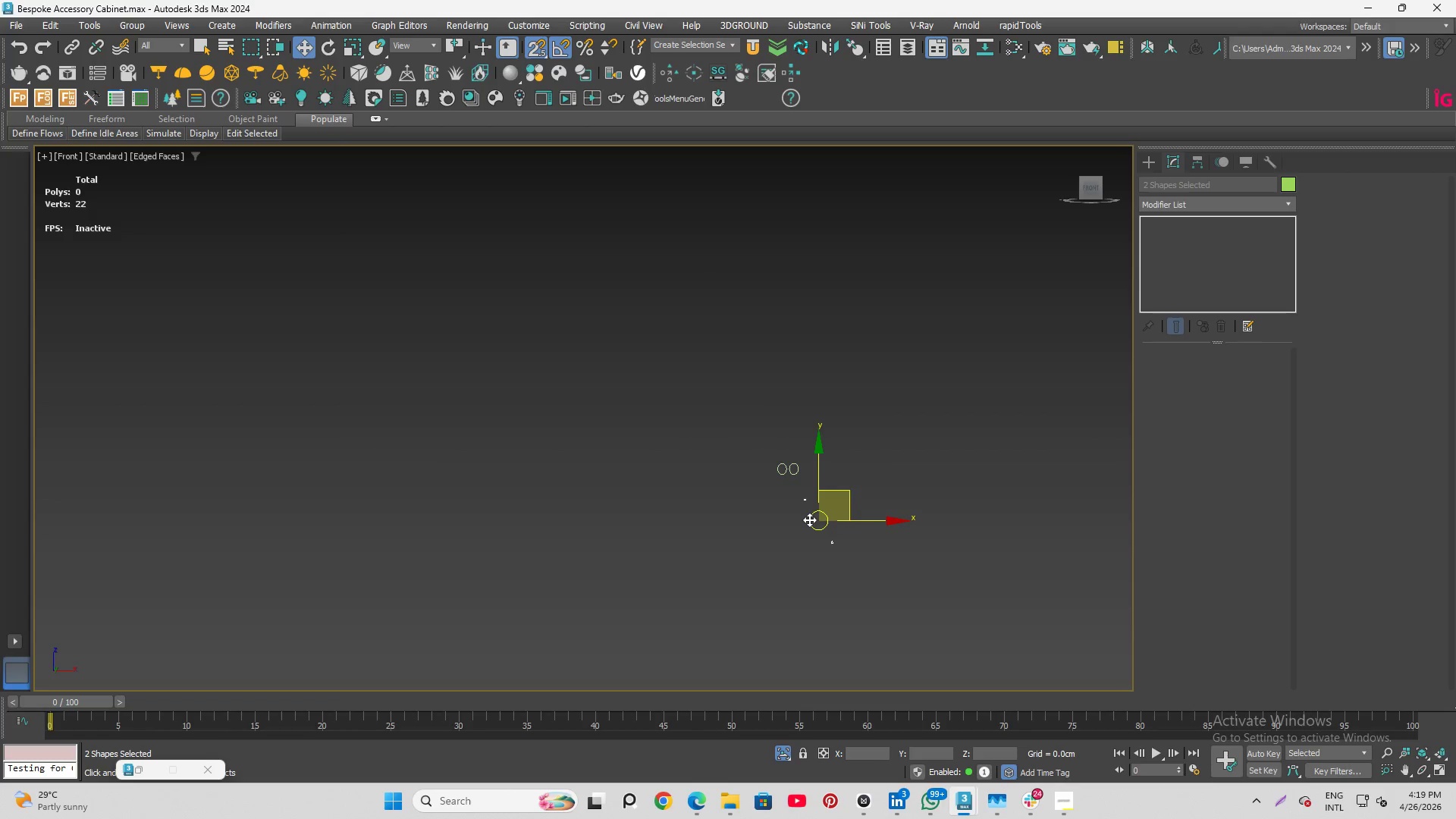 
key(Delete)
 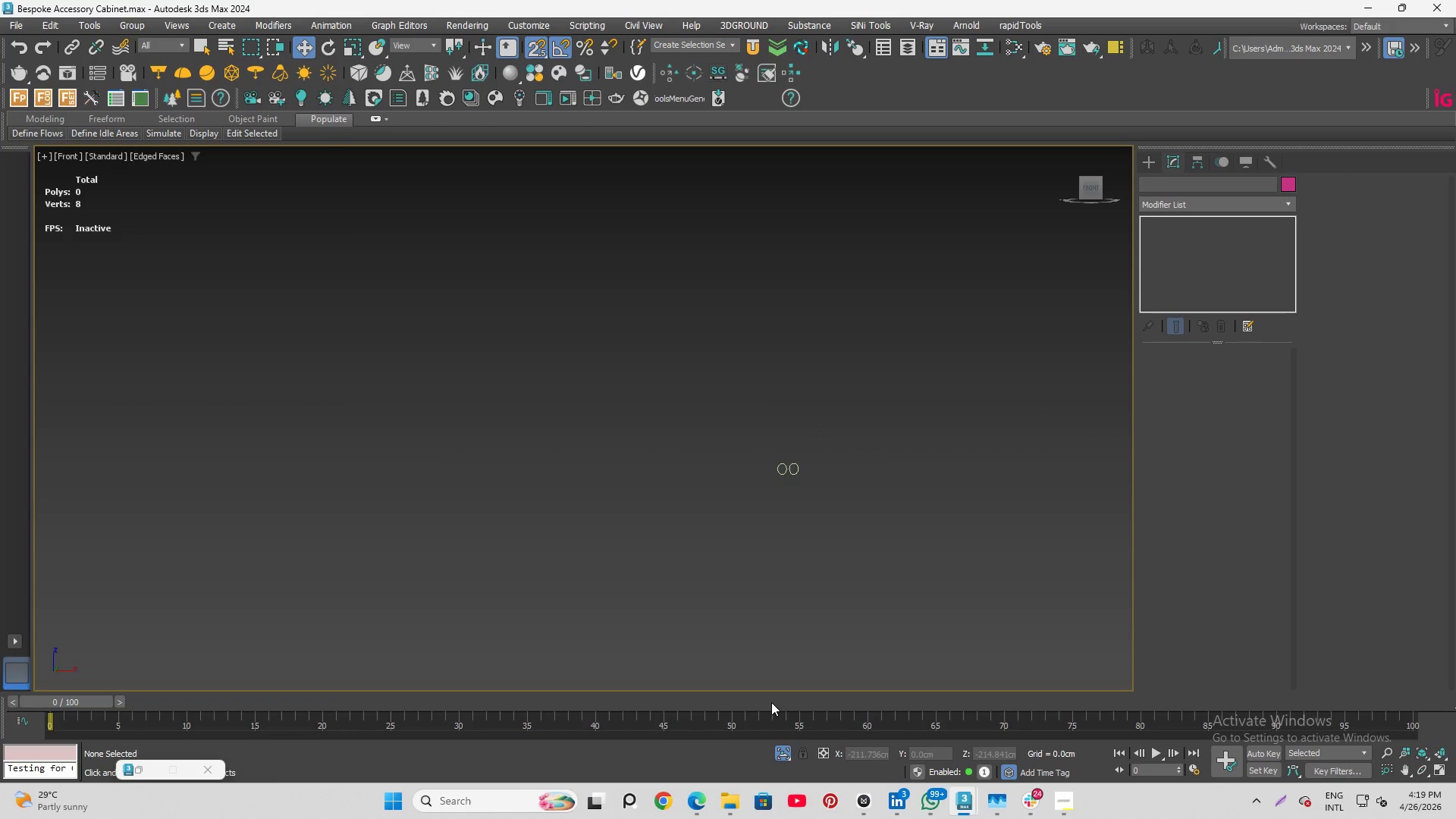 
wait(5.7)
 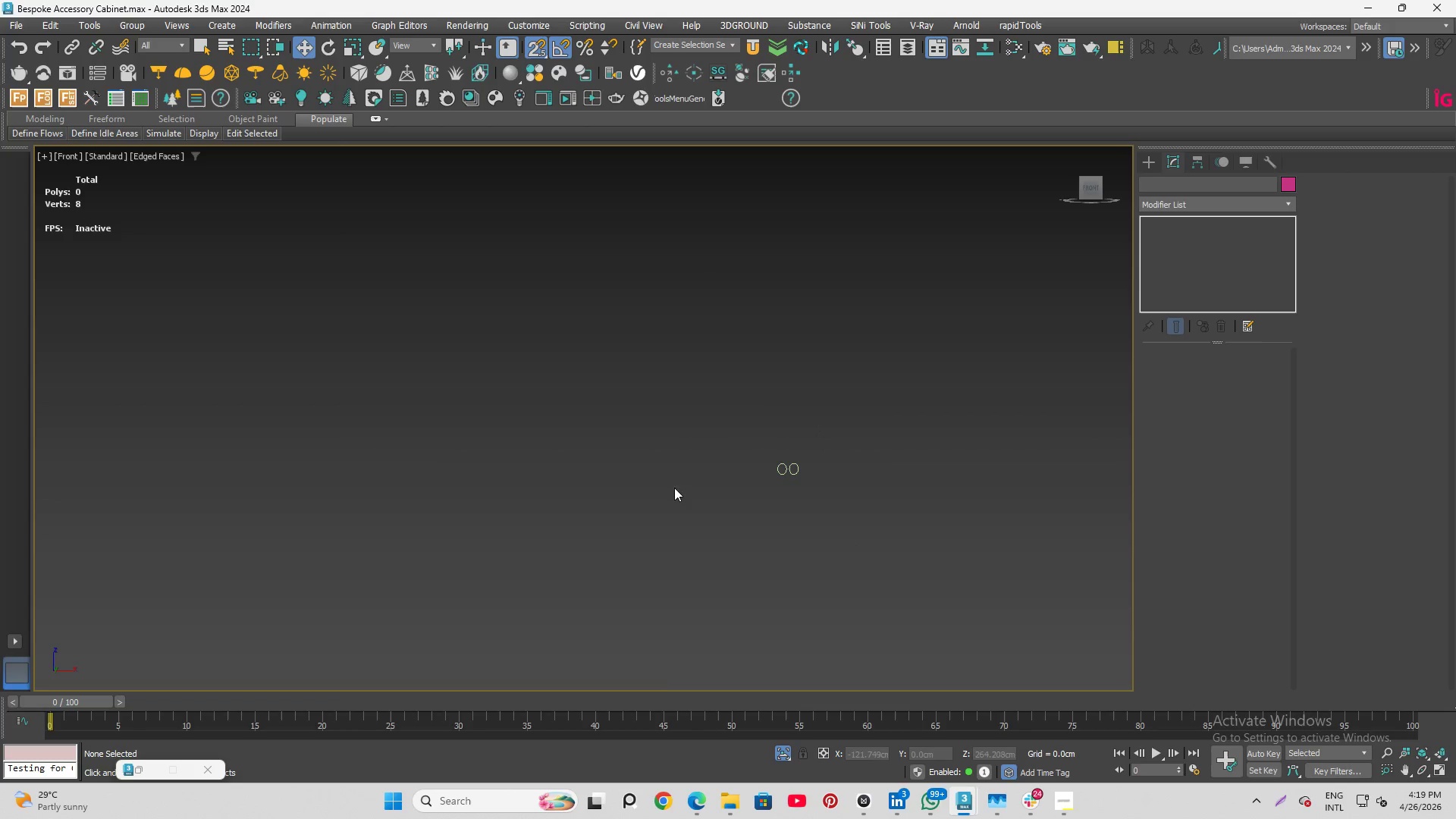 
left_click([783, 754])
 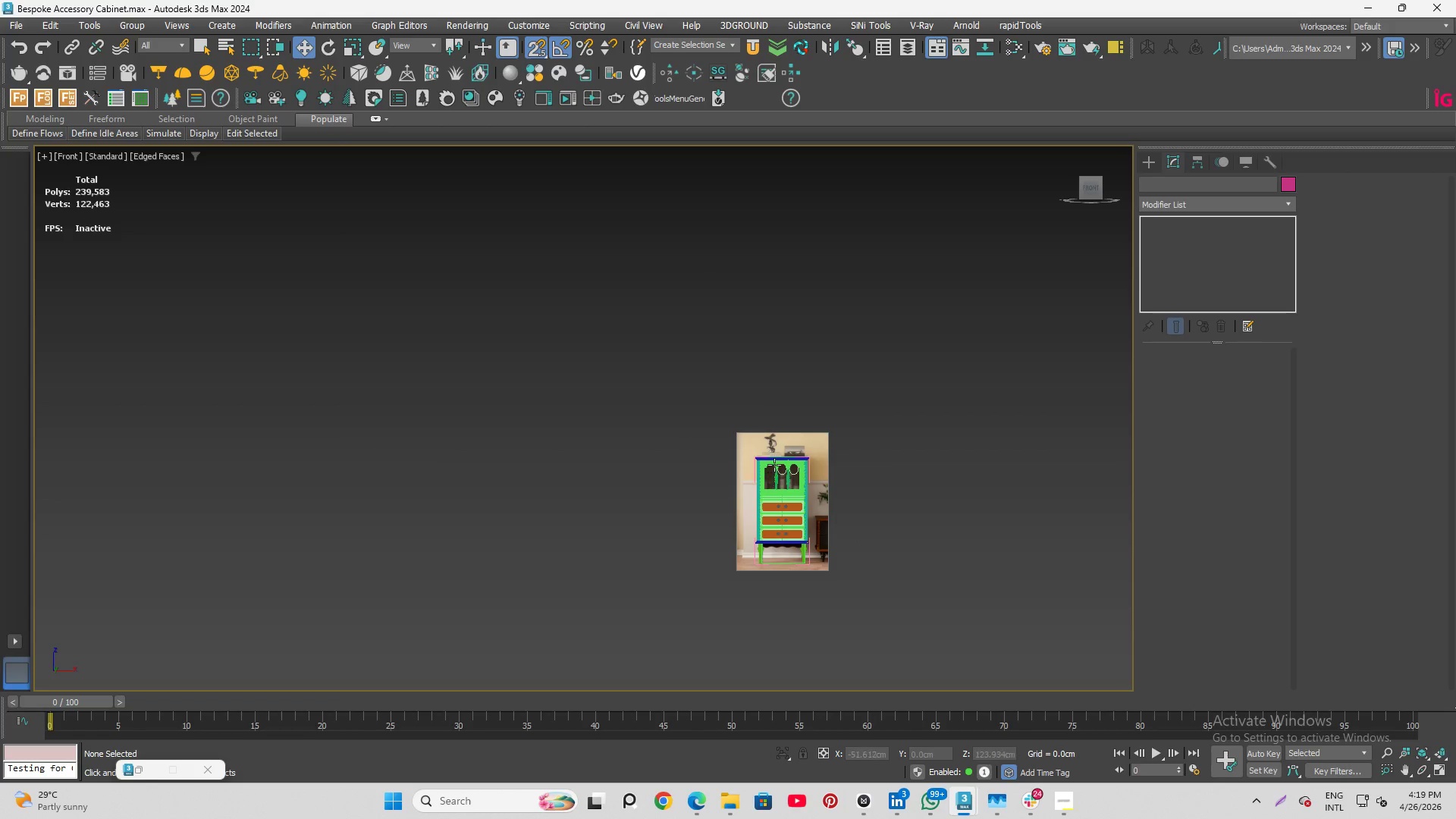 
scroll: coordinate [767, 422], scroll_direction: up, amount: 8.0
 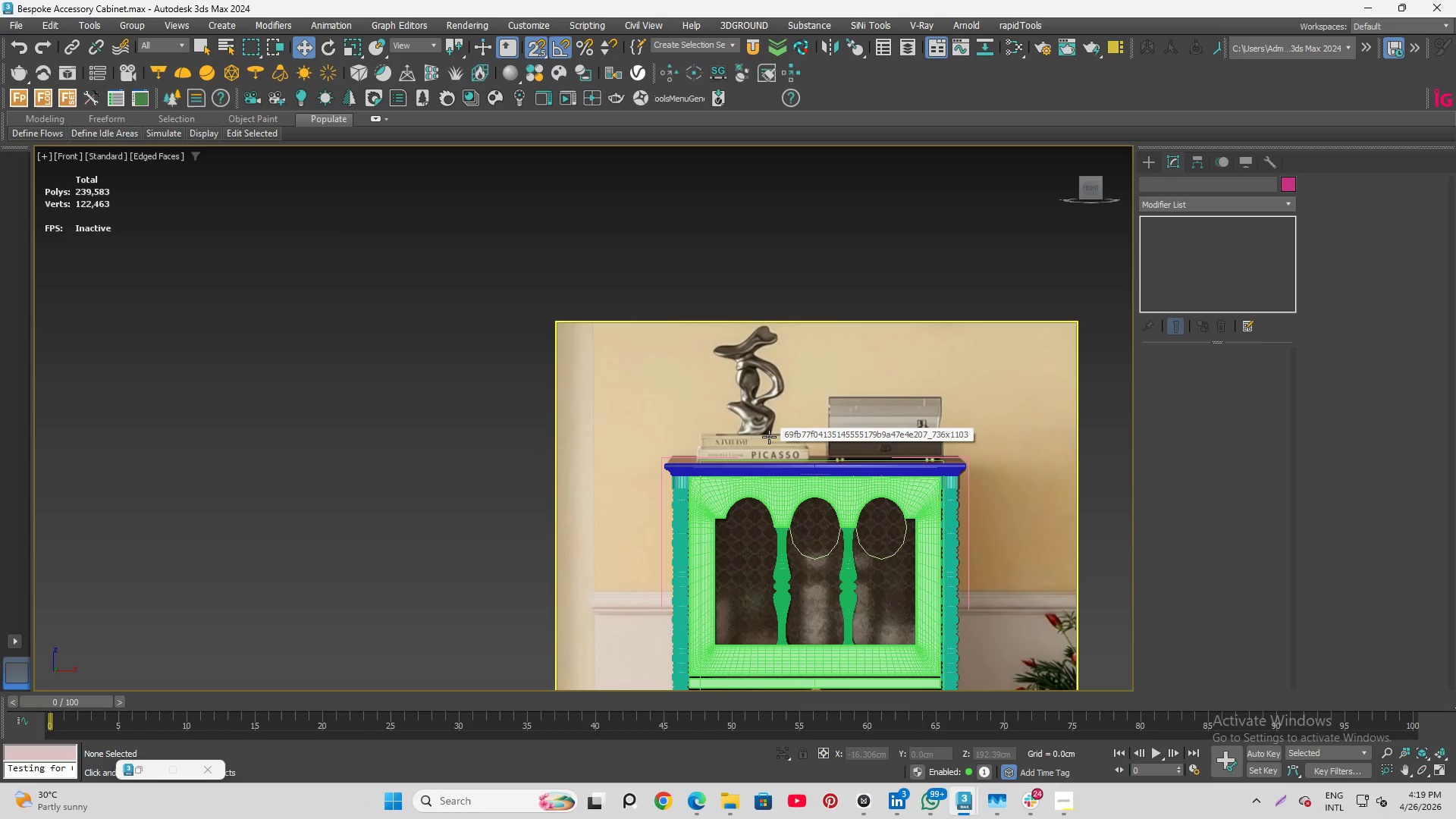 
wait(7.43)
 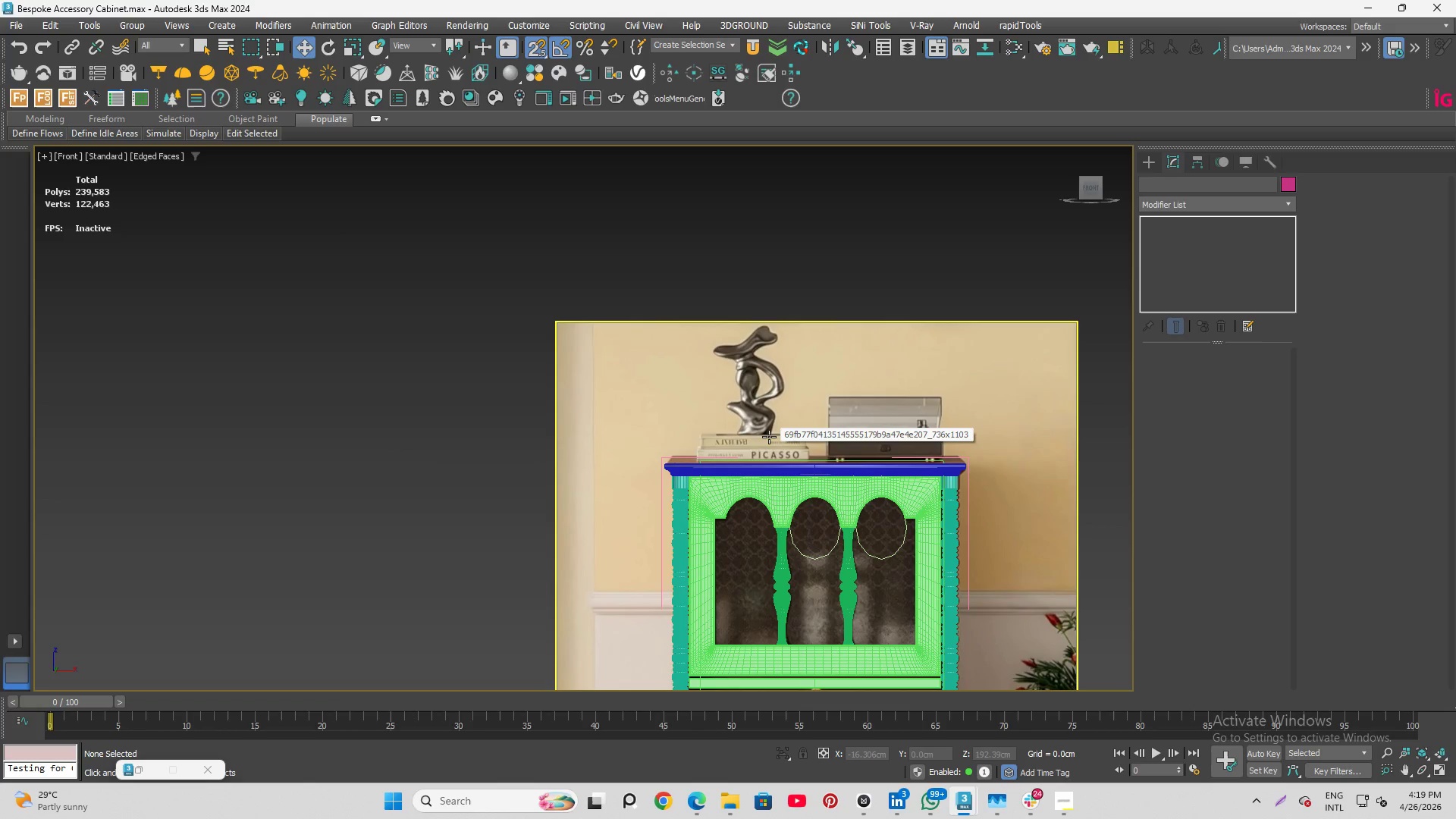 
scroll: coordinate [729, 461], scroll_direction: up, amount: 2.0
 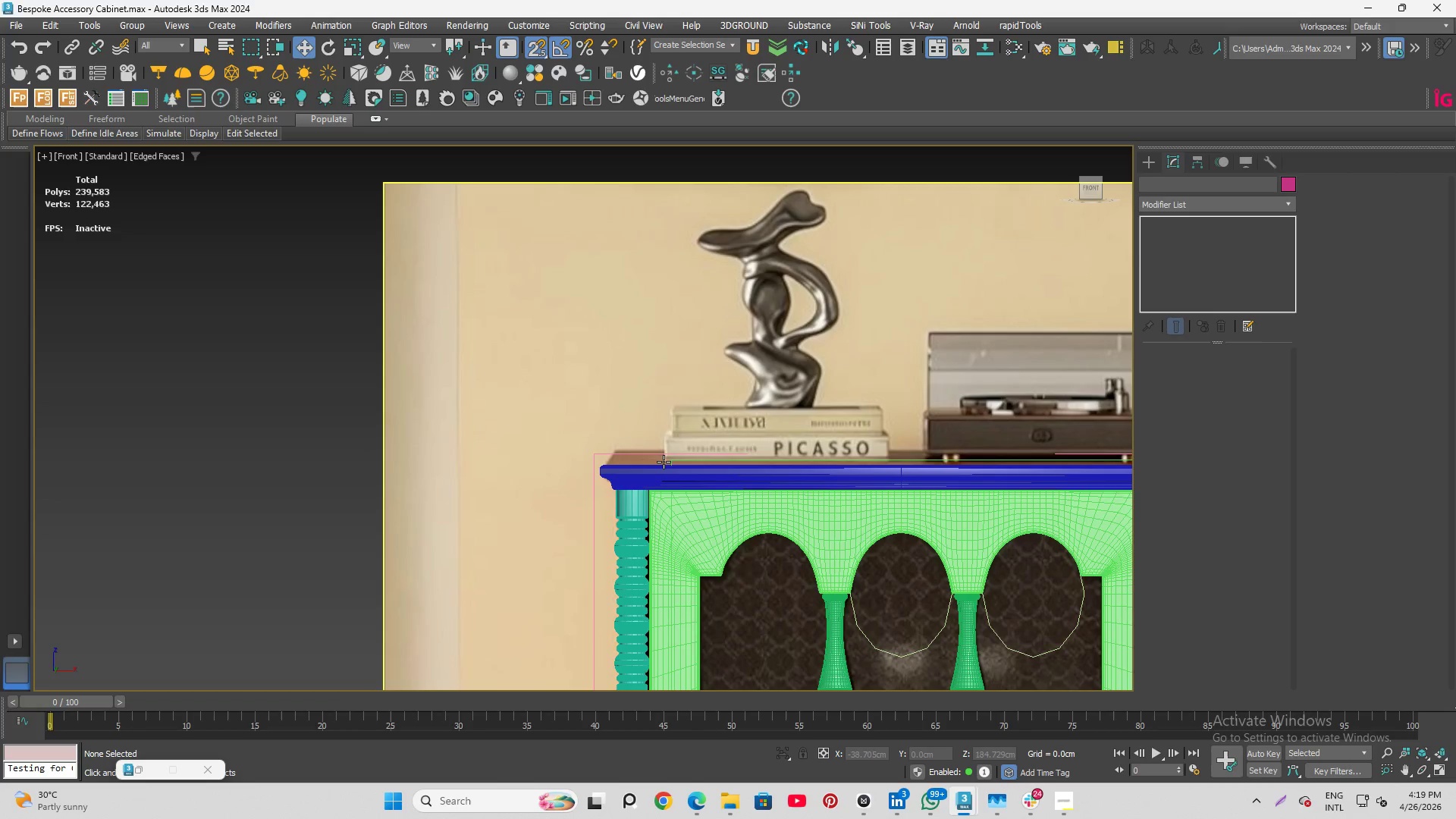 
scroll: coordinate [664, 462], scroll_direction: down, amount: 2.0
 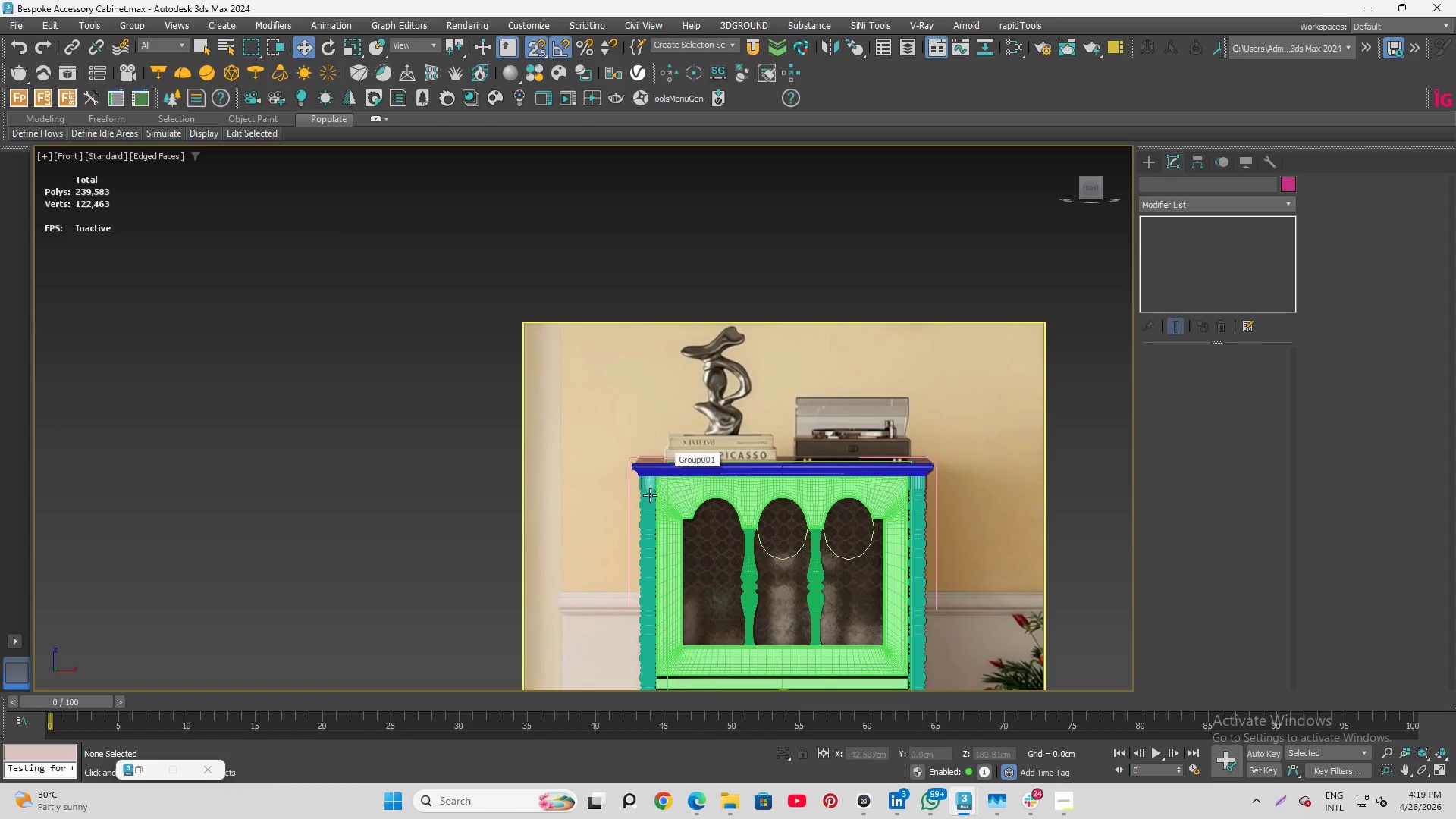 
scroll: coordinate [645, 561], scroll_direction: up, amount: 10.0
 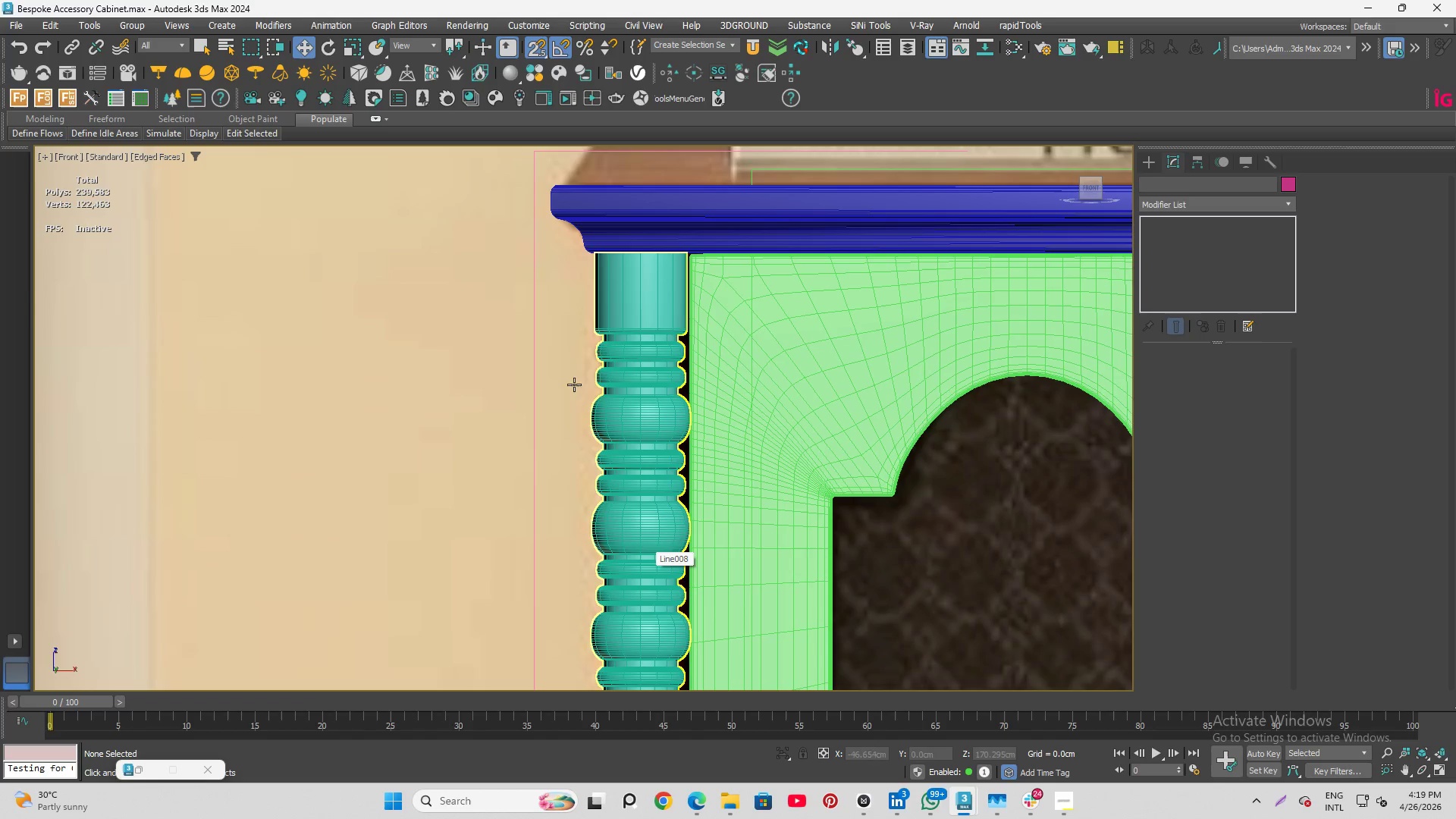 
scroll: coordinate [482, 330], scroll_direction: down, amount: 7.0
 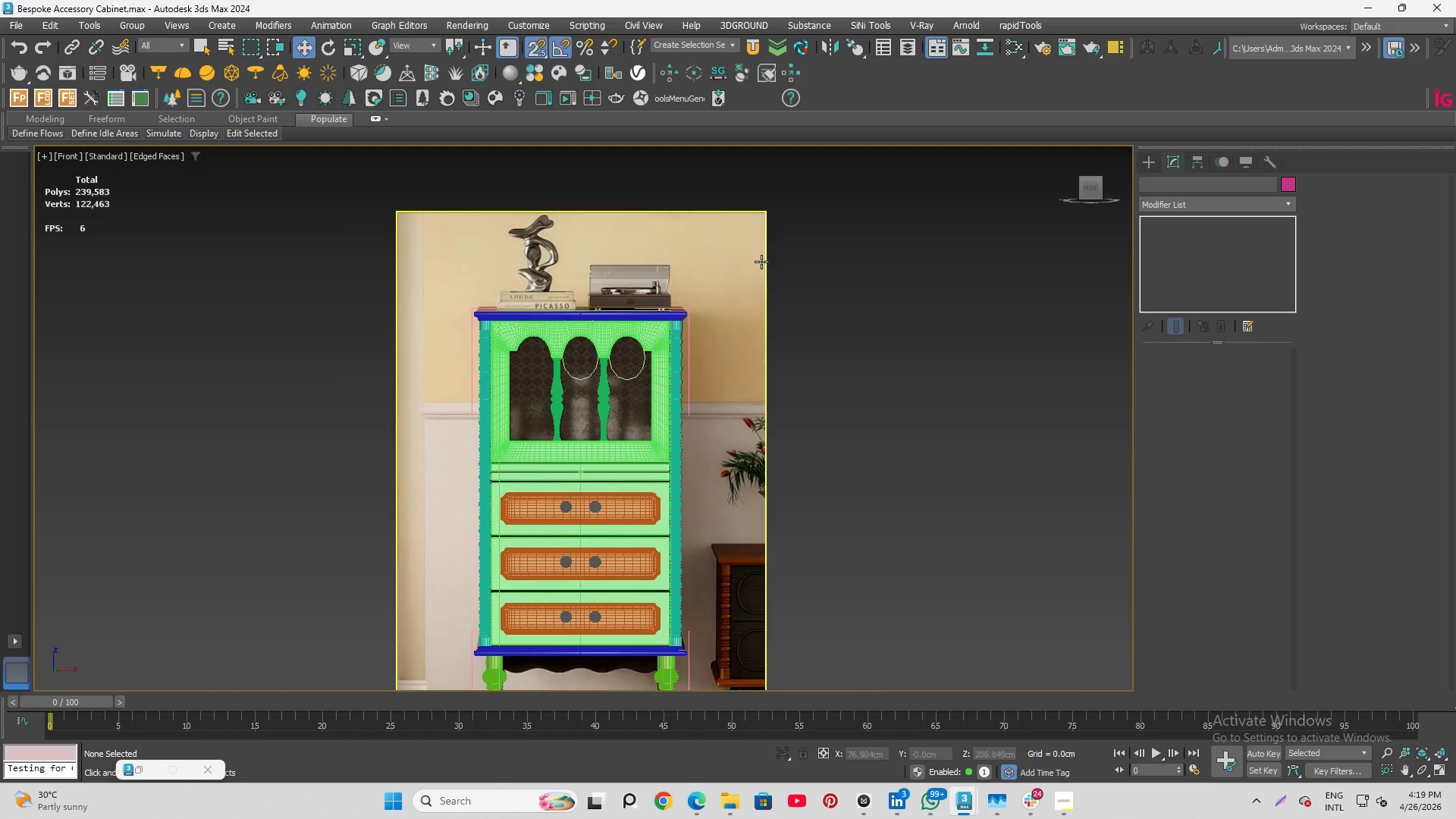 
scroll: coordinate [774, 267], scroll_direction: up, amount: 10.0
 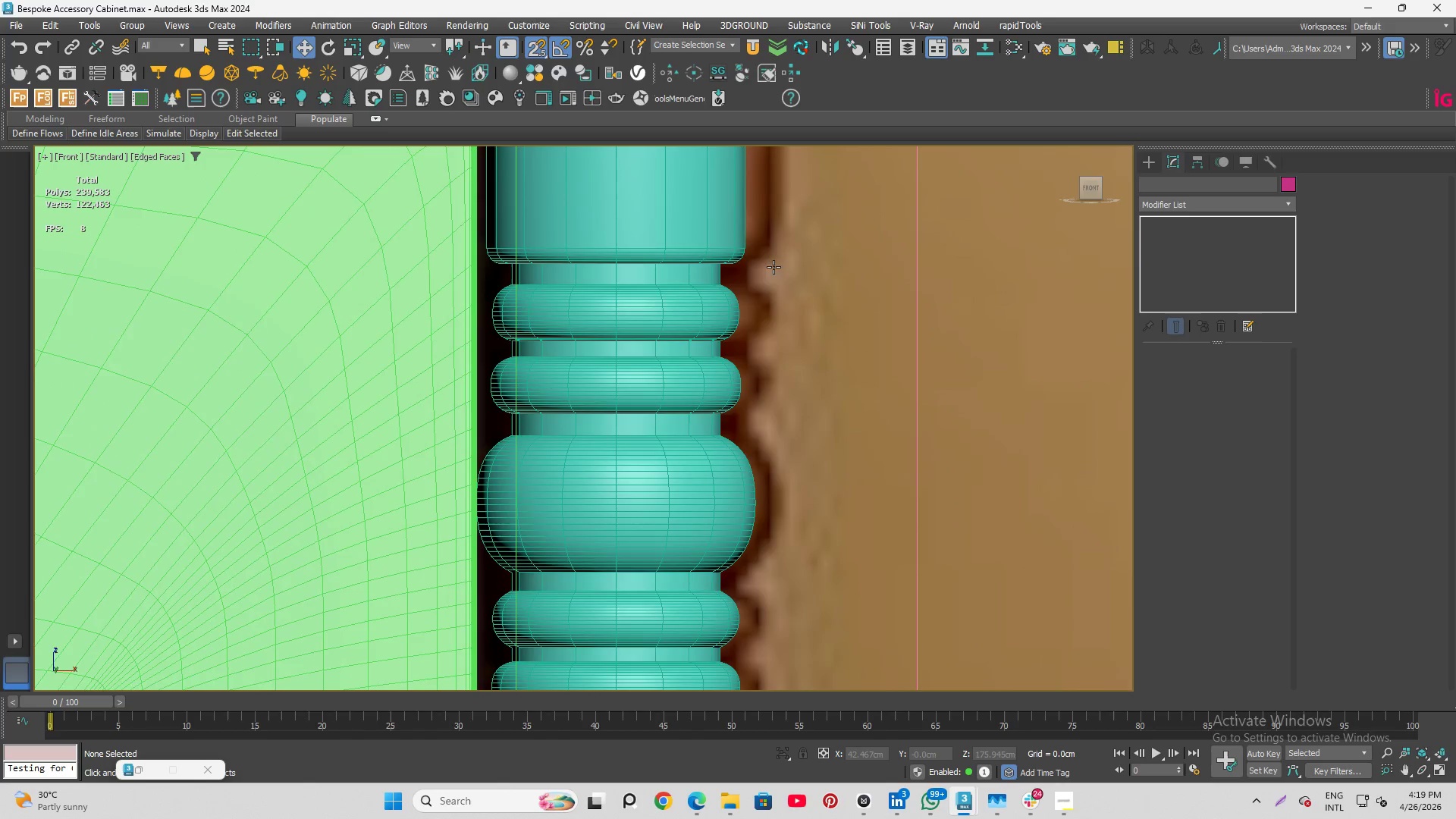 
scroll: coordinate [691, 187], scroll_direction: down, amount: 8.0
 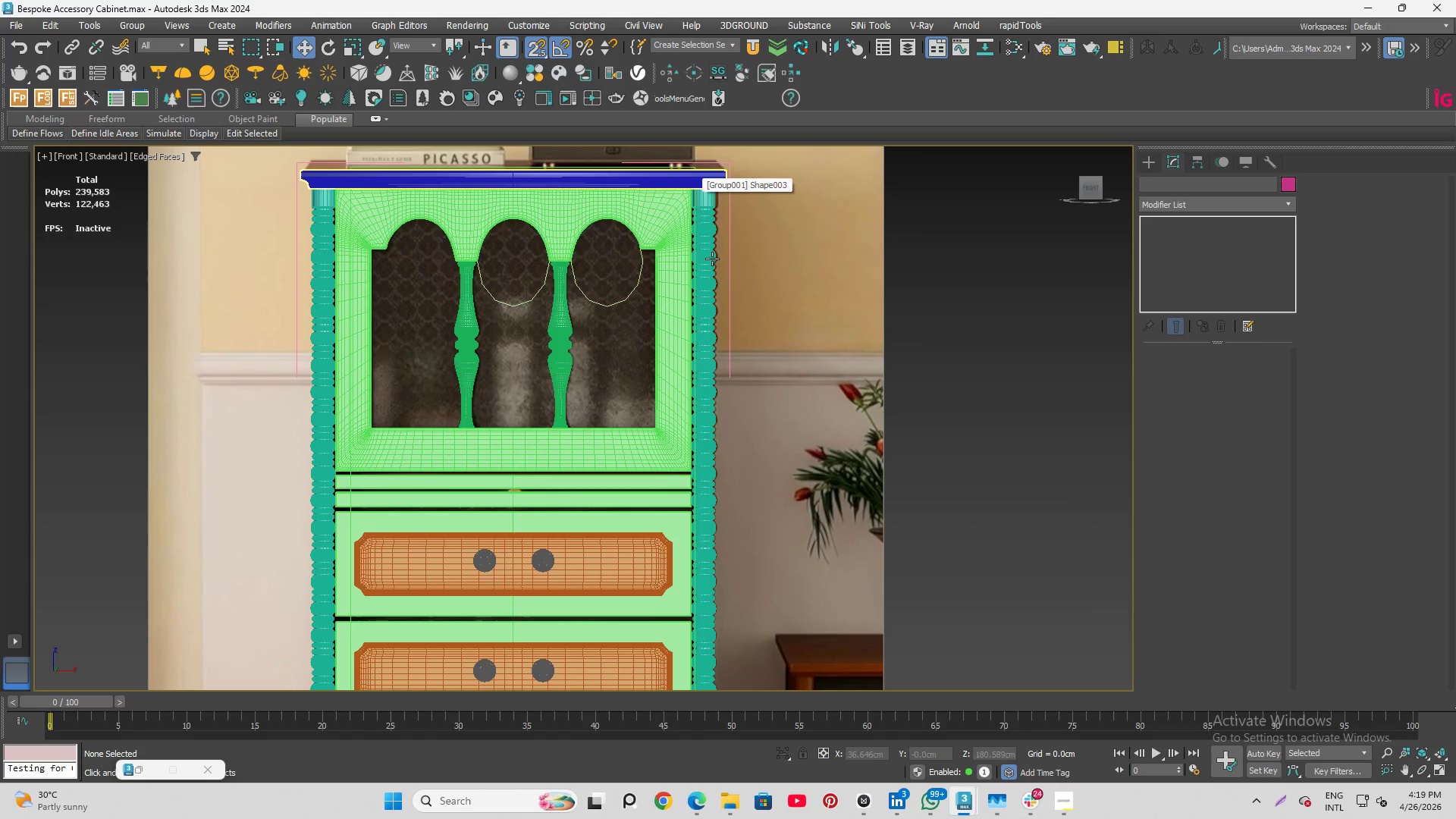 
scroll: coordinate [743, 477], scroll_direction: up, amount: 10.0
 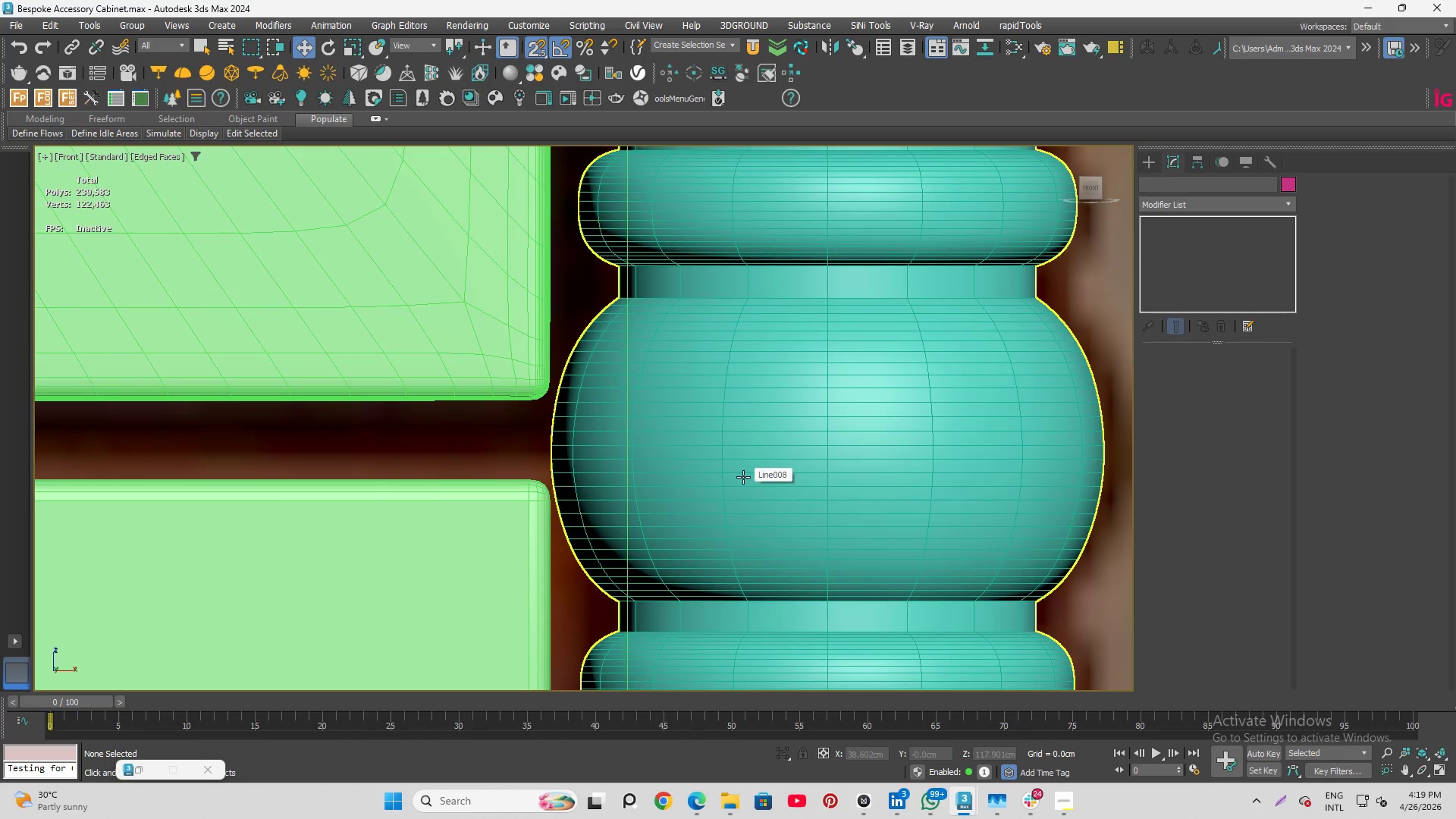 
scroll: coordinate [647, 264], scroll_direction: down, amount: 12.0
 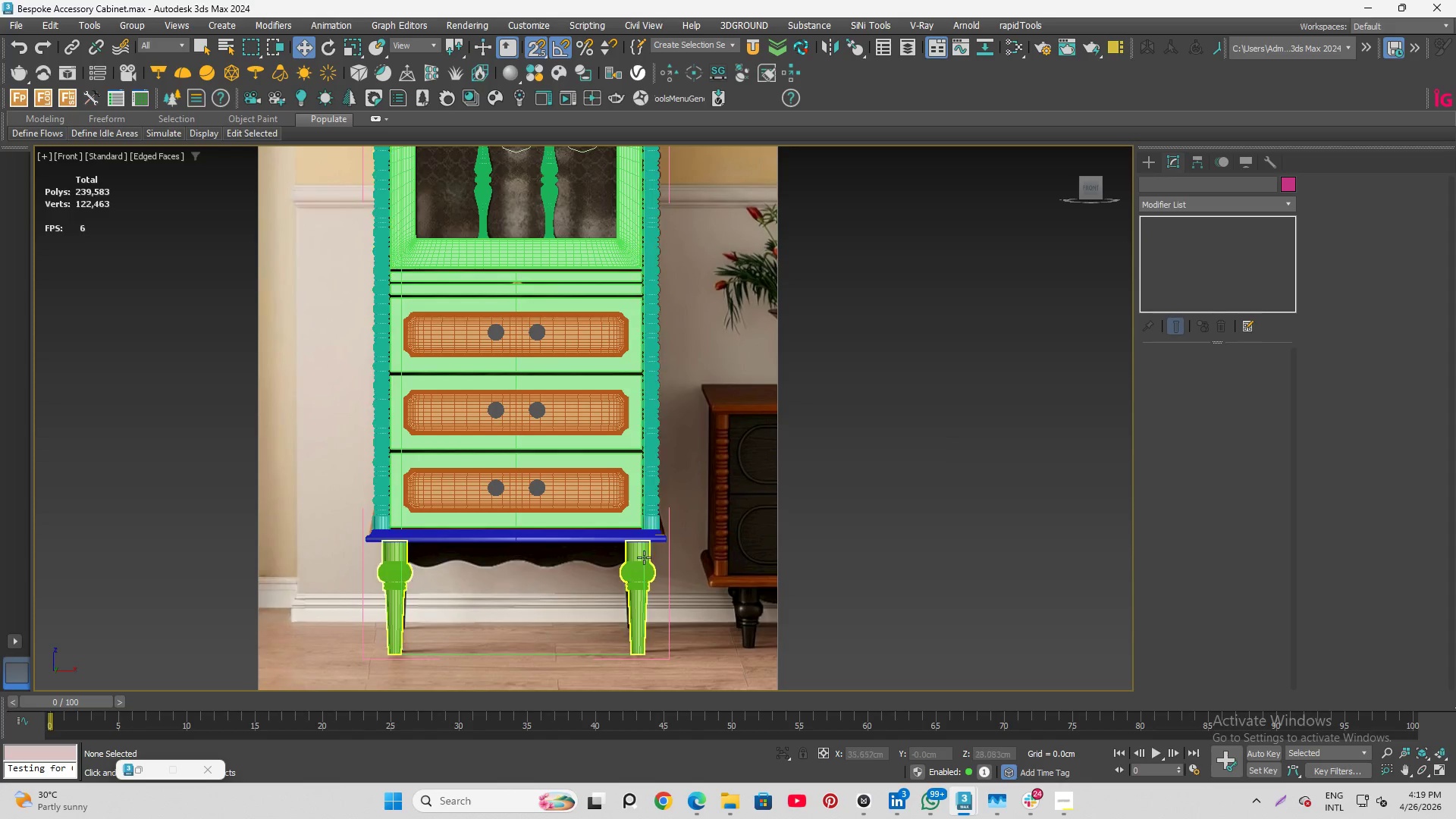 
scroll: coordinate [856, 576], scroll_direction: up, amount: 19.0
 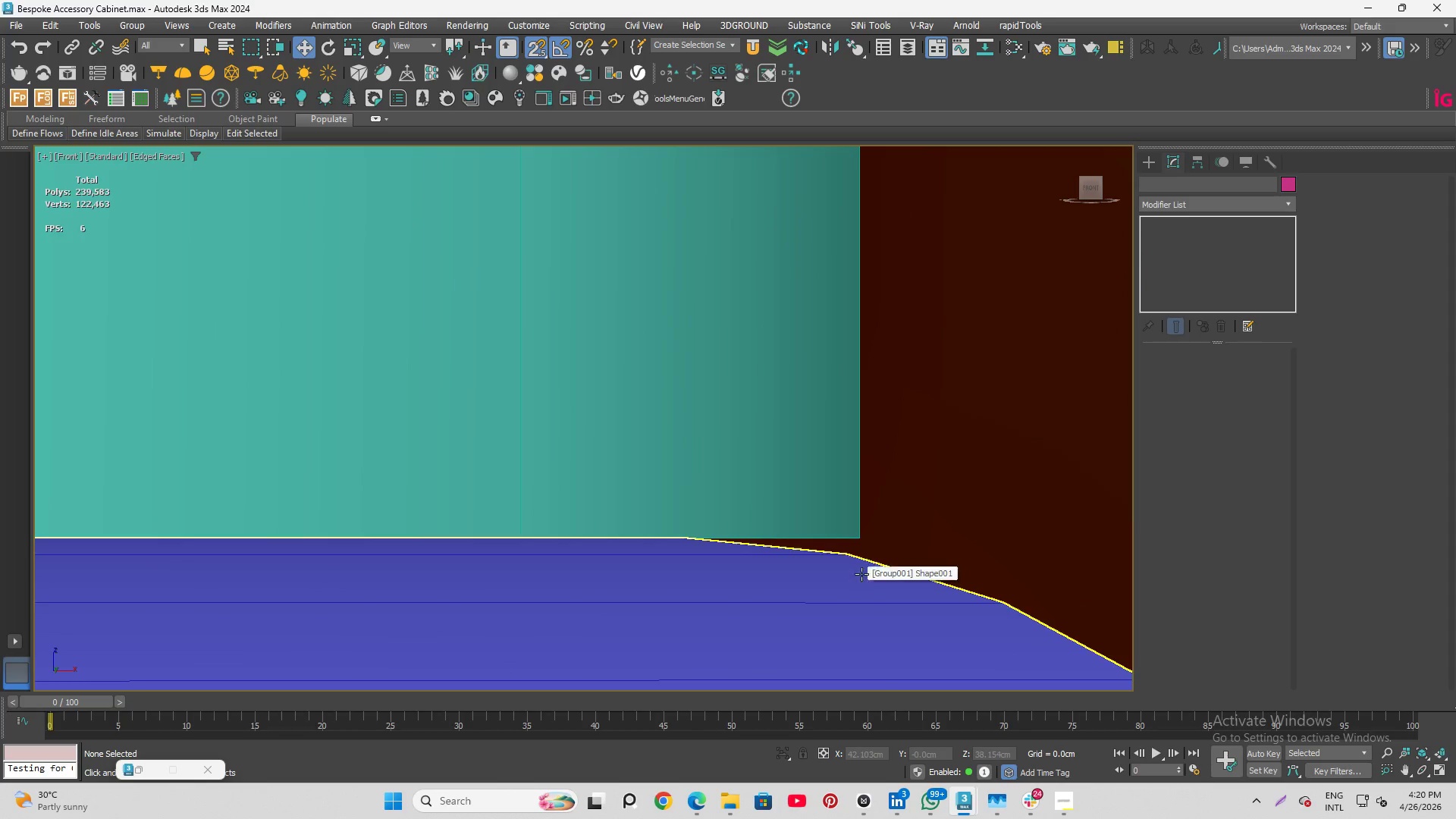 
scroll: coordinate [897, 592], scroll_direction: down, amount: 14.0
 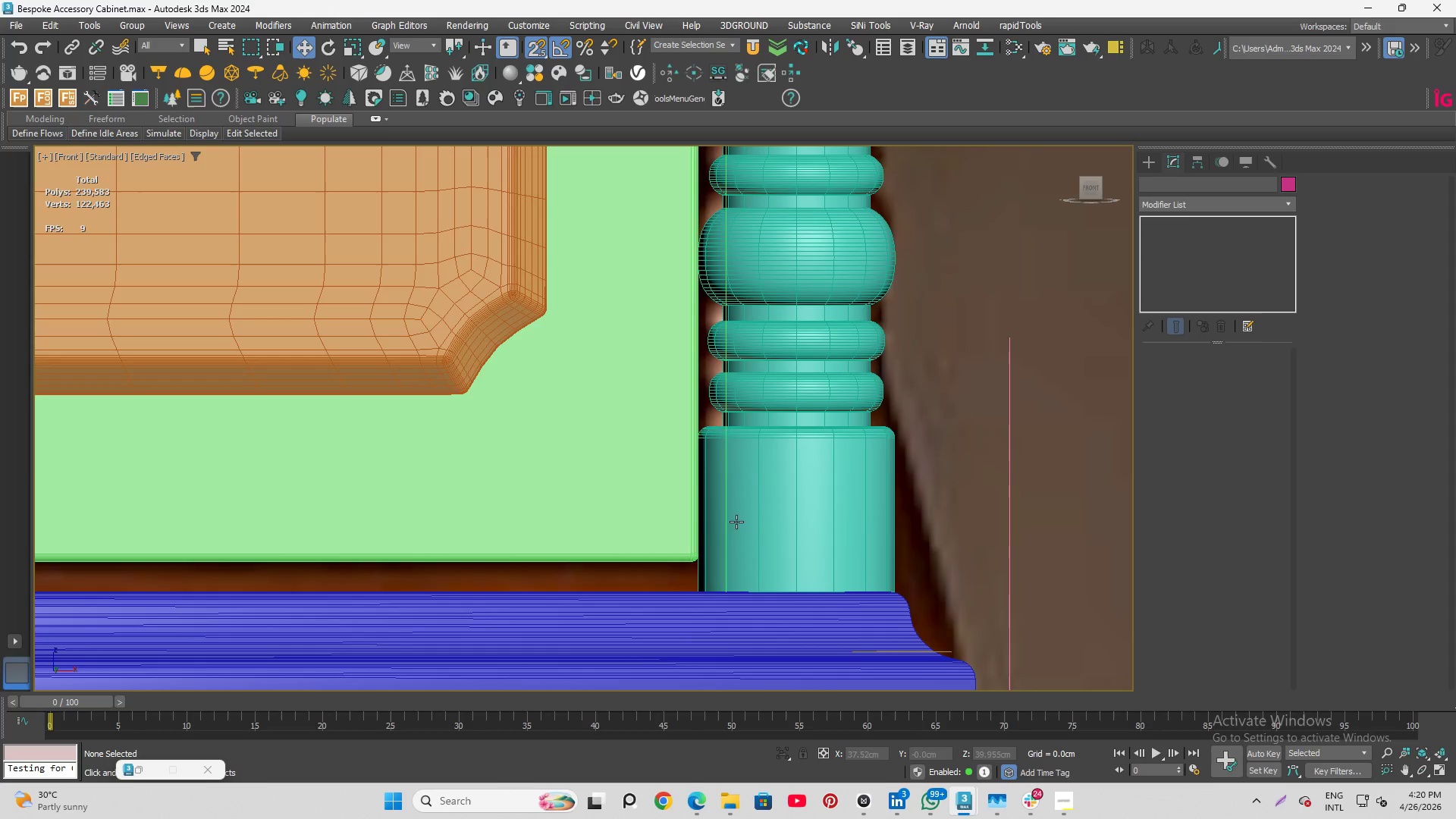 
left_click([742, 516])
 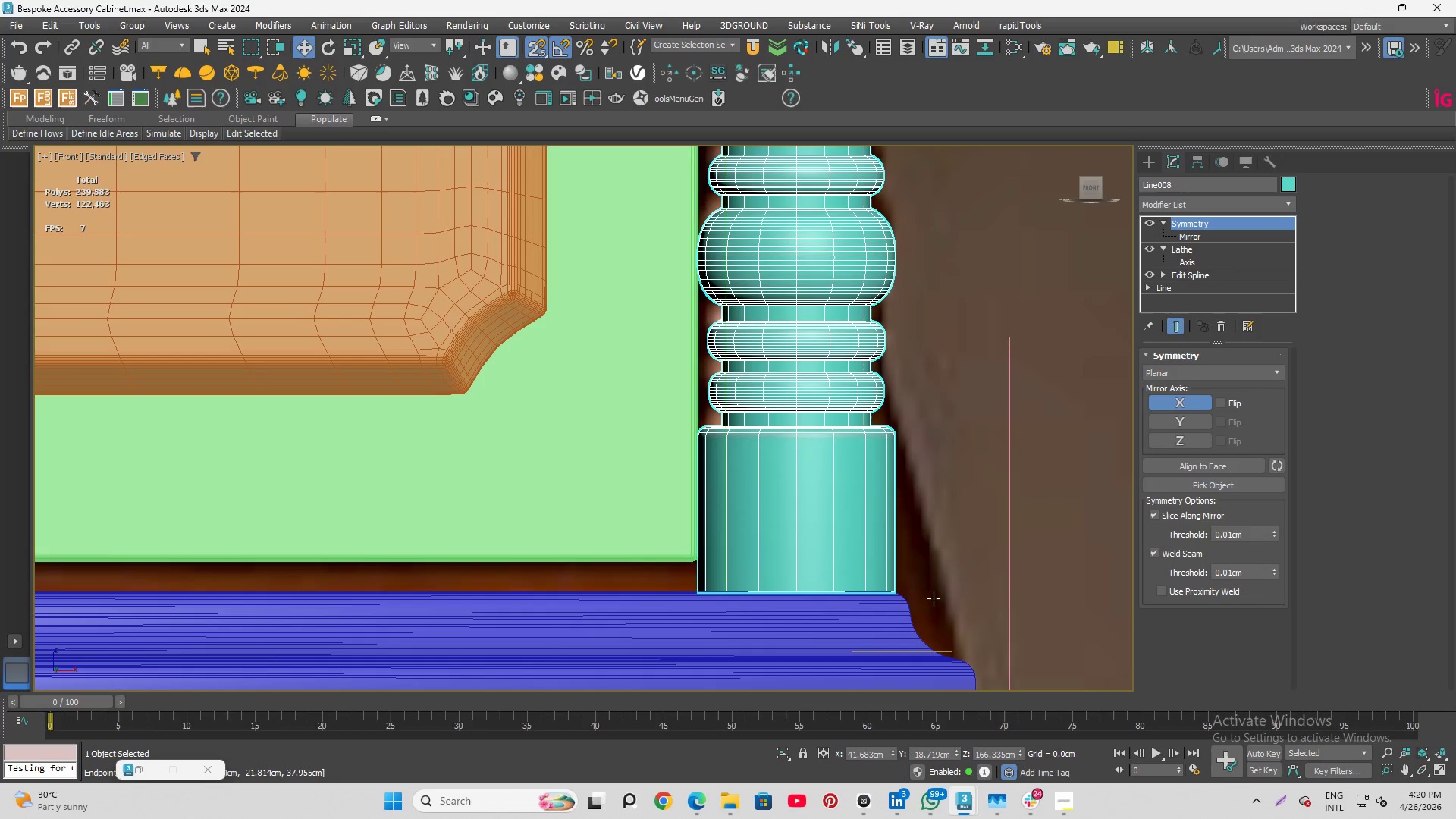 
scroll: coordinate [943, 589], scroll_direction: up, amount: 17.0
 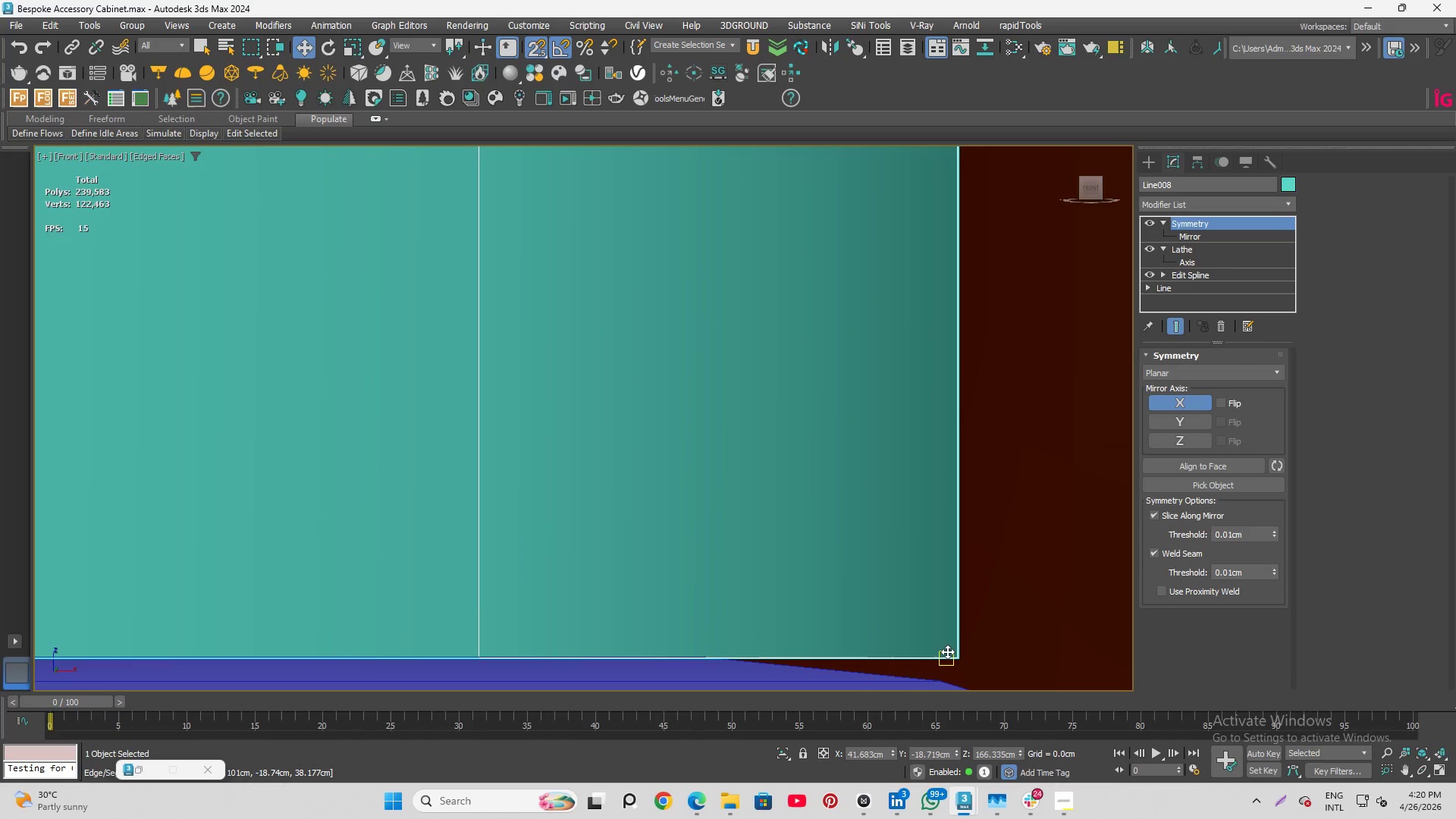 
left_click_drag(start_coordinate=[957, 656], to_coordinate=[737, 599])
 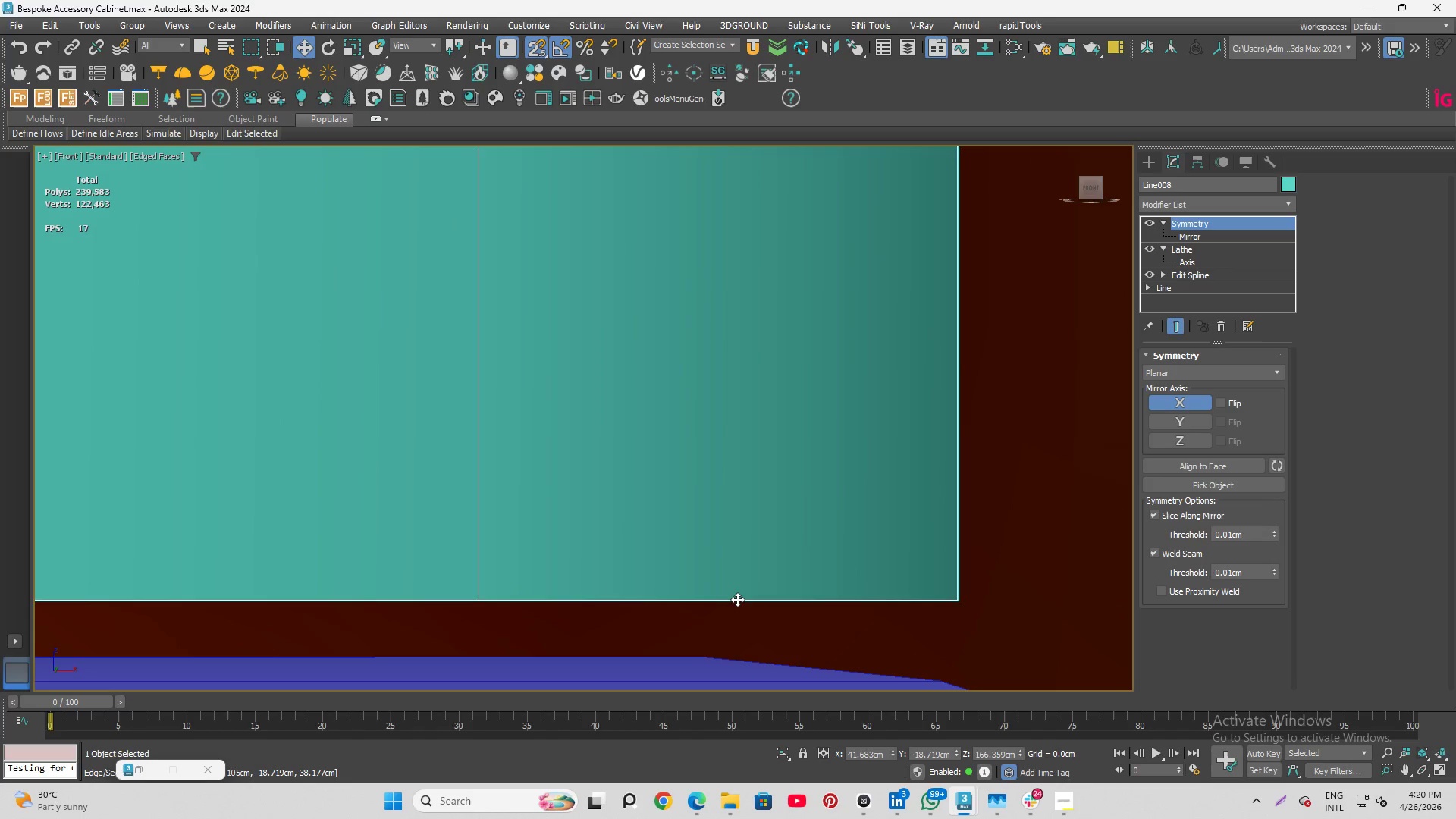 
key(Control+Z)
 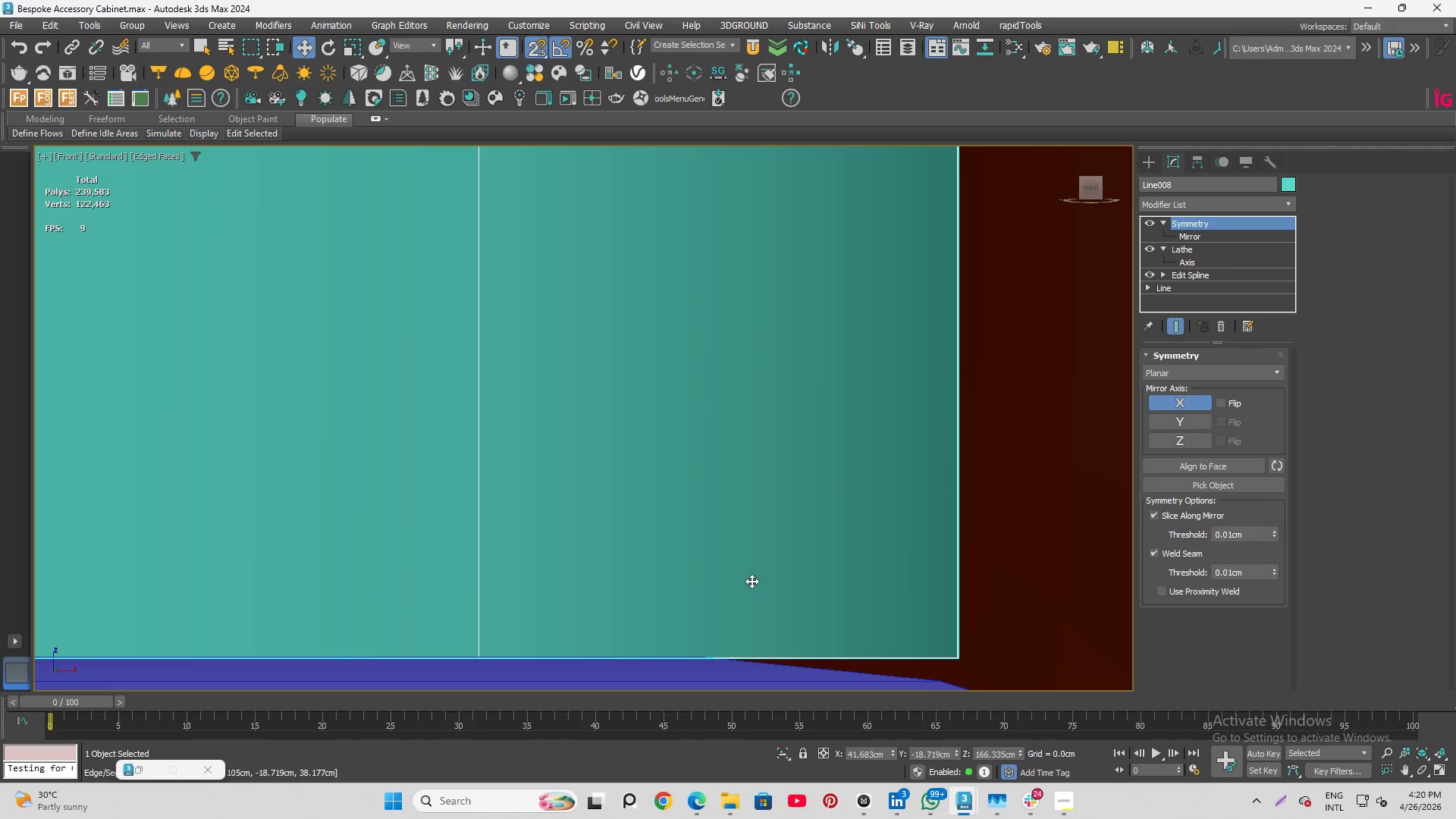 
key(F5)
 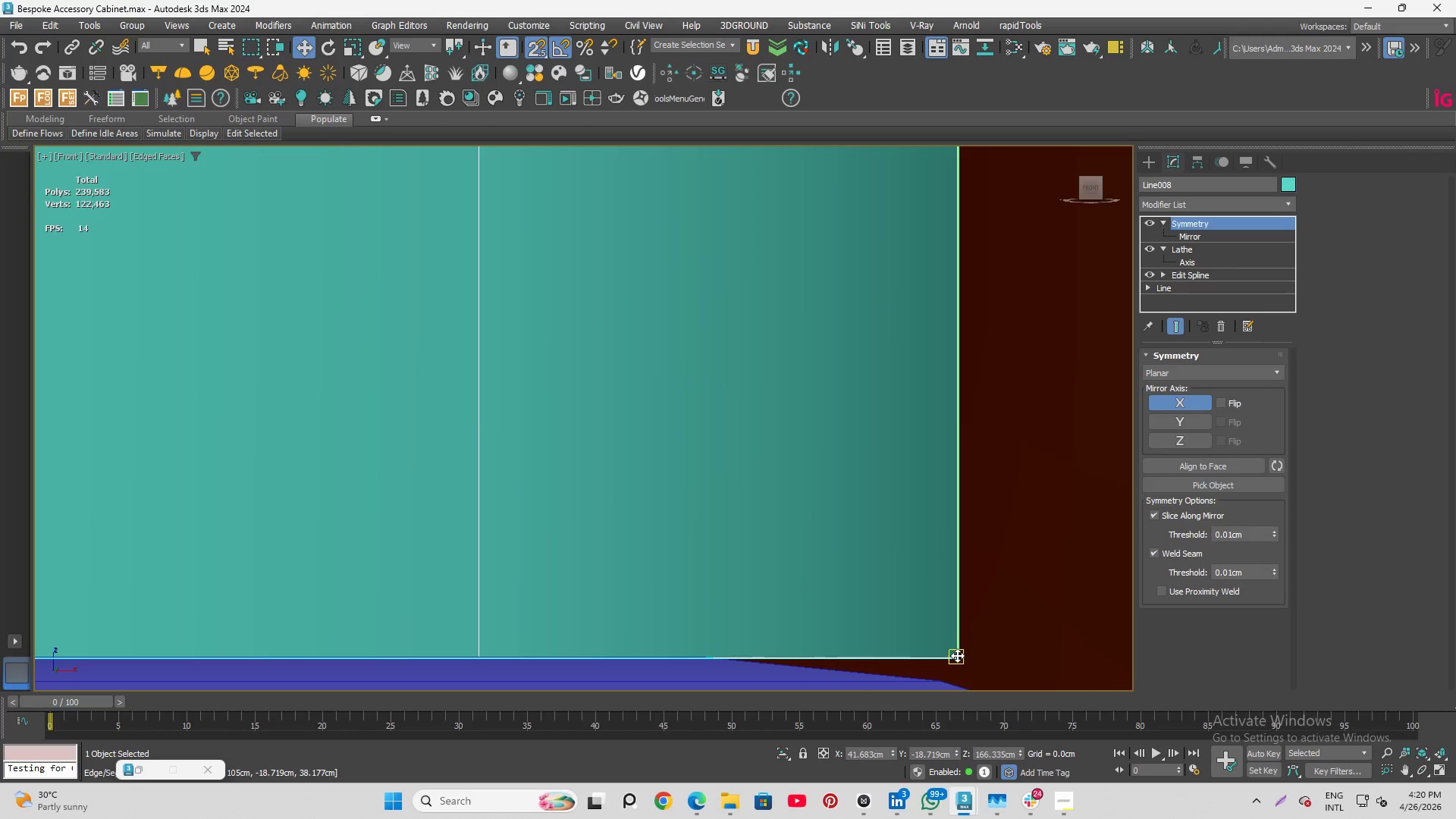 
left_click_drag(start_coordinate=[957, 655], to_coordinate=[513, 495])
 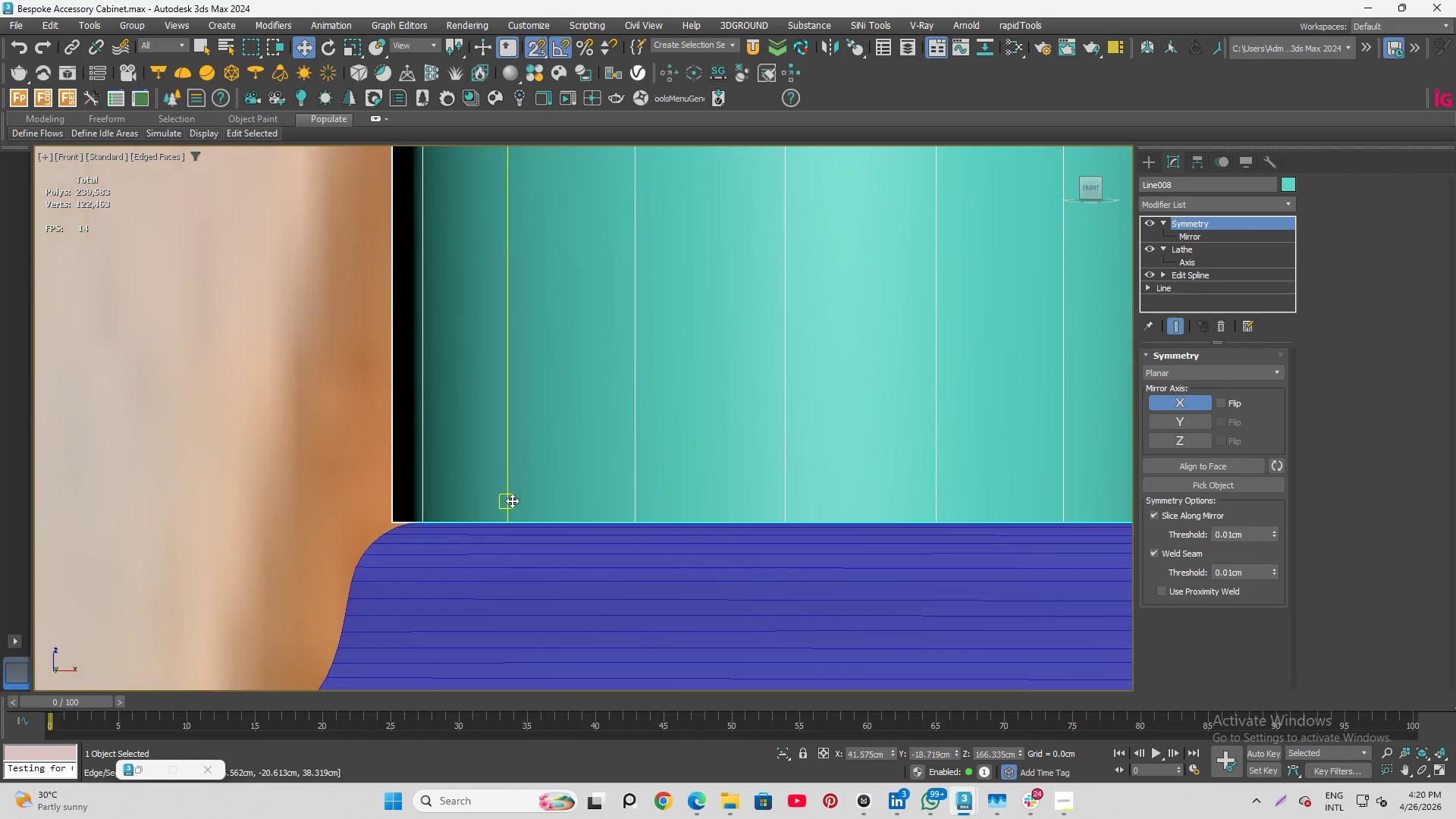 
scroll: coordinate [717, 626], scroll_direction: down, amount: 27.0
 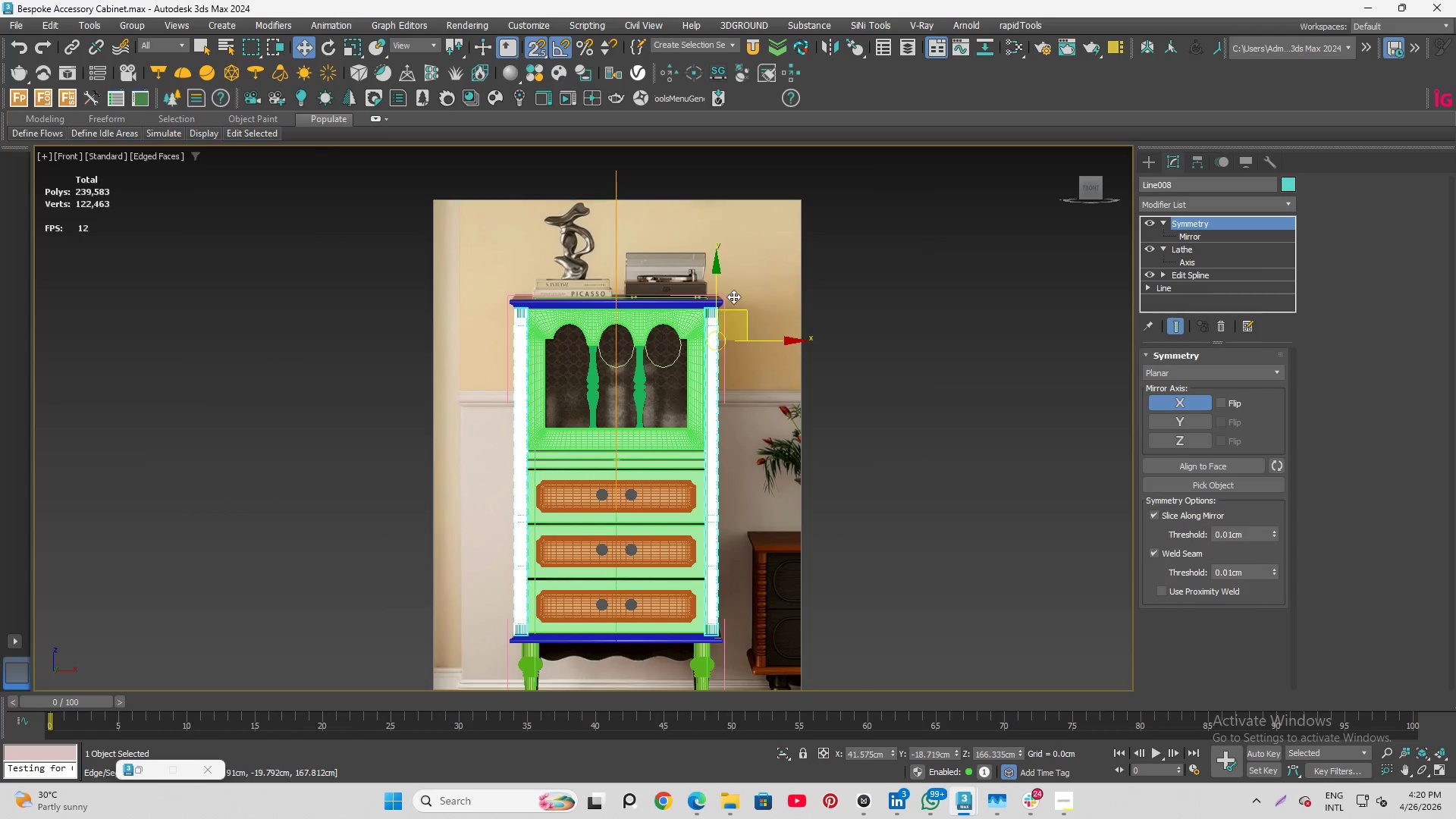 
scroll: coordinate [772, 312], scroll_direction: up, amount: 12.0
 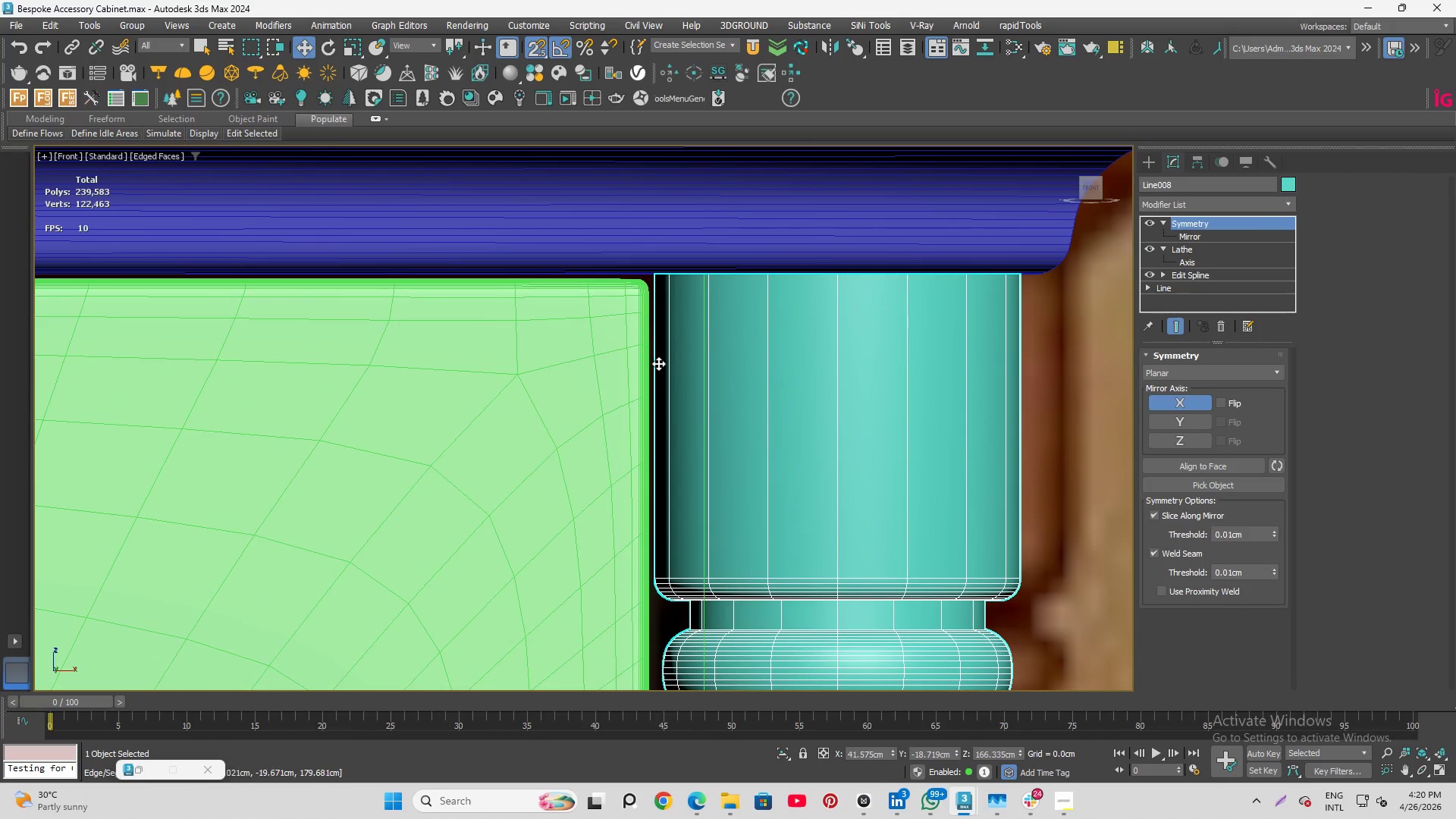 
scroll: coordinate [638, 263], scroll_direction: down, amount: 8.0
 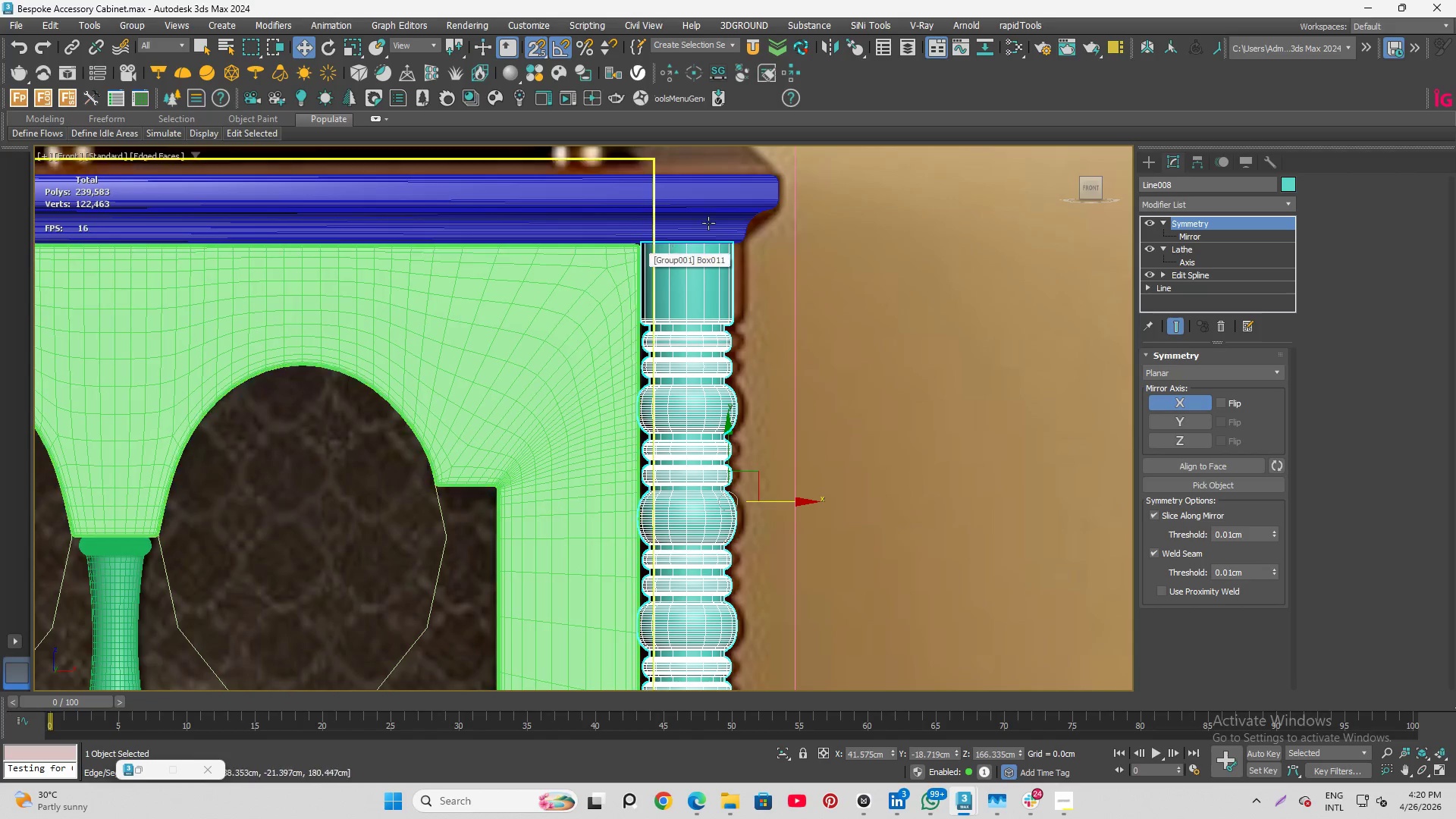 
scroll: coordinate [725, 263], scroll_direction: up, amount: 6.0
 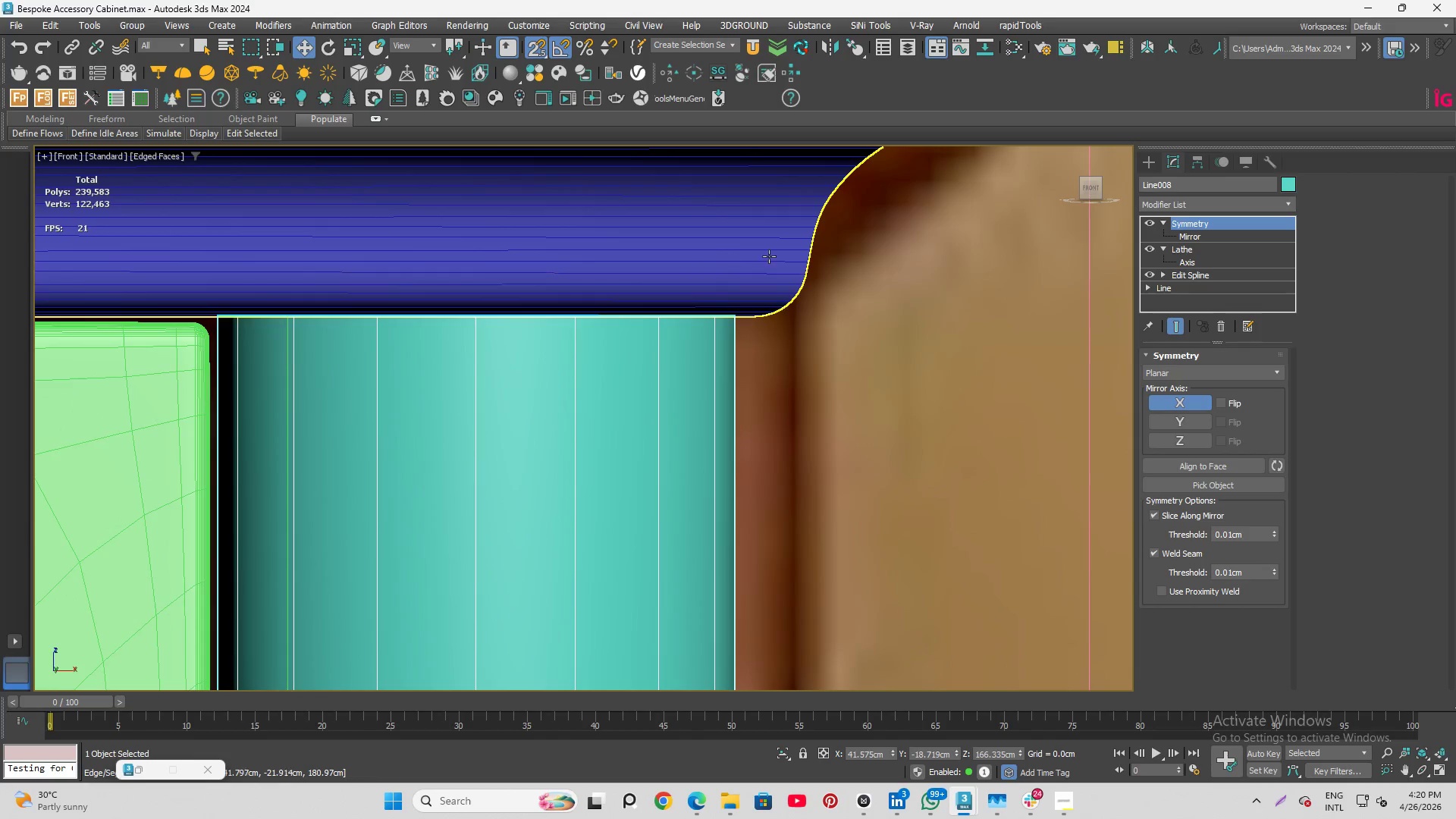 
scroll: coordinate [516, 353], scroll_direction: down, amount: 22.0
 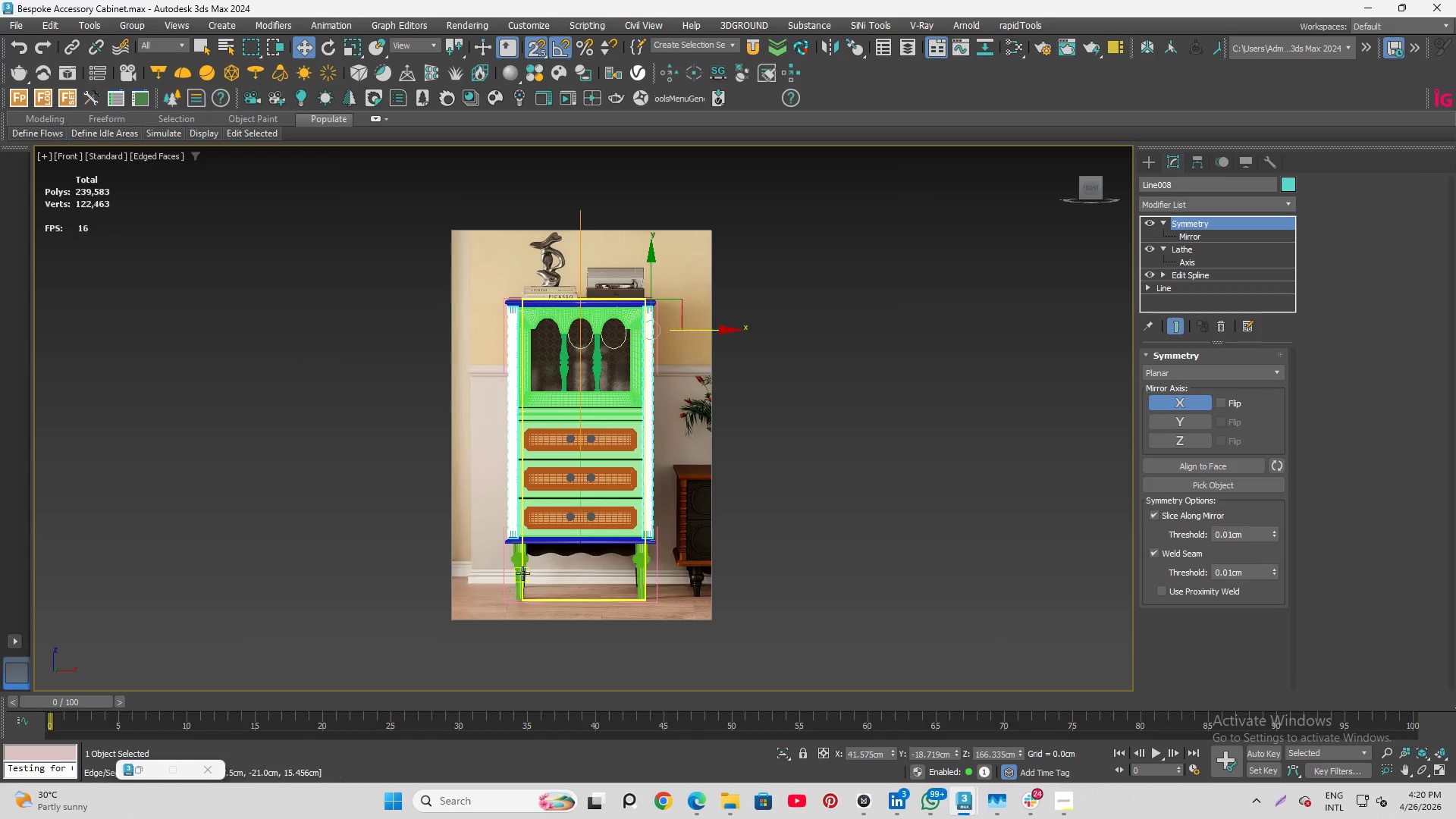 
scroll: coordinate [609, 551], scroll_direction: up, amount: 20.0
 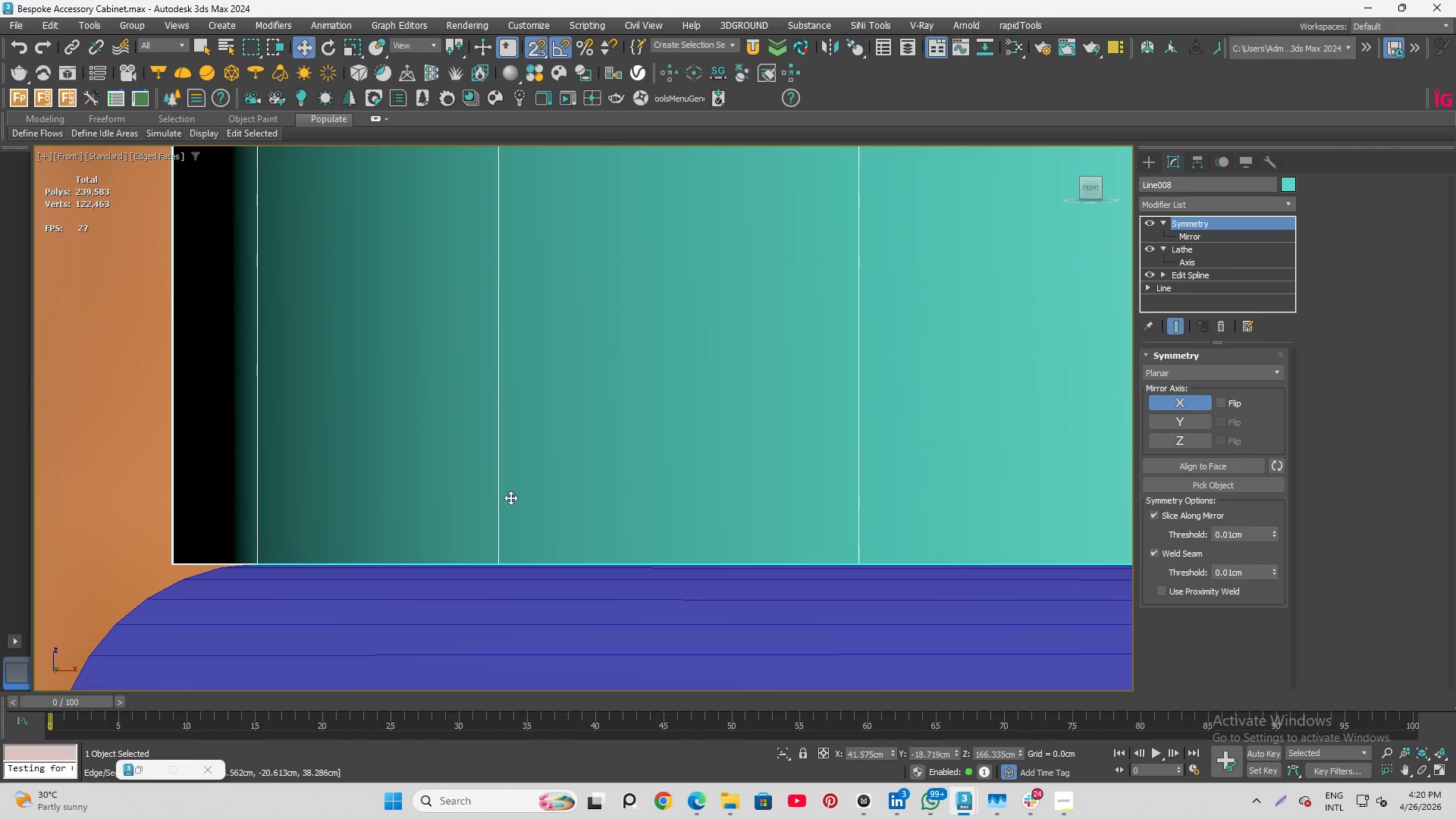 
left_click([513, 495])
 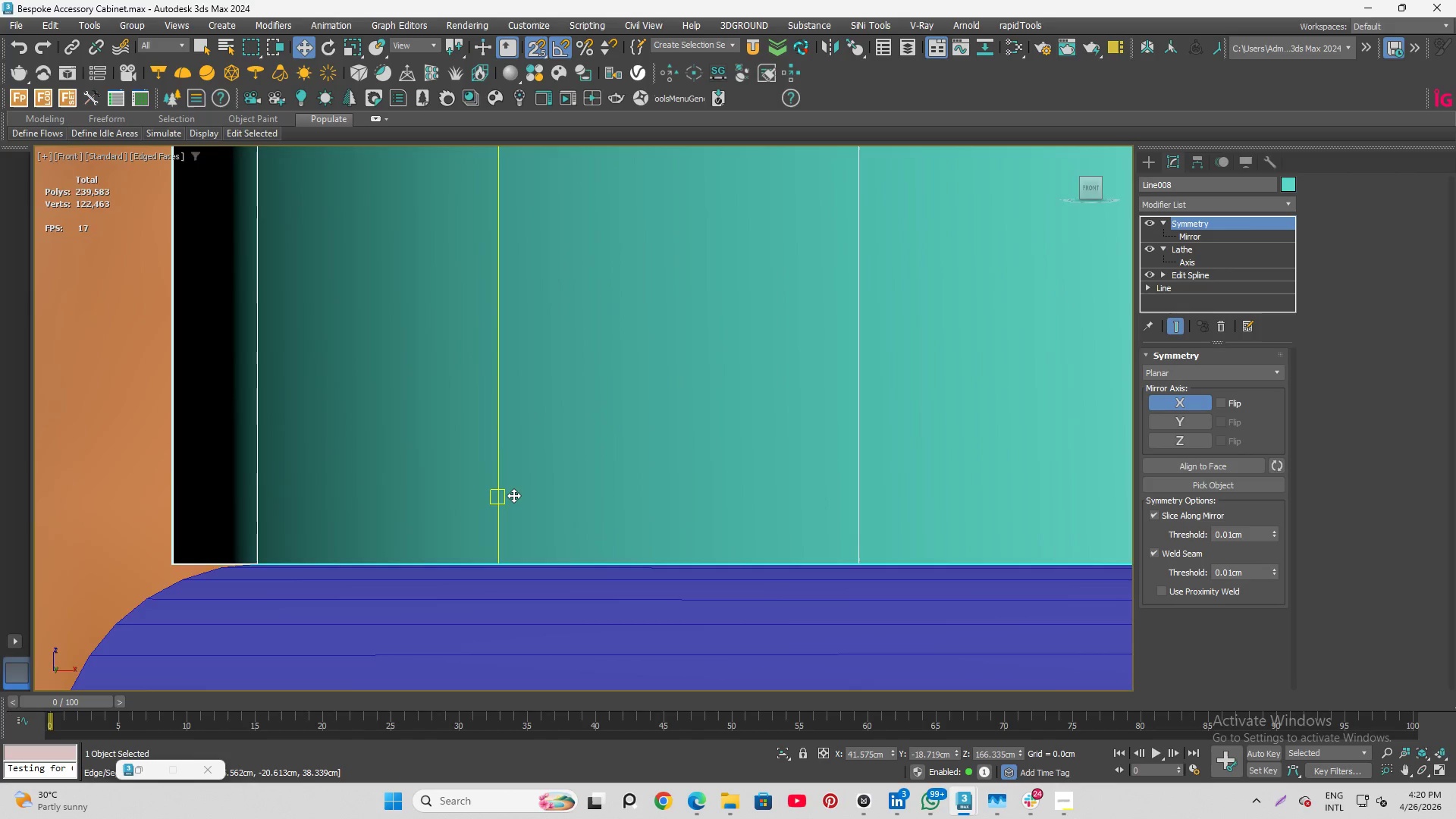 
scroll: coordinate [512, 500], scroll_direction: down, amount: 4.0
 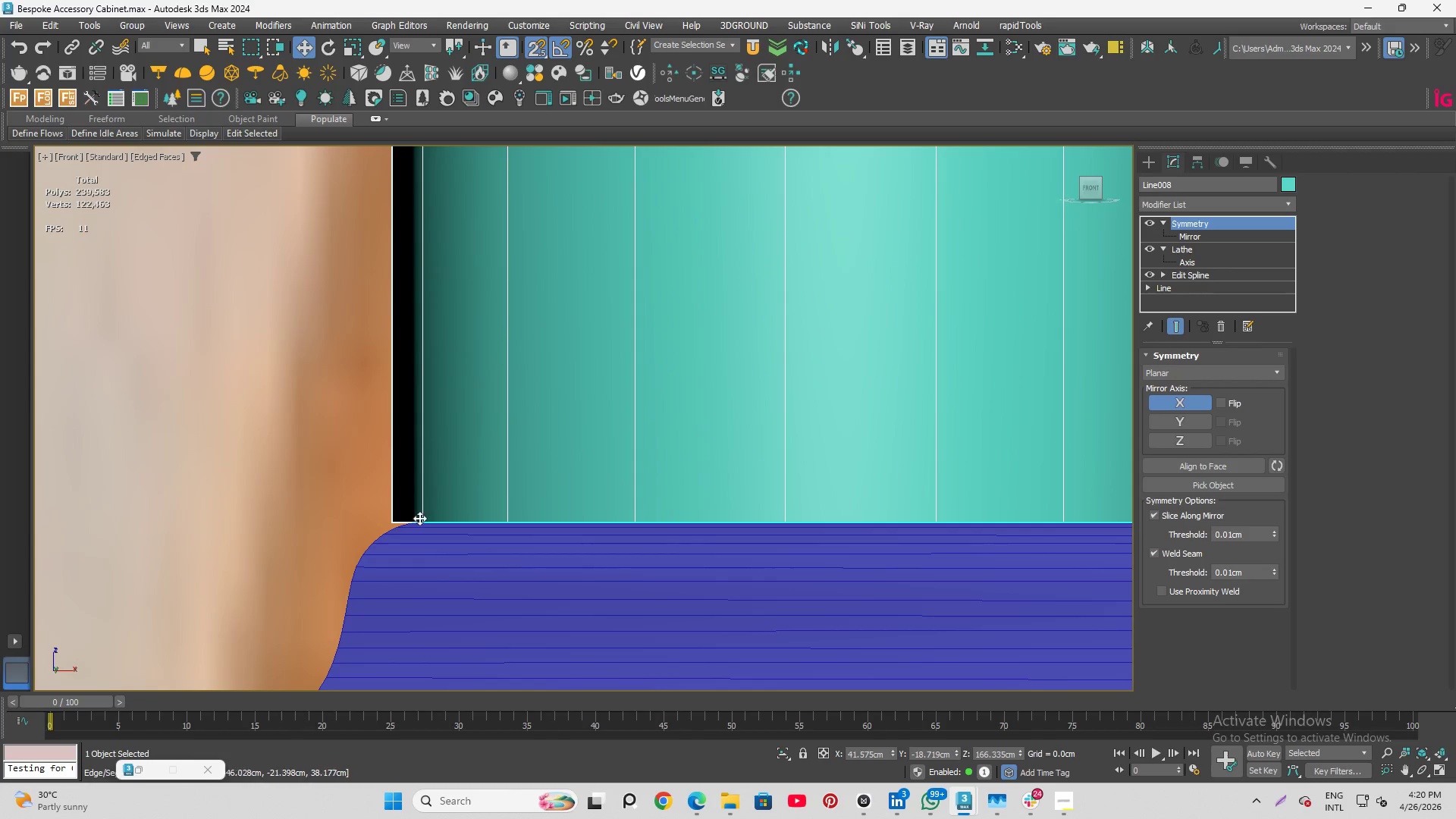 
scroll: coordinate [404, 524], scroll_direction: up, amount: 2.0
 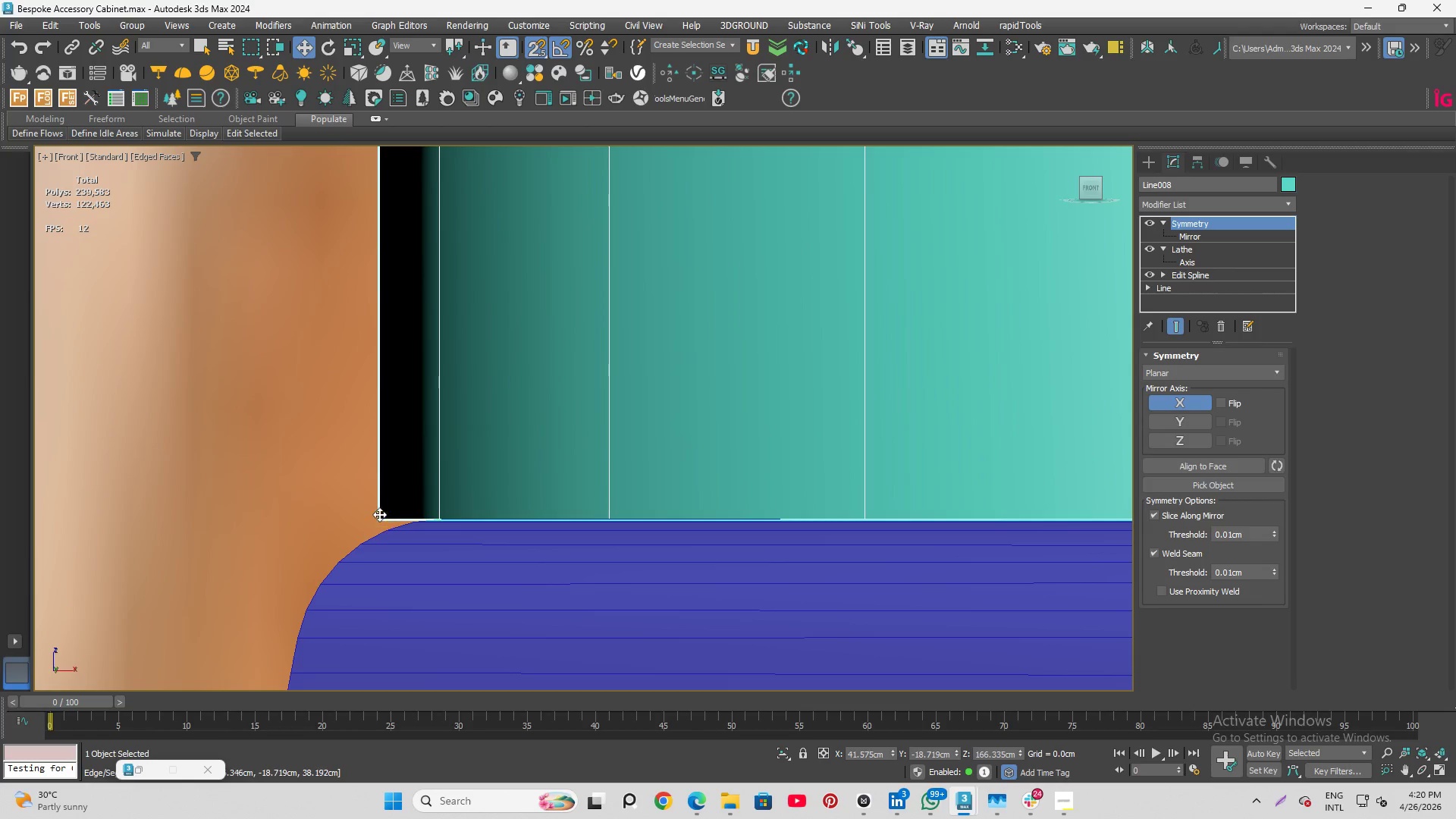 
left_click_drag(start_coordinate=[379, 514], to_coordinate=[447, 504])
 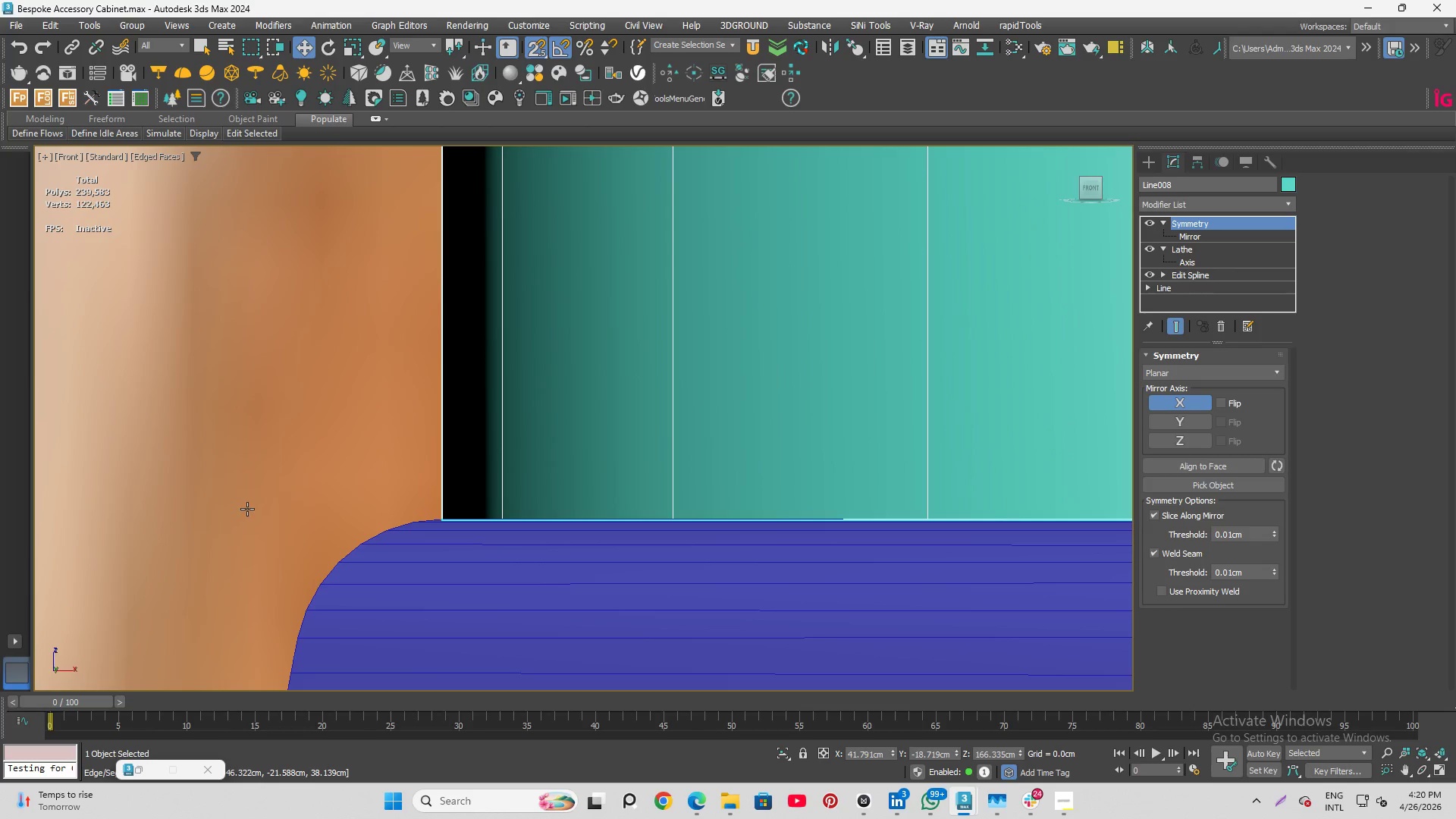 
scroll: coordinate [252, 515], scroll_direction: down, amount: 14.0
 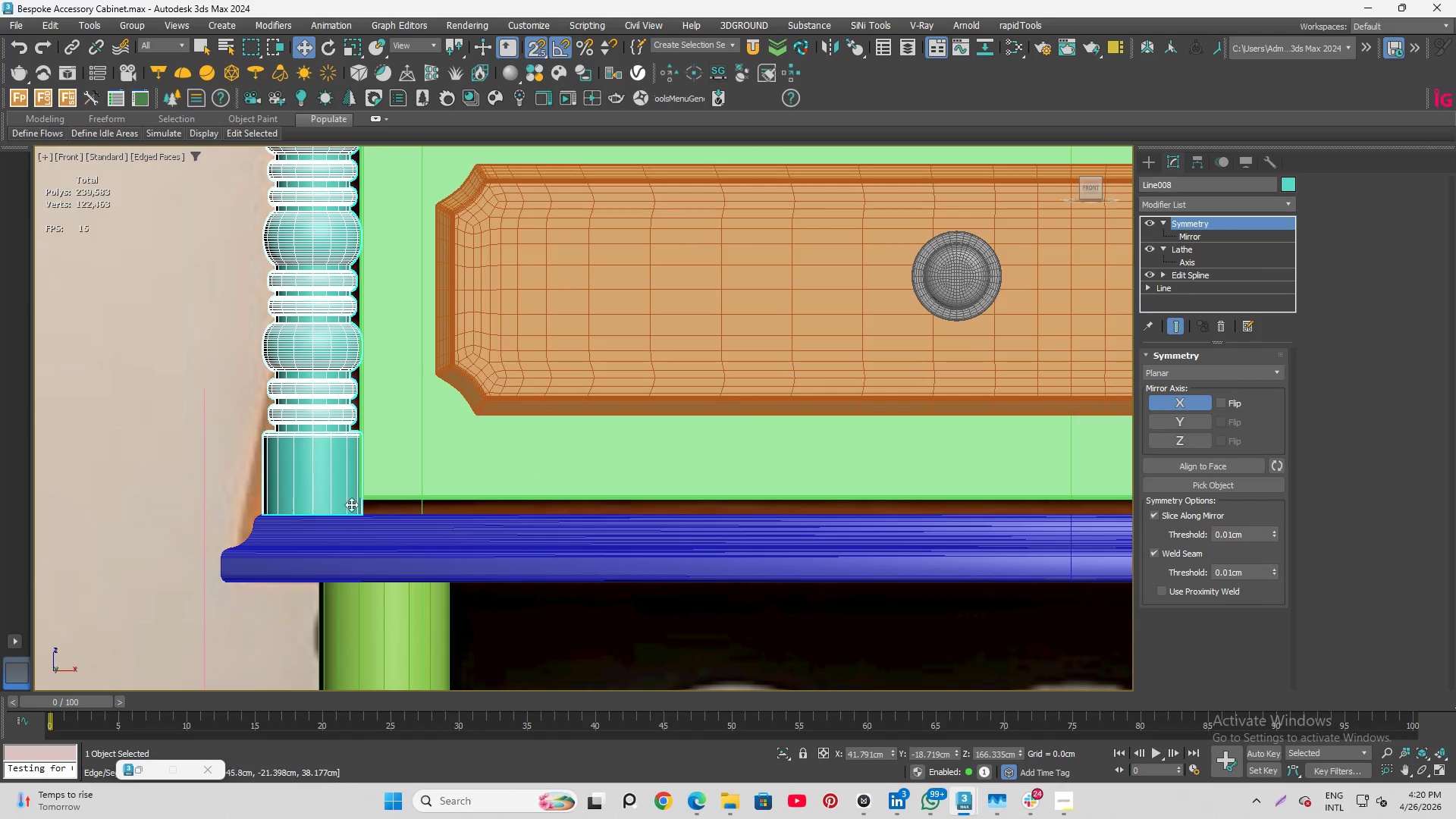 
scroll: coordinate [315, 483], scroll_direction: up, amount: 8.0
 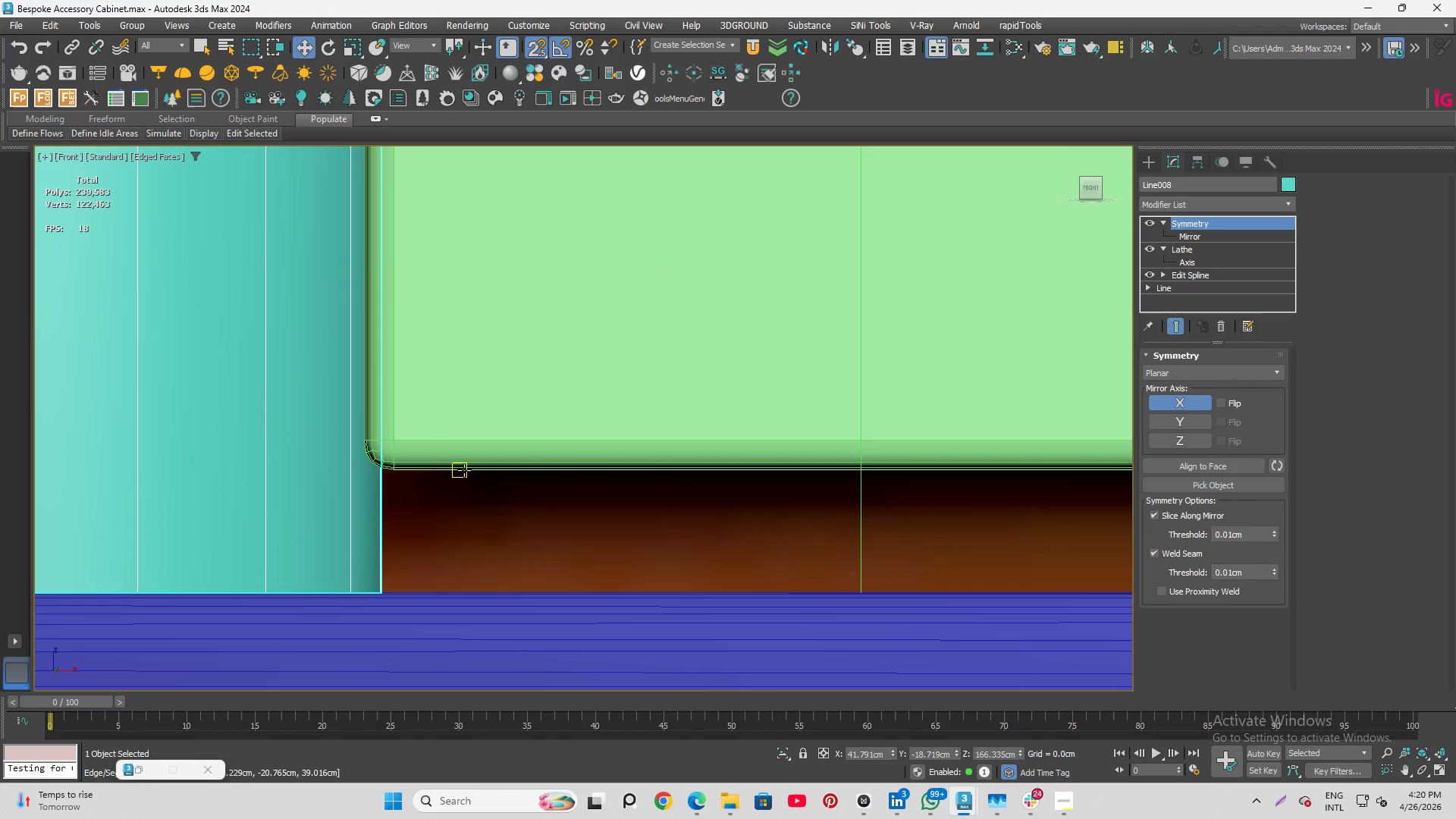 
hold_key(key=AltLeft, duration=2.12)
 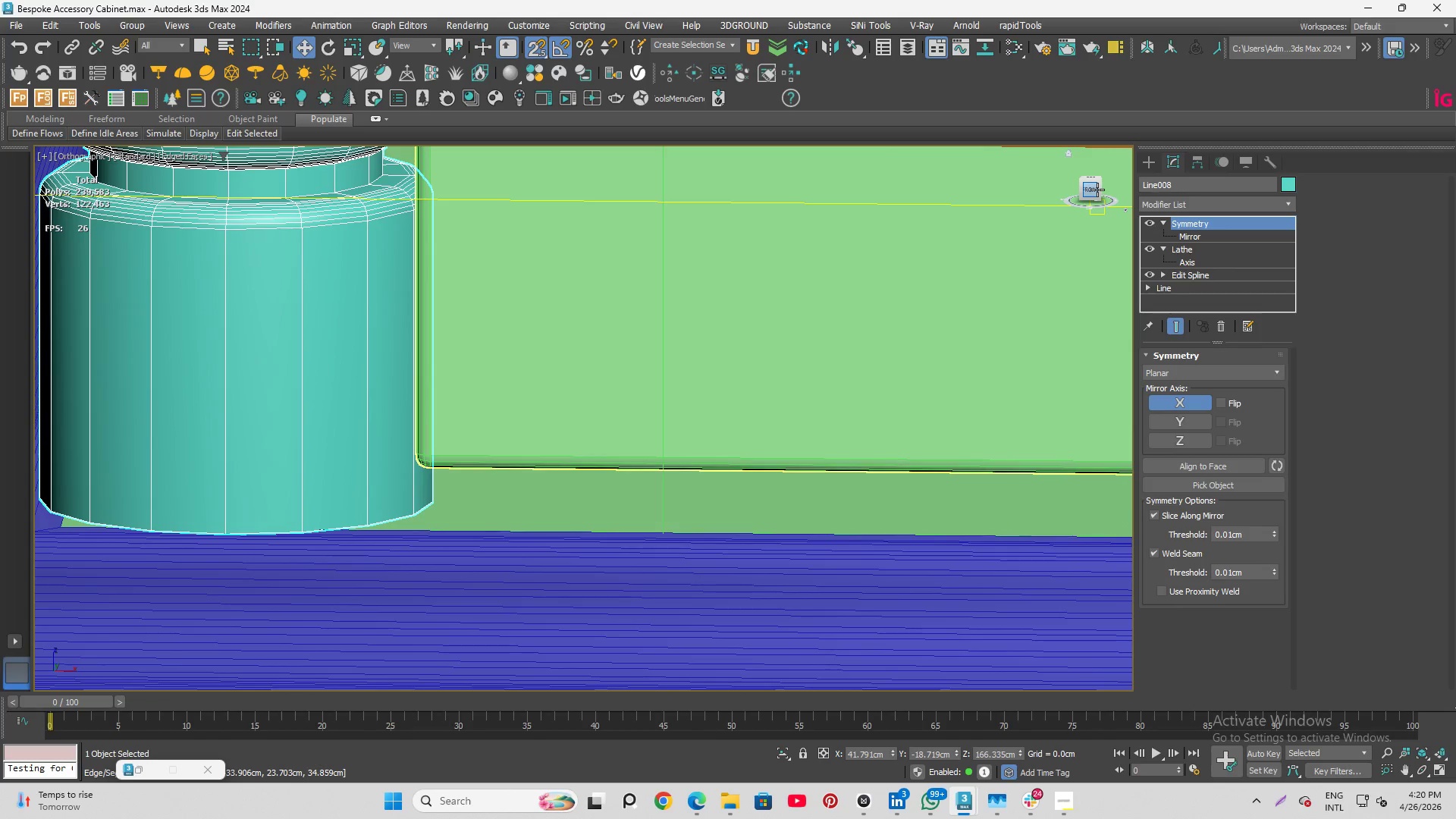 
scroll: coordinate [467, 469], scroll_direction: down, amount: 2.0
 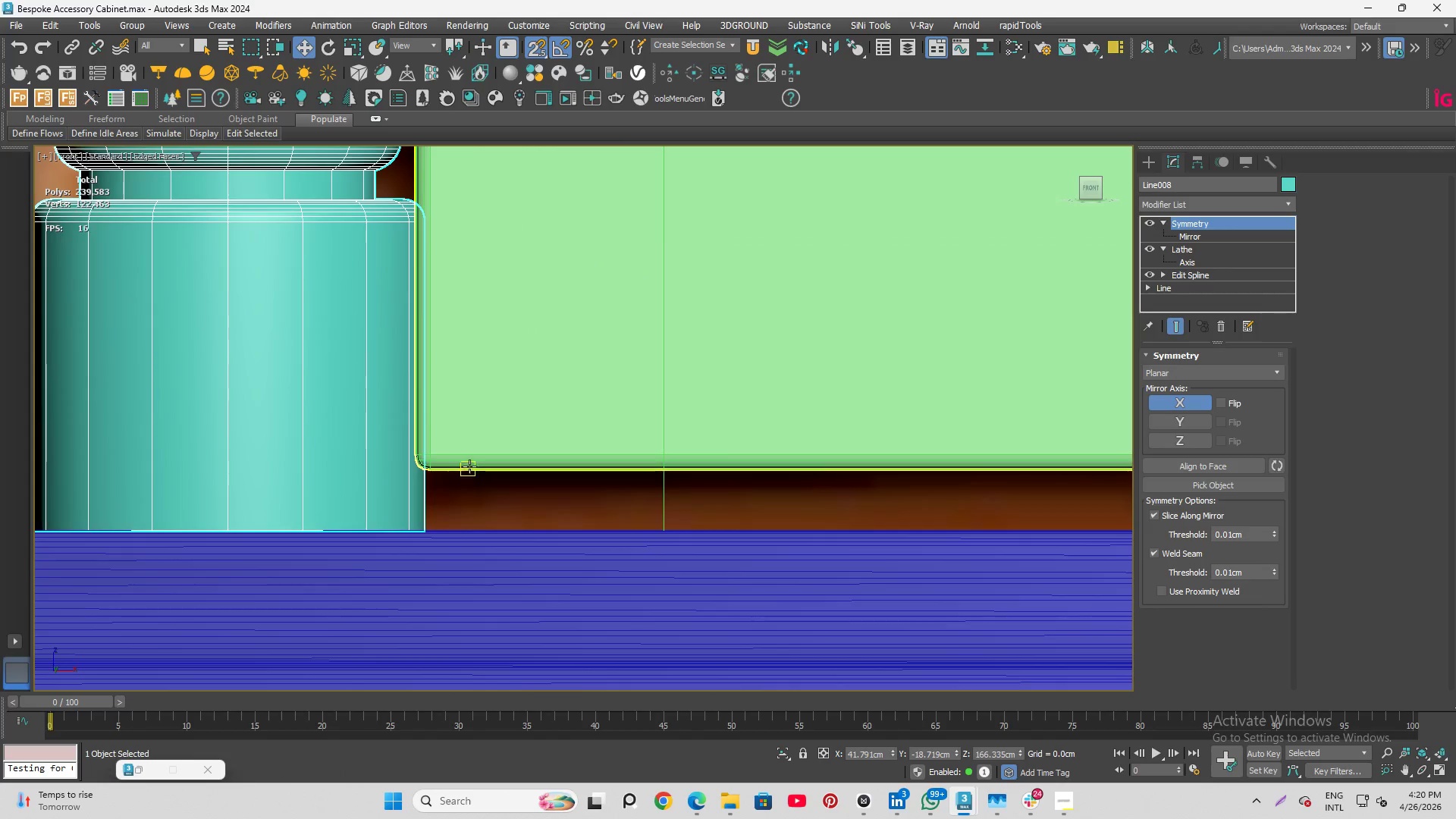 
left_click([1090, 190])
 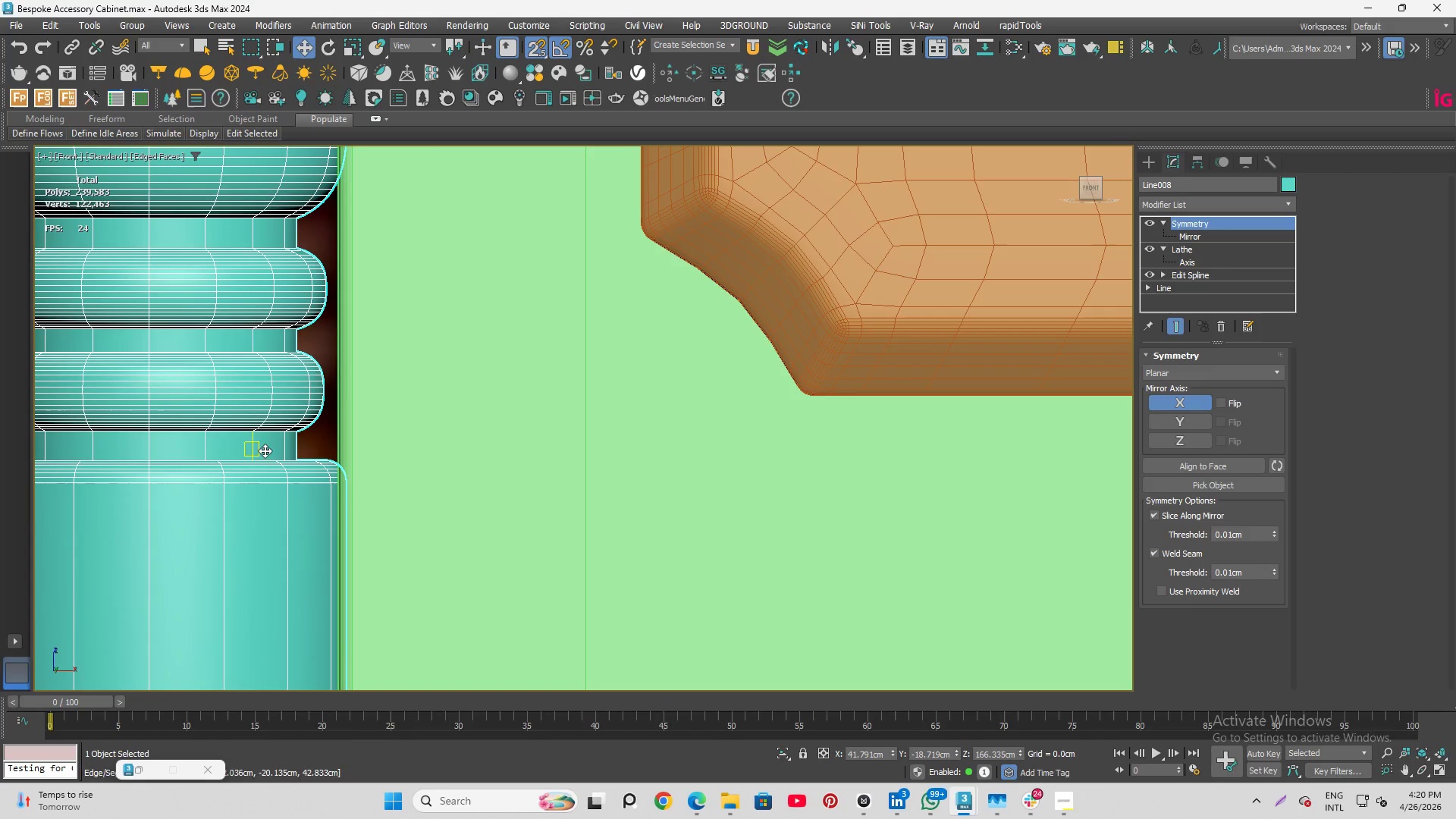 
scroll: coordinate [273, 480], scroll_direction: down, amount: 9.0
 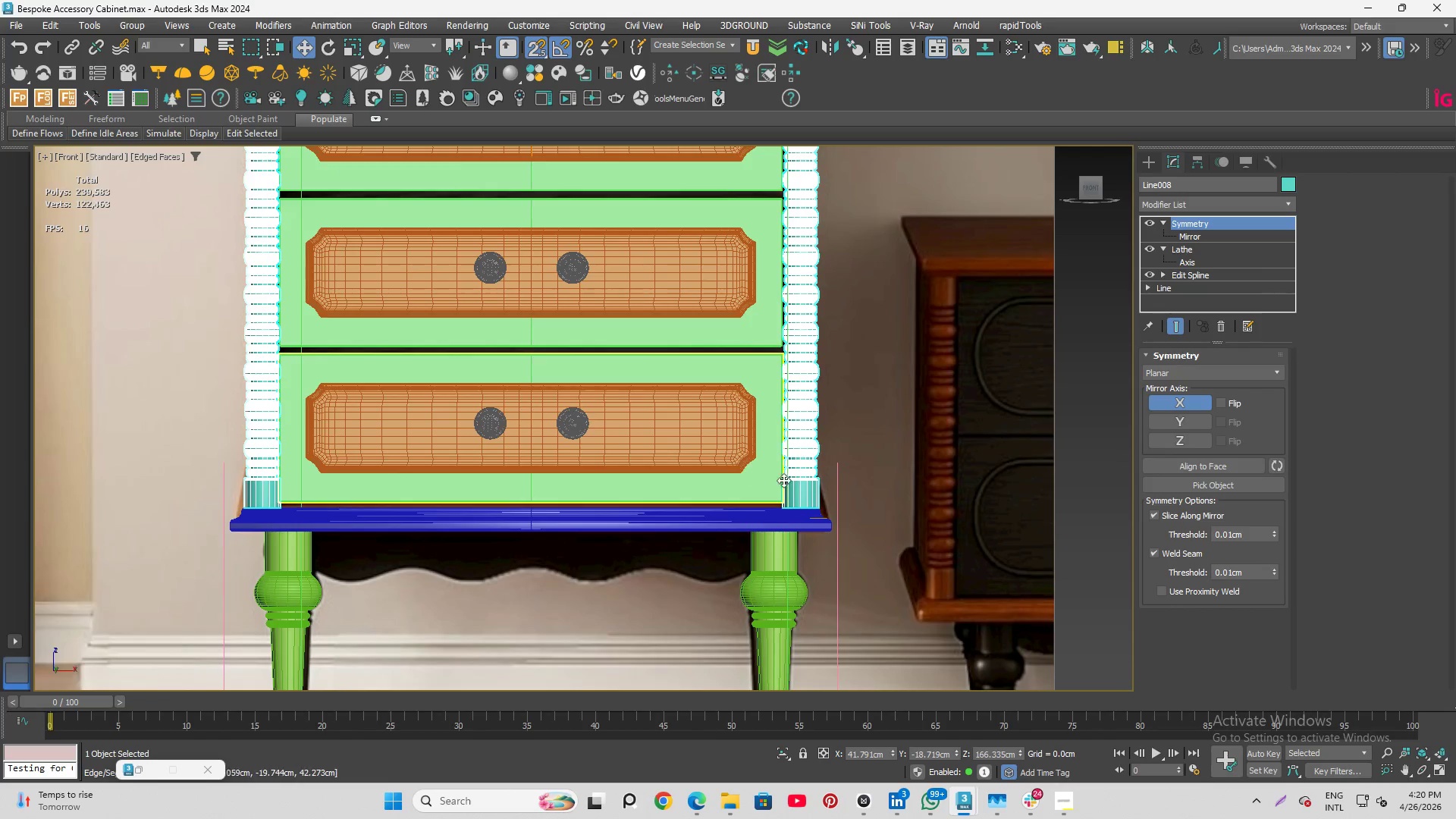 
scroll: coordinate [797, 507], scroll_direction: up, amount: 9.0
 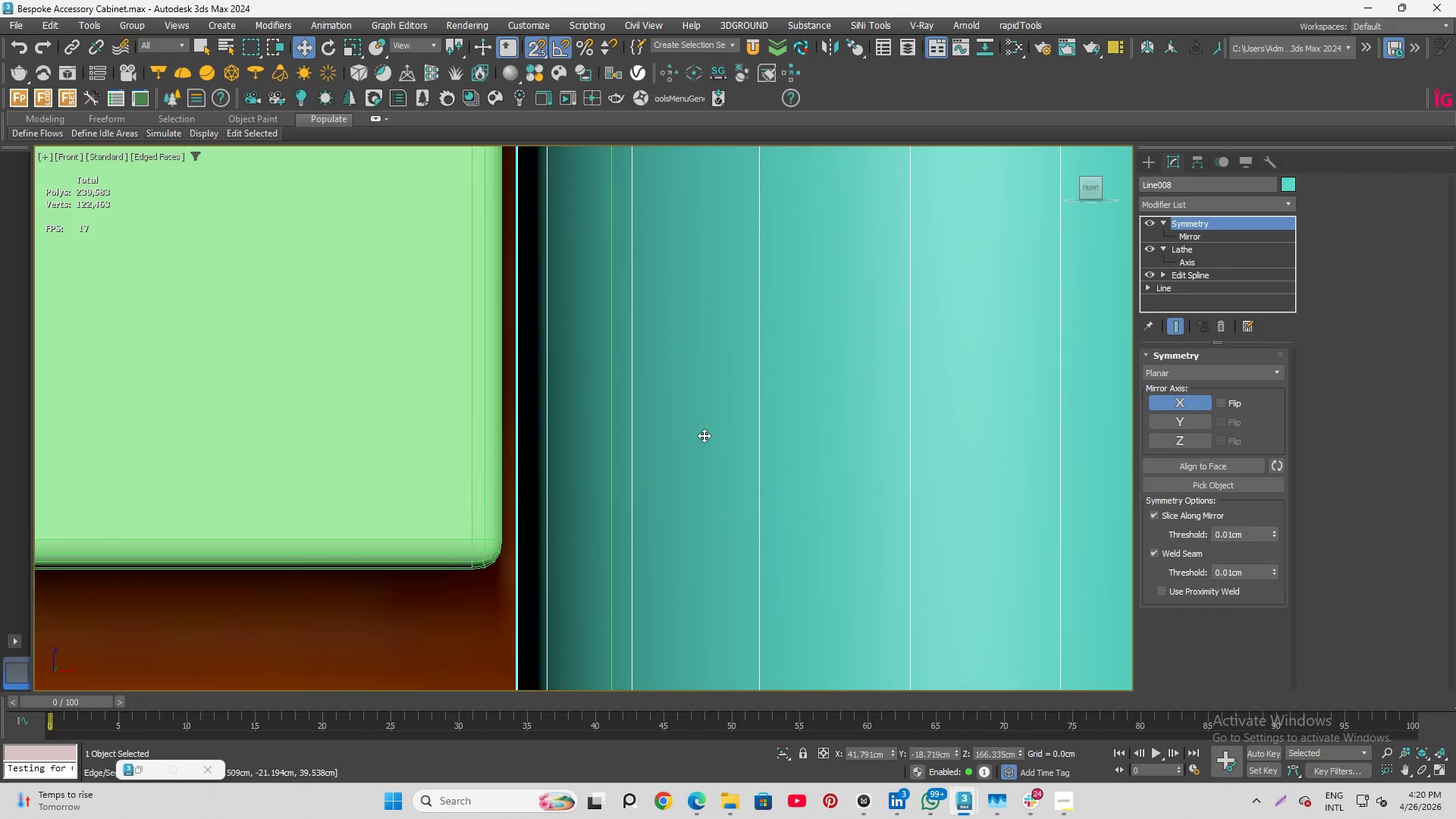 
left_click([698, 416])
 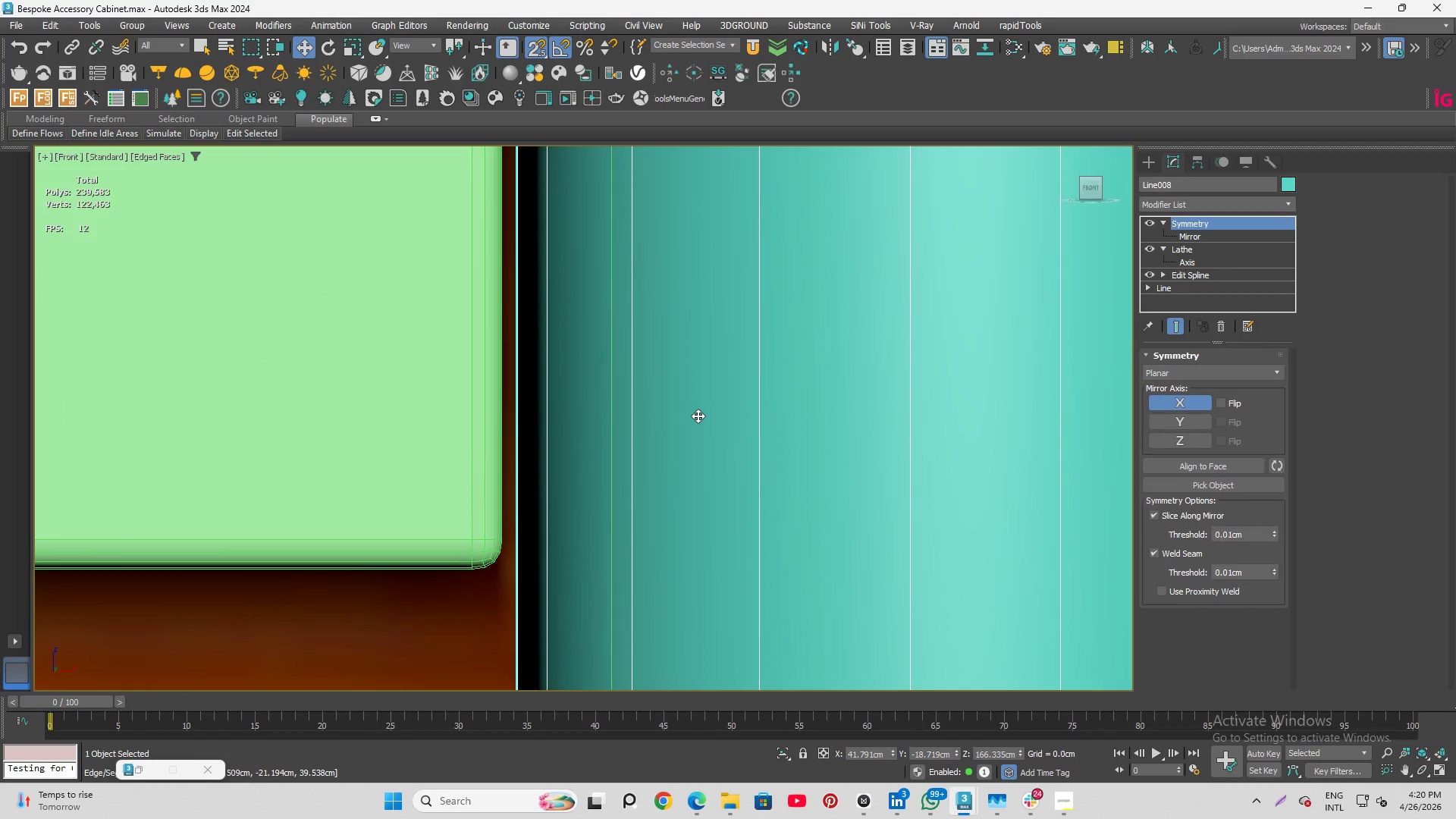 
scroll: coordinate [714, 378], scroll_direction: up, amount: 4.0
 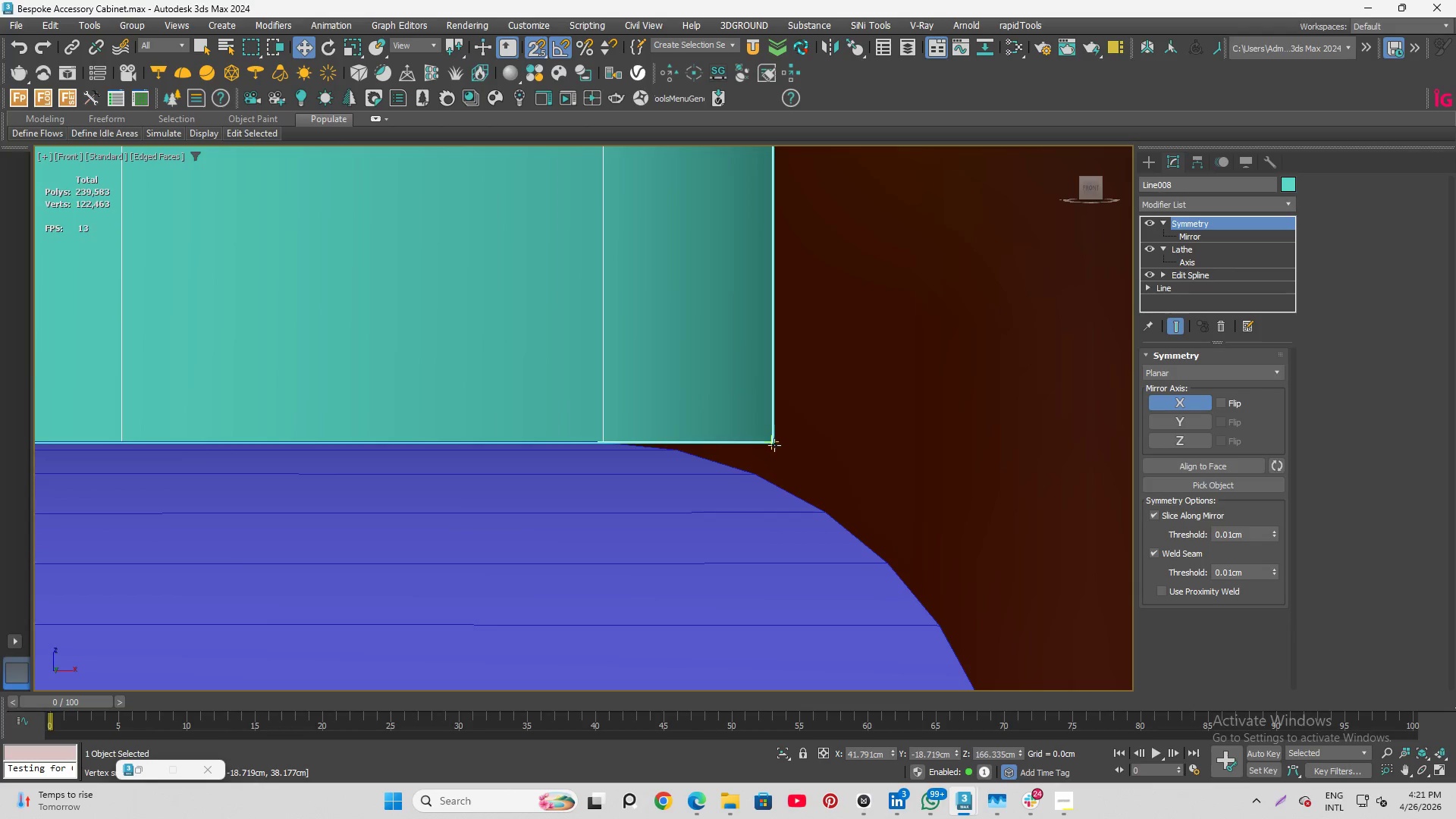 
left_click_drag(start_coordinate=[755, 413], to_coordinate=[595, 436])
 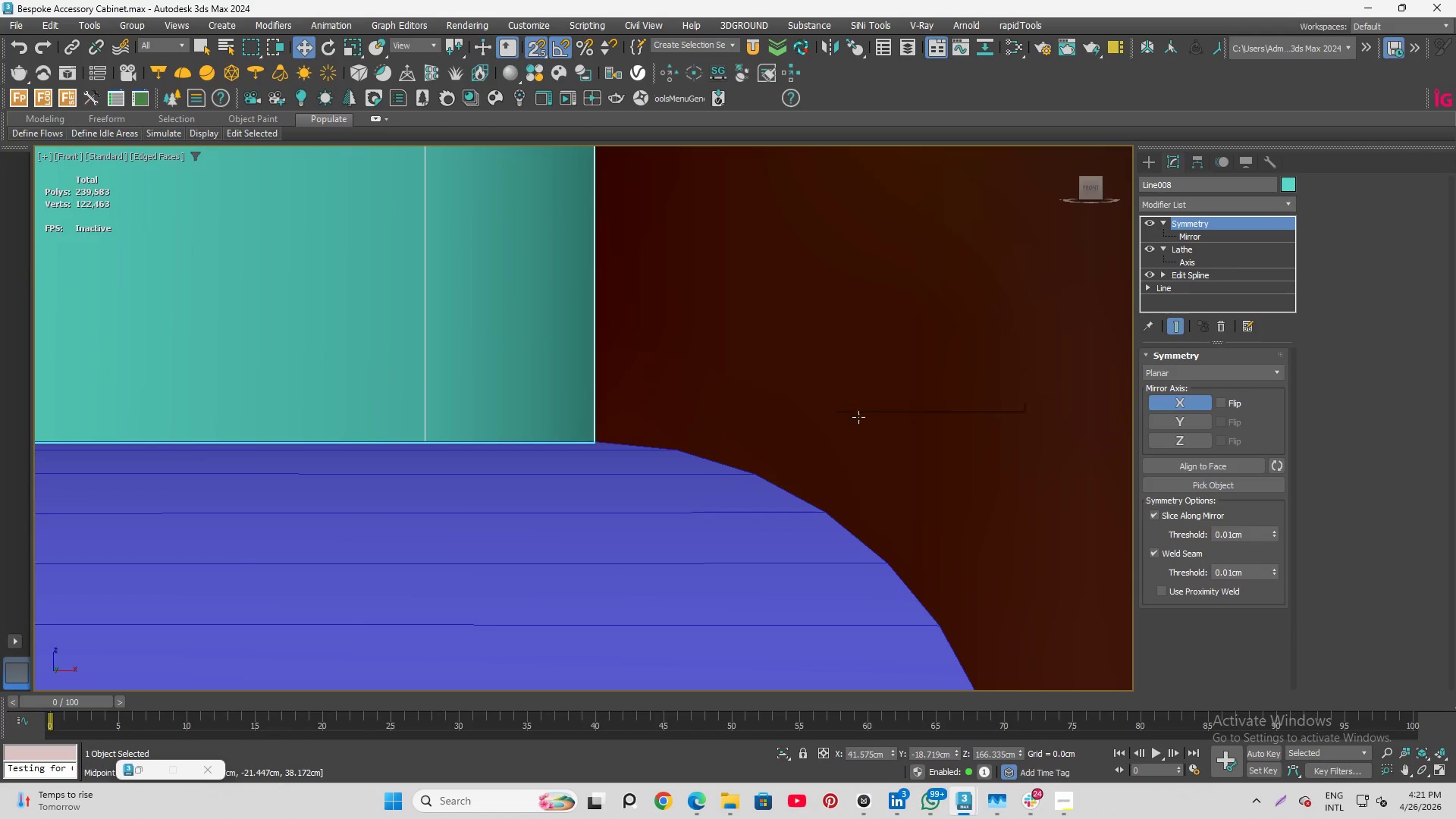 
scroll: coordinate [917, 494], scroll_direction: down, amount: 7.0
 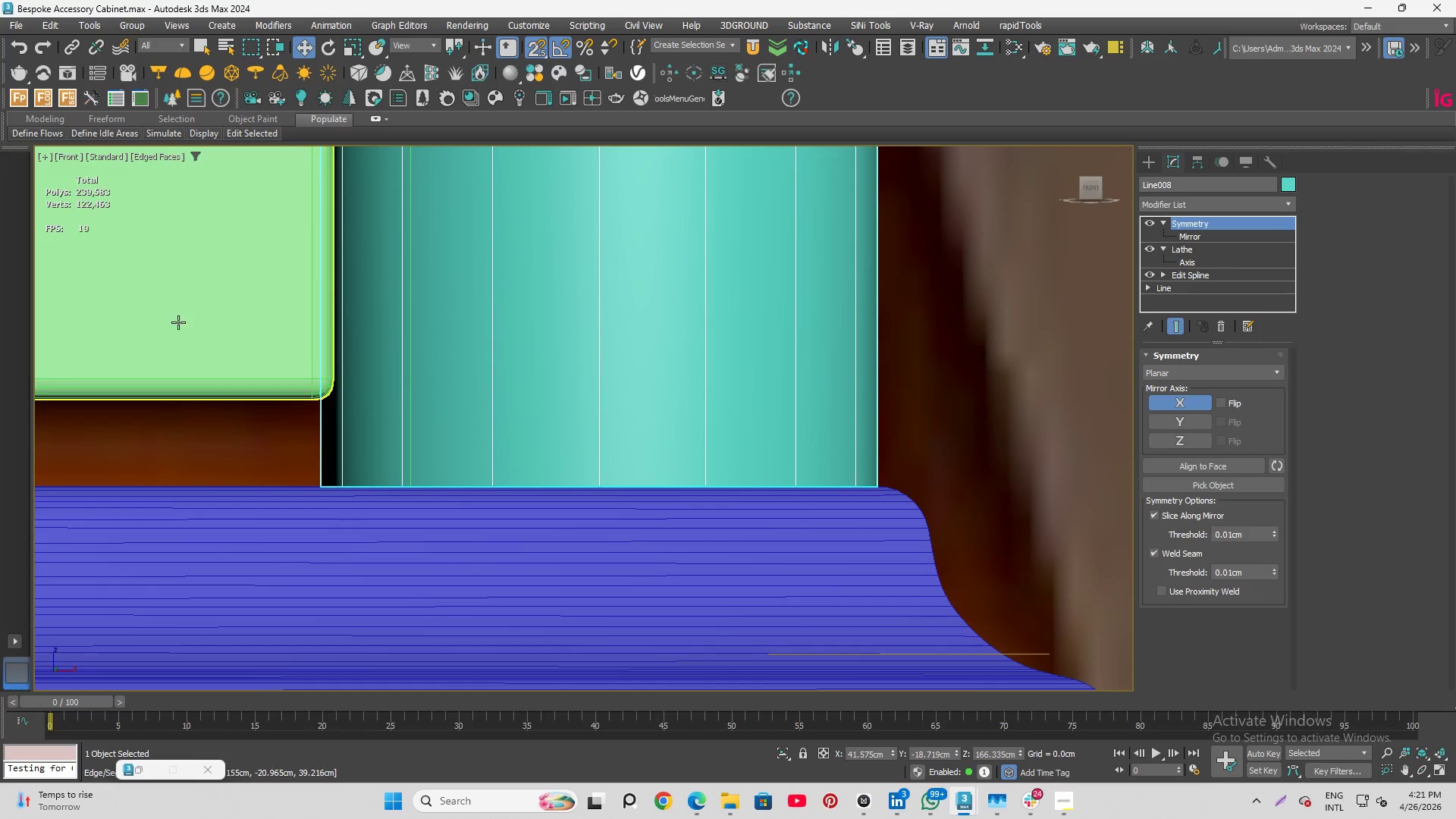 
scroll: coordinate [757, 419], scroll_direction: up, amount: 4.0
 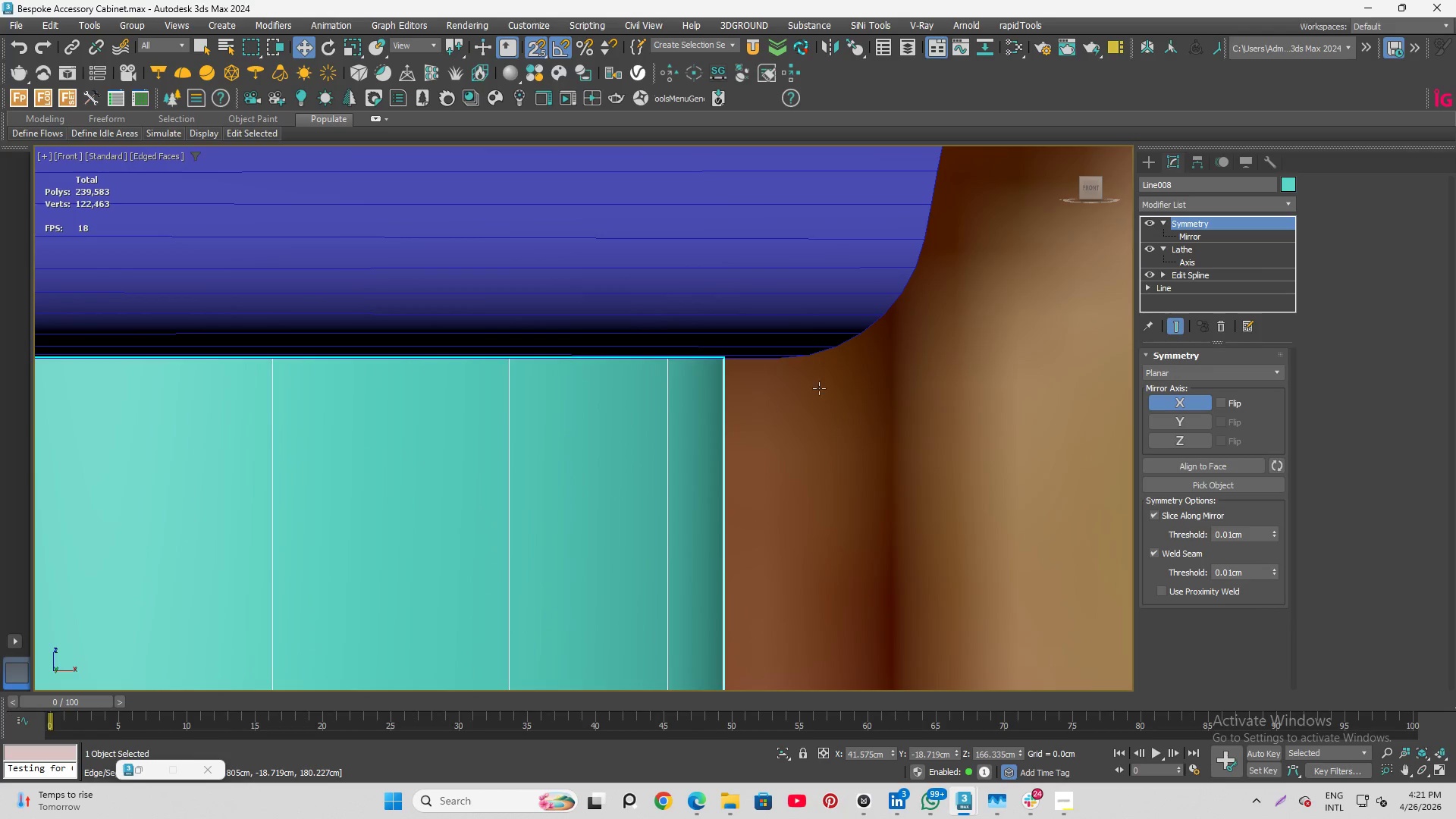 
scroll: coordinate [858, 402], scroll_direction: down, amount: 6.0
 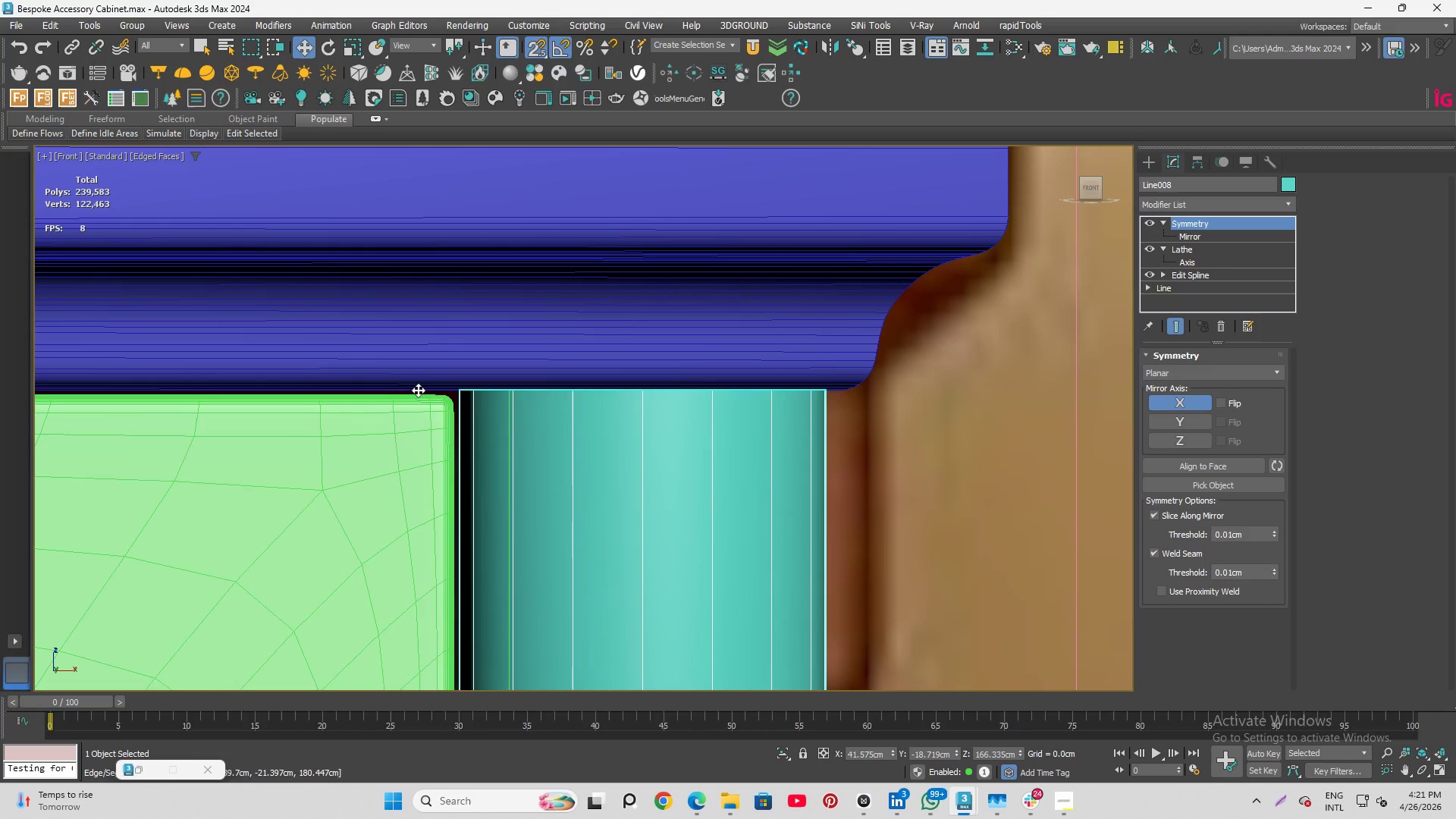 
scroll: coordinate [406, 397], scroll_direction: up, amount: 4.0
 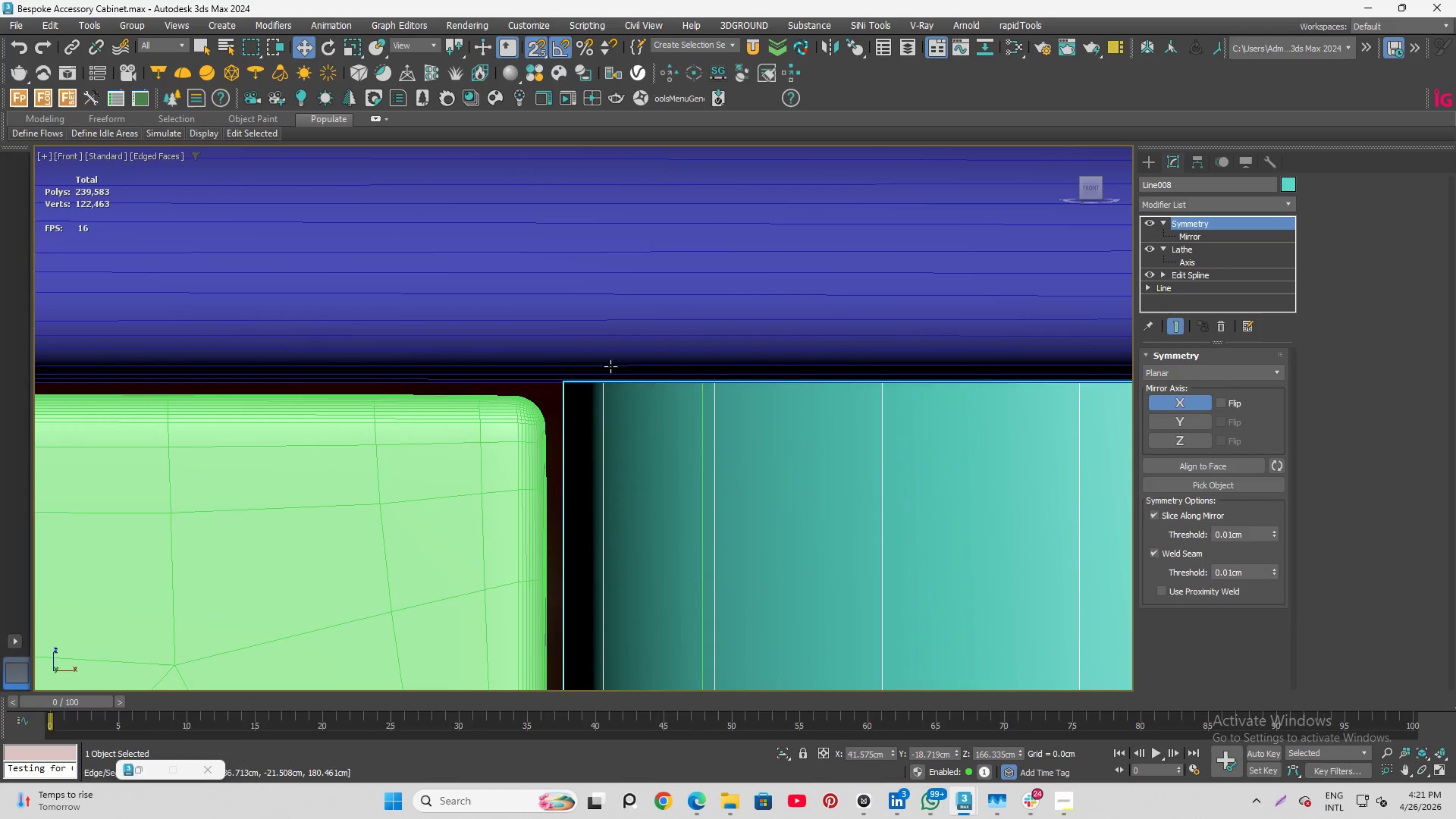 
scroll: coordinate [516, 282], scroll_direction: down, amount: 13.0
 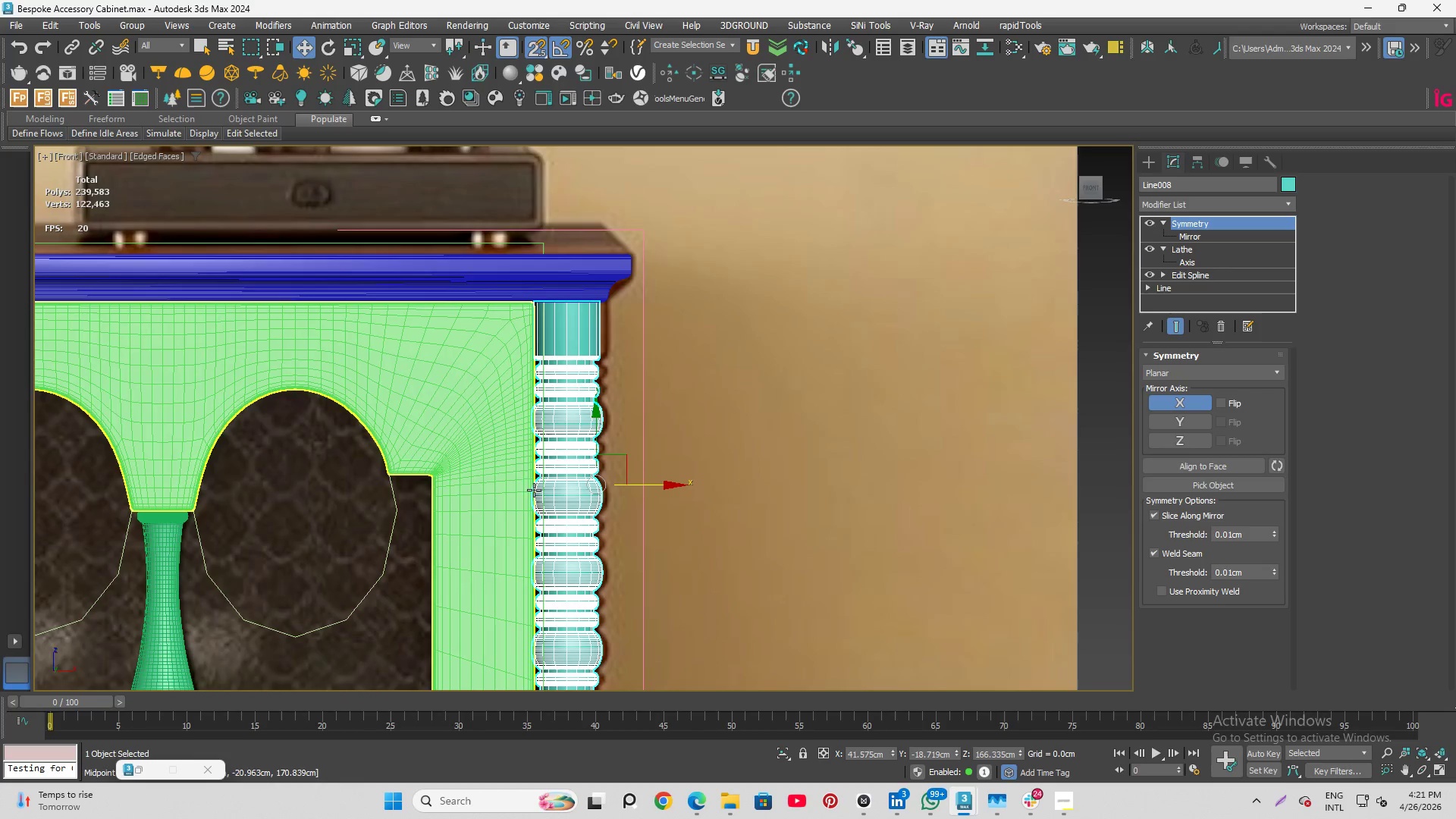 
scroll: coordinate [535, 506], scroll_direction: up, amount: 8.0
 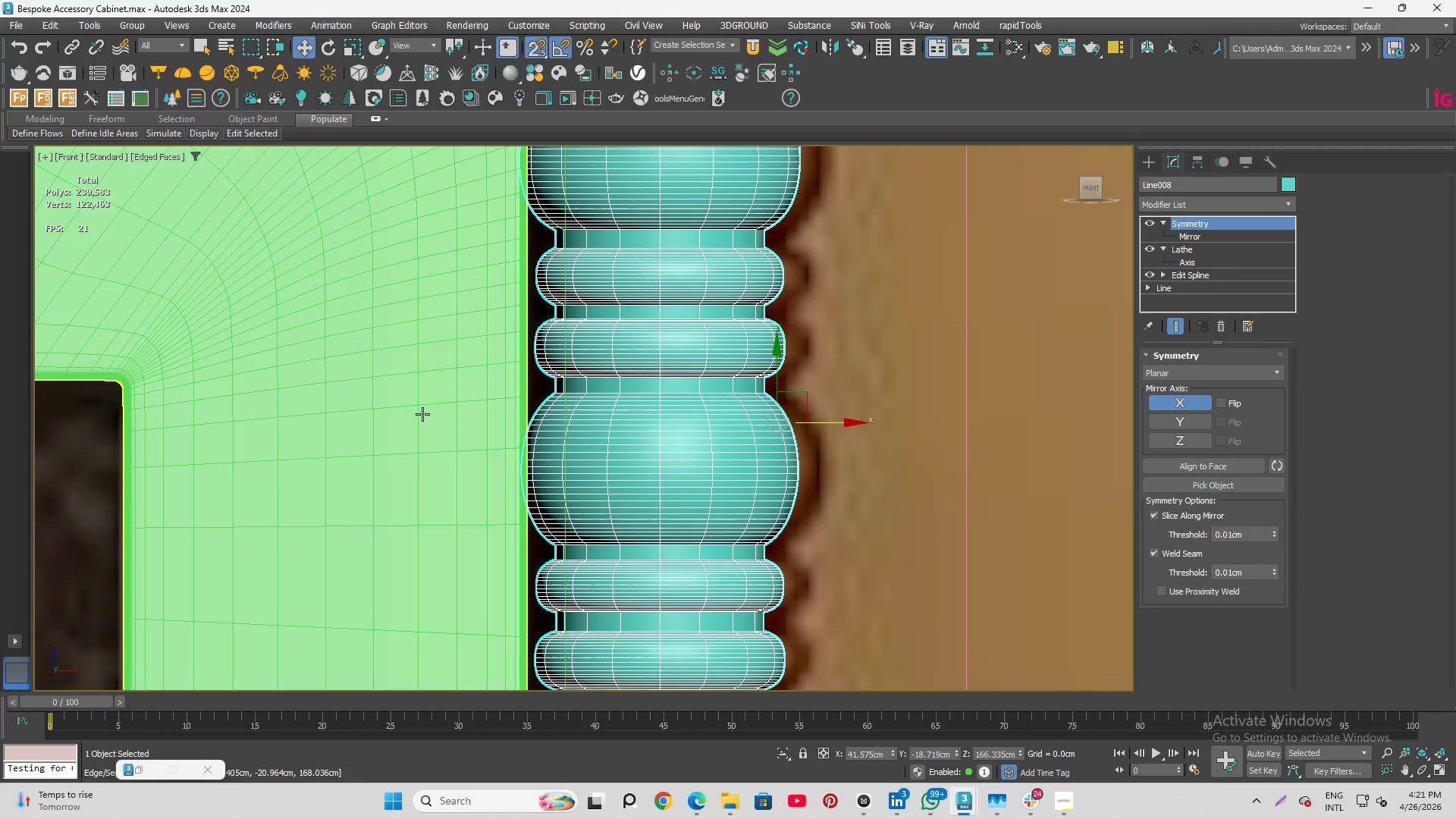 
hold_key(key=AltLeft, duration=2.83)
 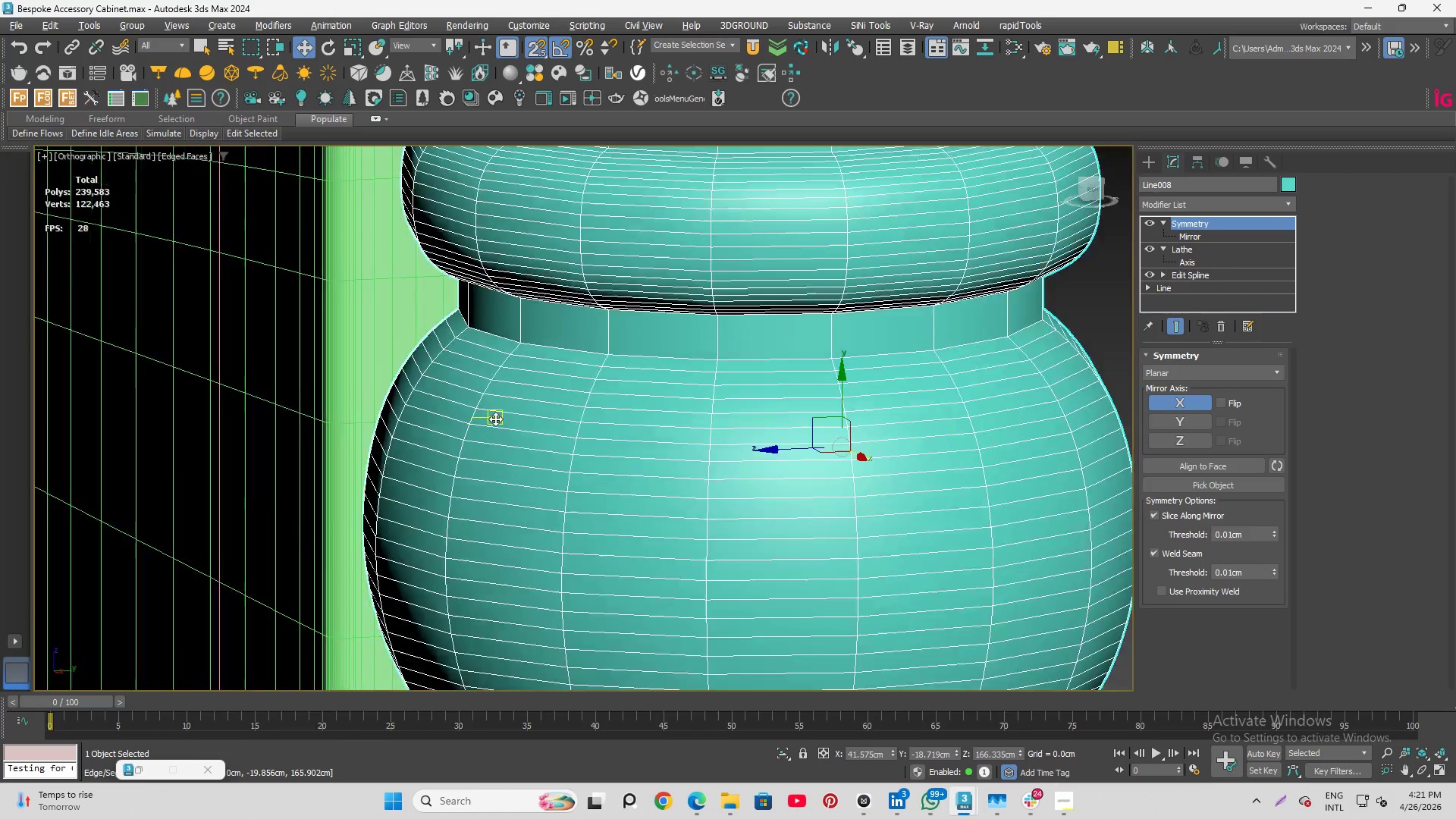 
scroll: coordinate [529, 457], scroll_direction: up, amount: 5.0
 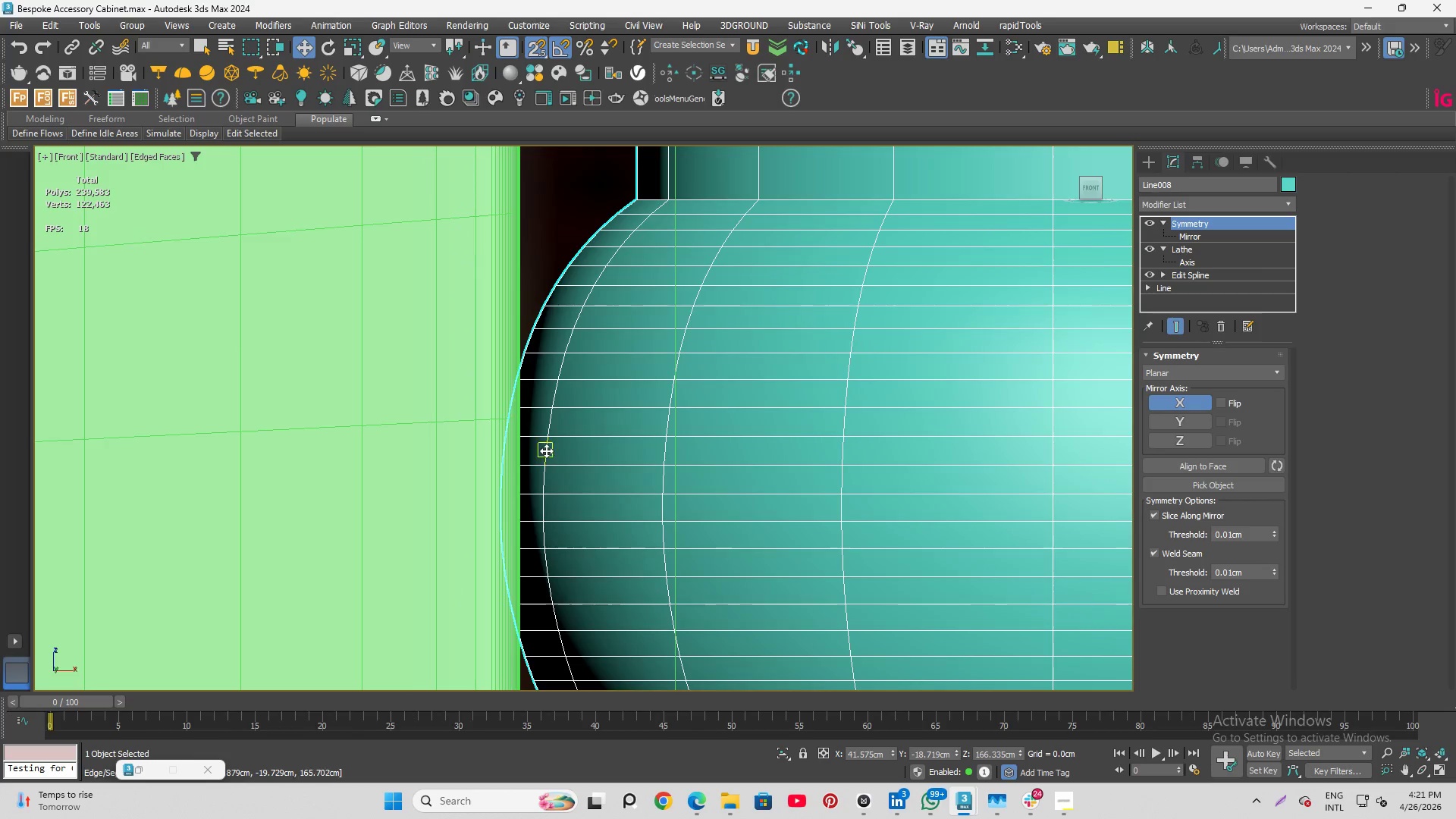 
scroll: coordinate [495, 419], scroll_direction: down, amount: 6.0
 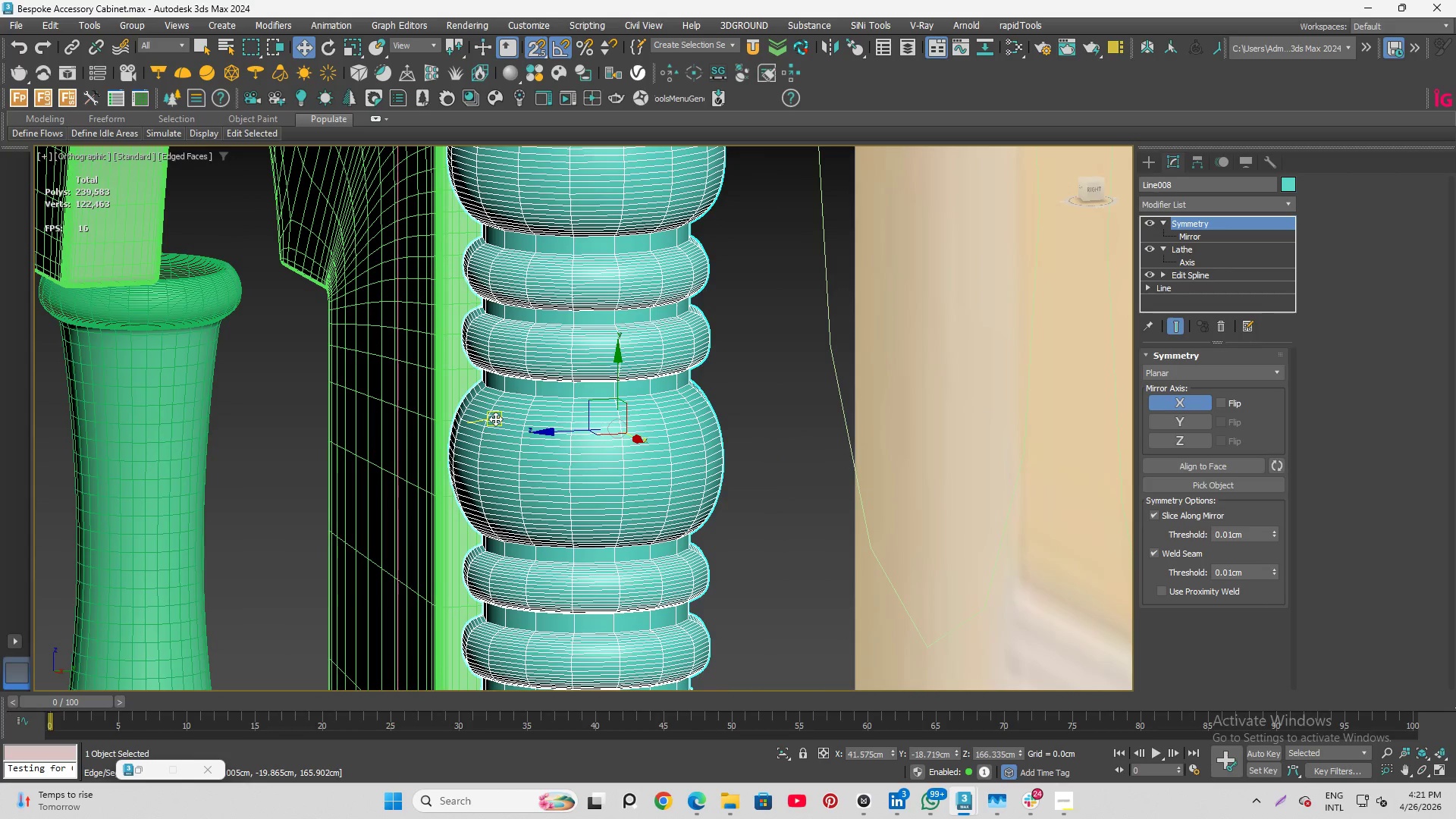 
hold_key(key=AltLeft, duration=1.2)
 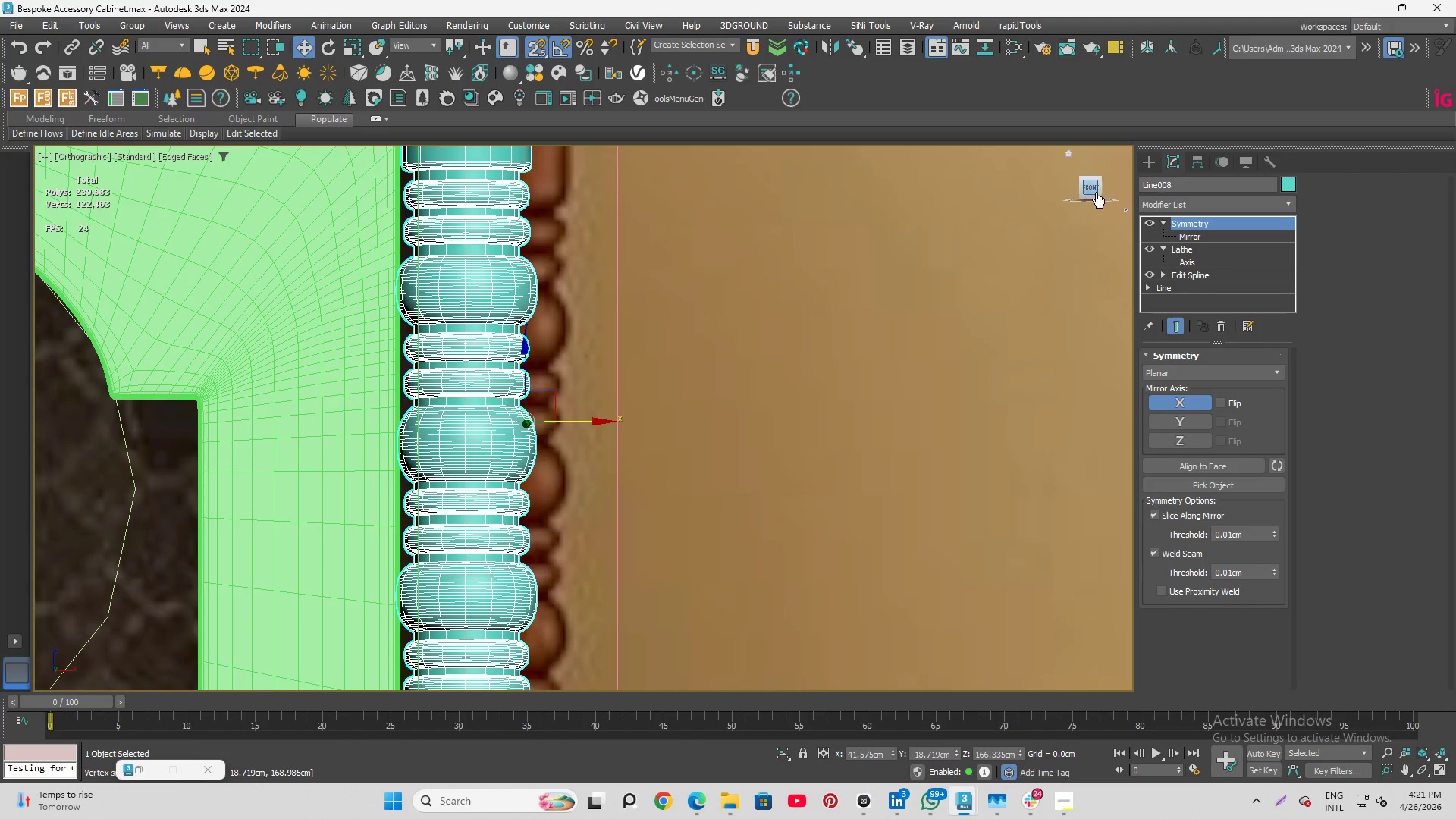 
scroll: coordinate [480, 420], scroll_direction: down, amount: 2.0
 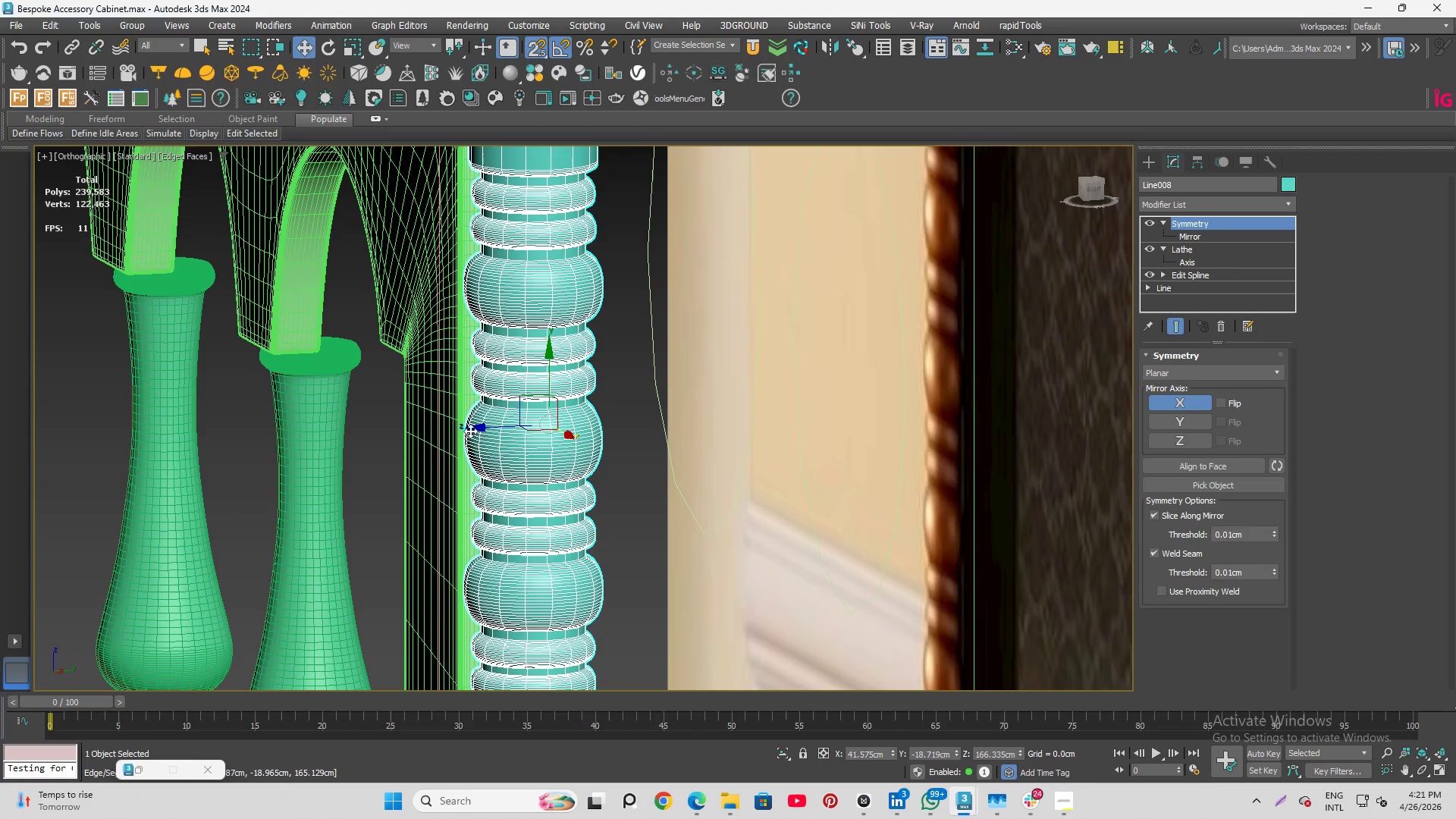 
left_click([1091, 187])
 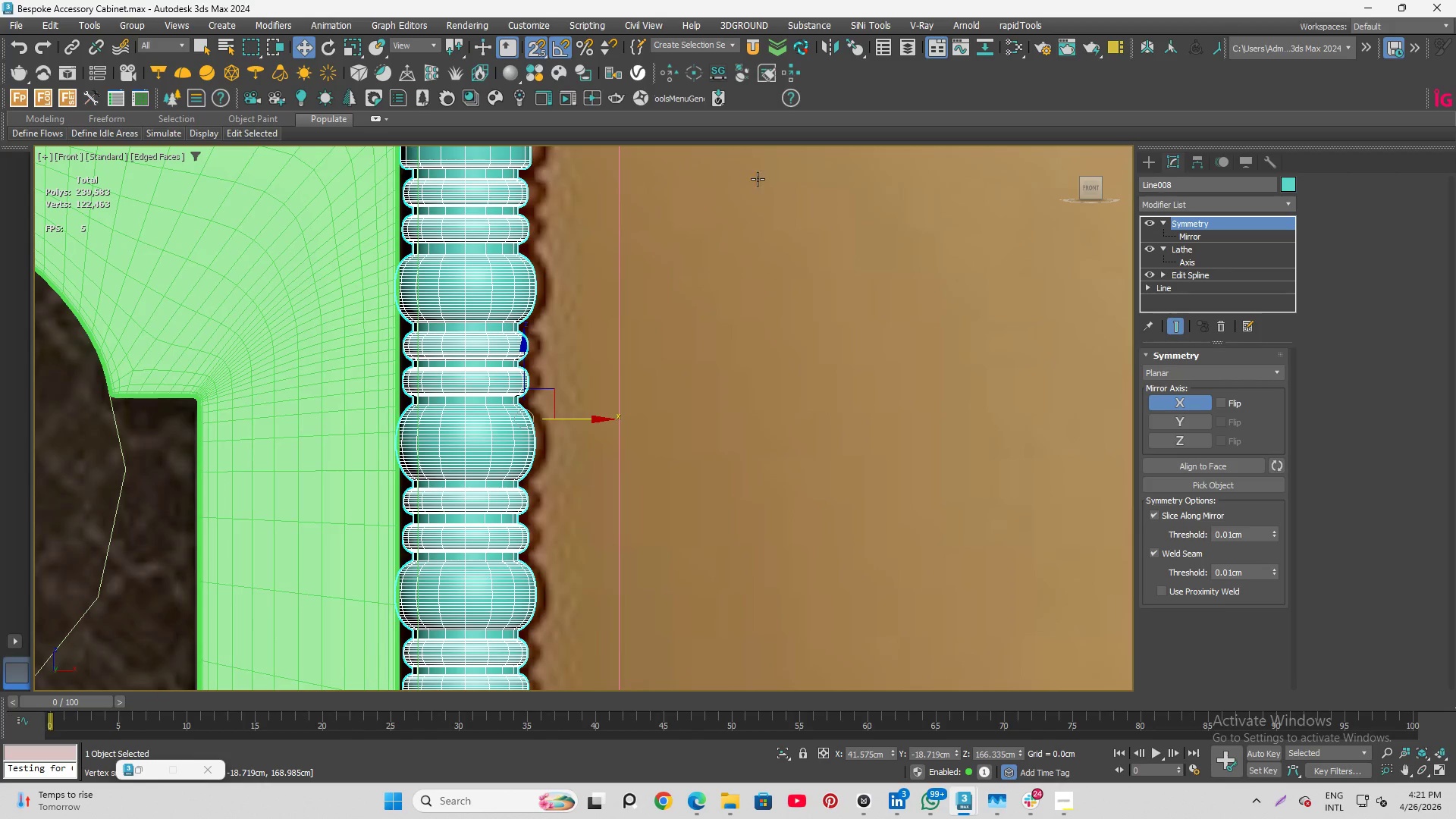 
scroll: coordinate [833, 212], scroll_direction: down, amount: 6.0
 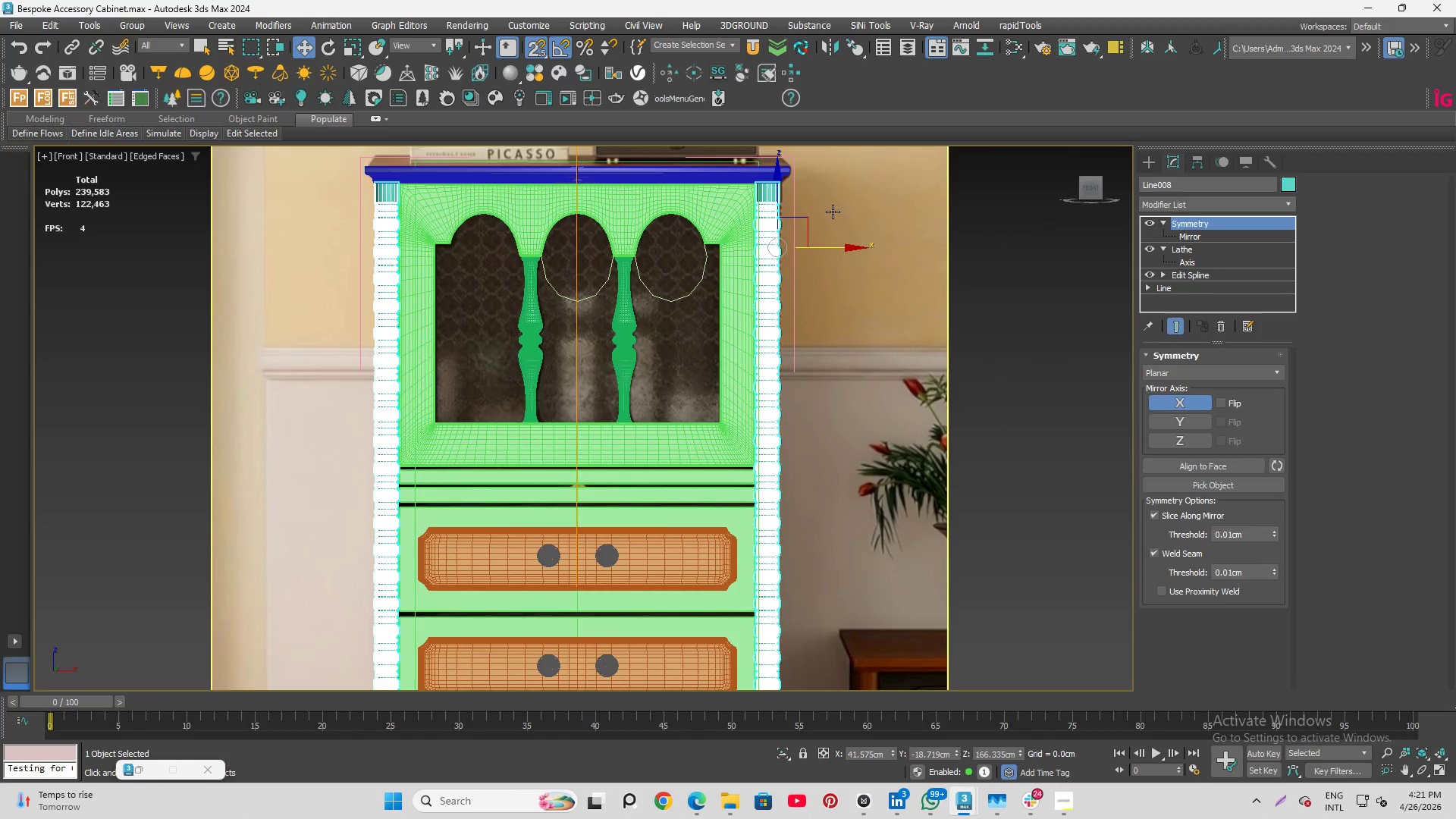 
scroll: coordinate [701, 417], scroll_direction: up, amount: 13.0
 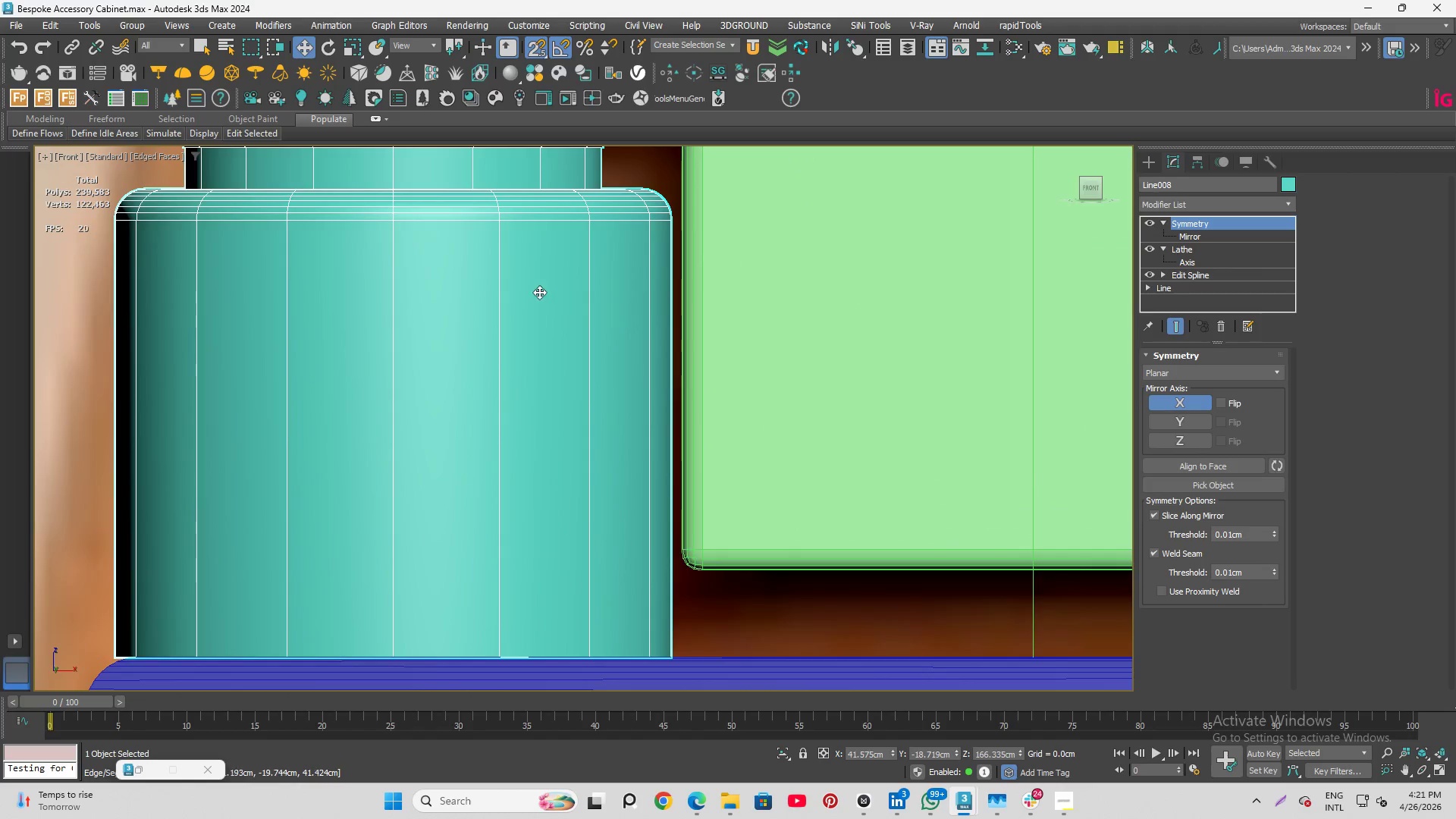 
scroll: coordinate [408, 443], scroll_direction: down, amount: 11.0
 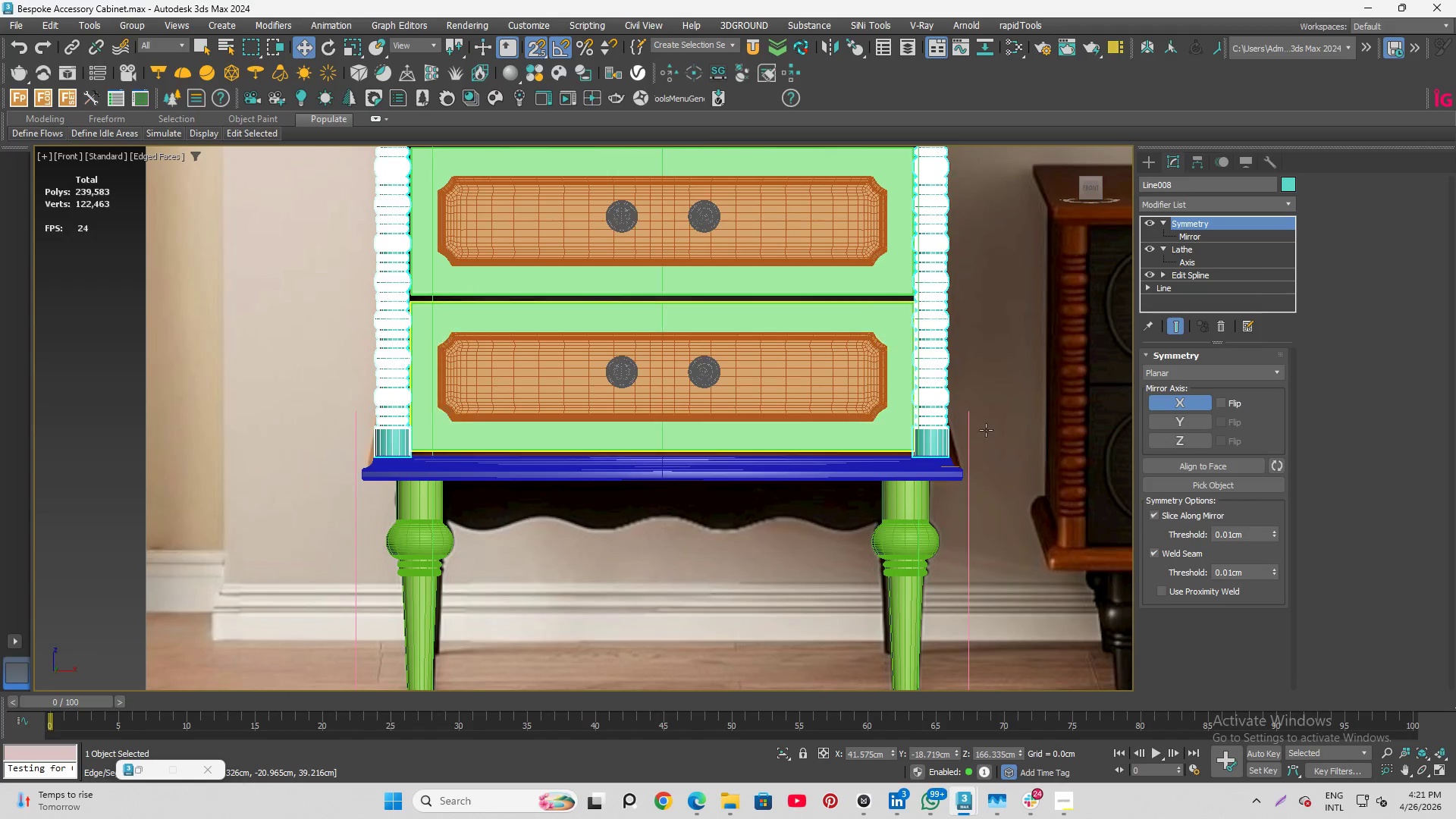 
scroll: coordinate [866, 464], scroll_direction: up, amount: 11.0
 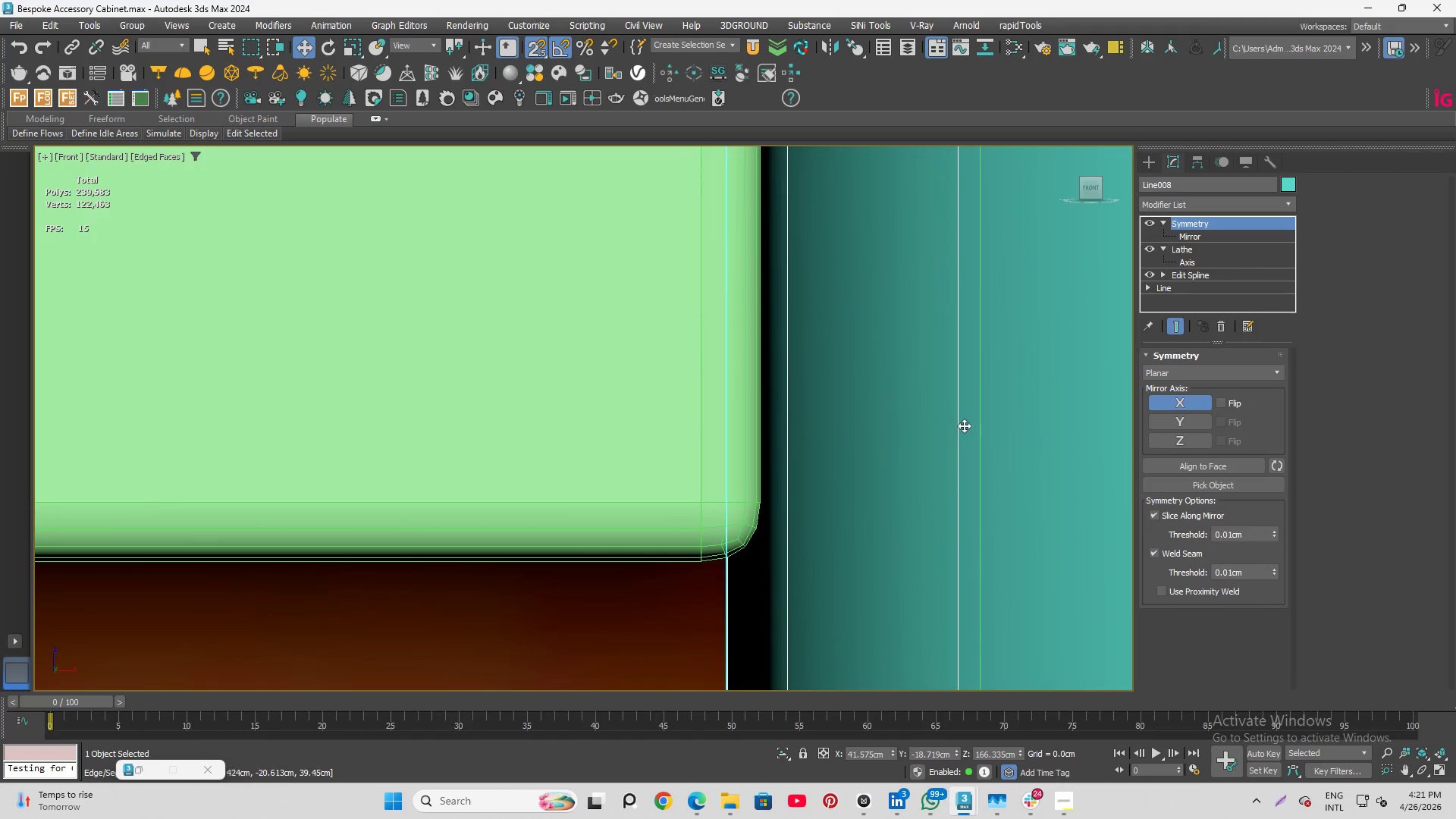 
scroll: coordinate [949, 493], scroll_direction: down, amount: 12.0
 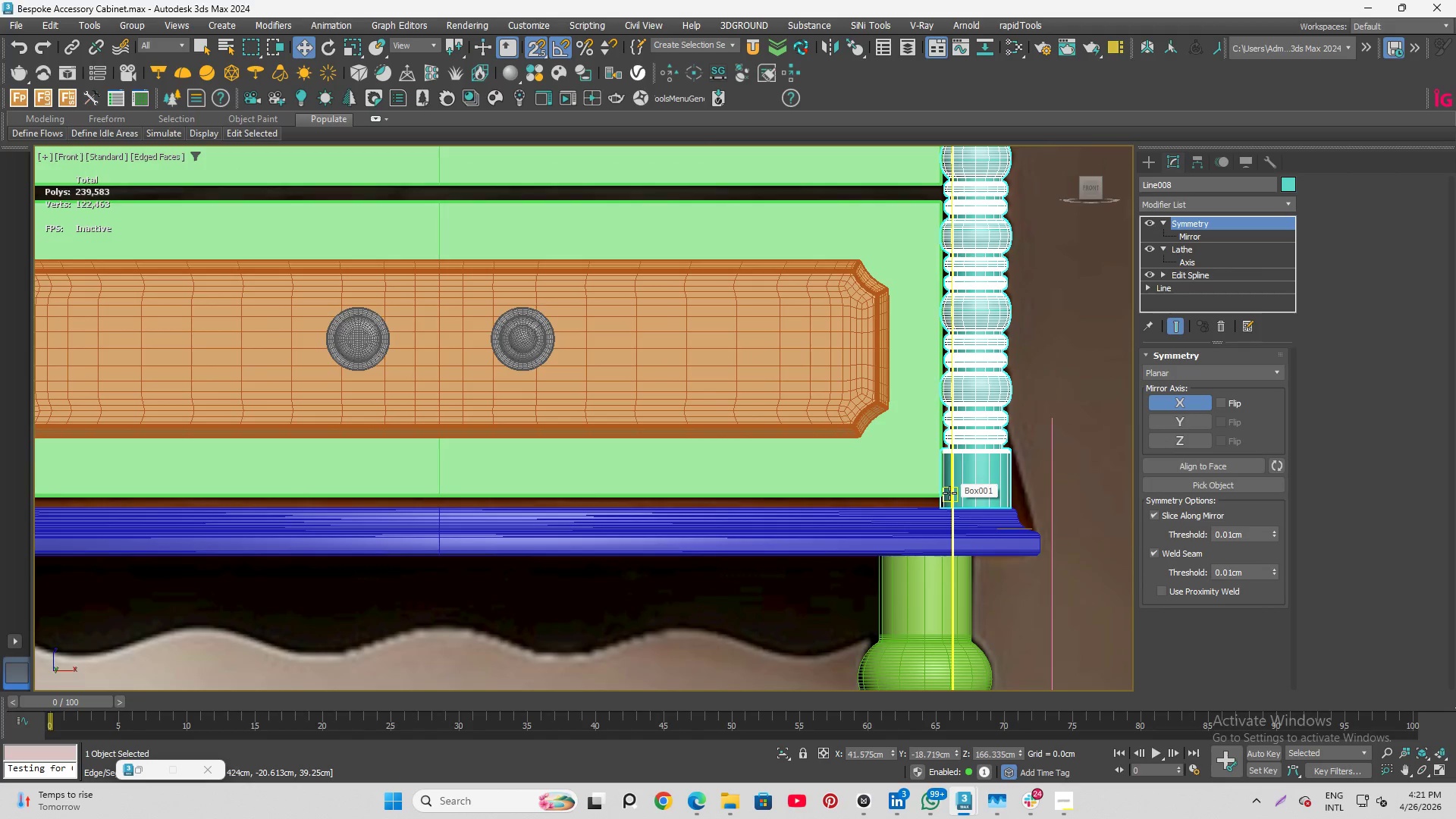 
scroll: coordinate [999, 607], scroll_direction: up, amount: 21.0
 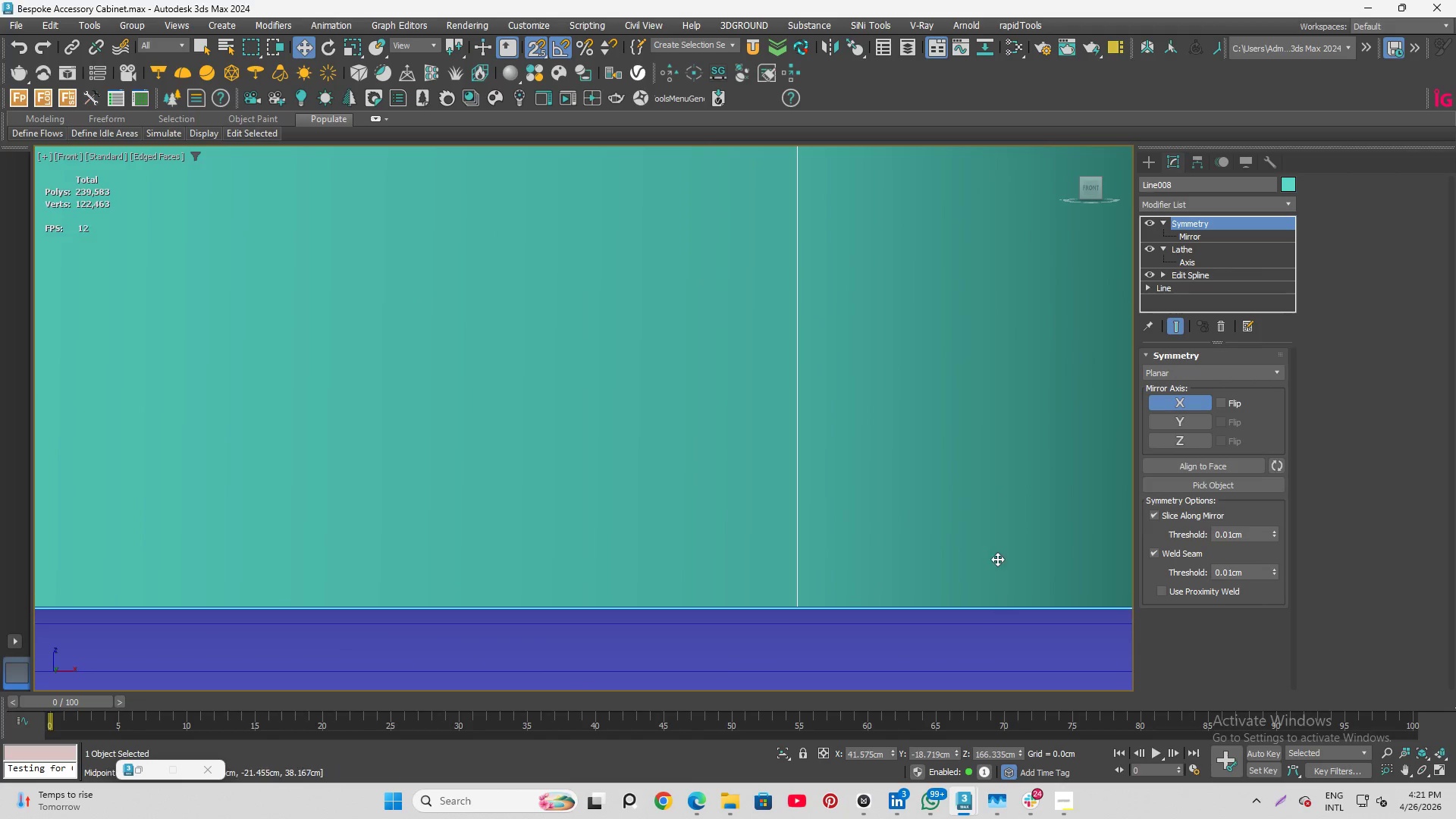 
scroll: coordinate [1039, 541], scroll_direction: down, amount: 28.0
 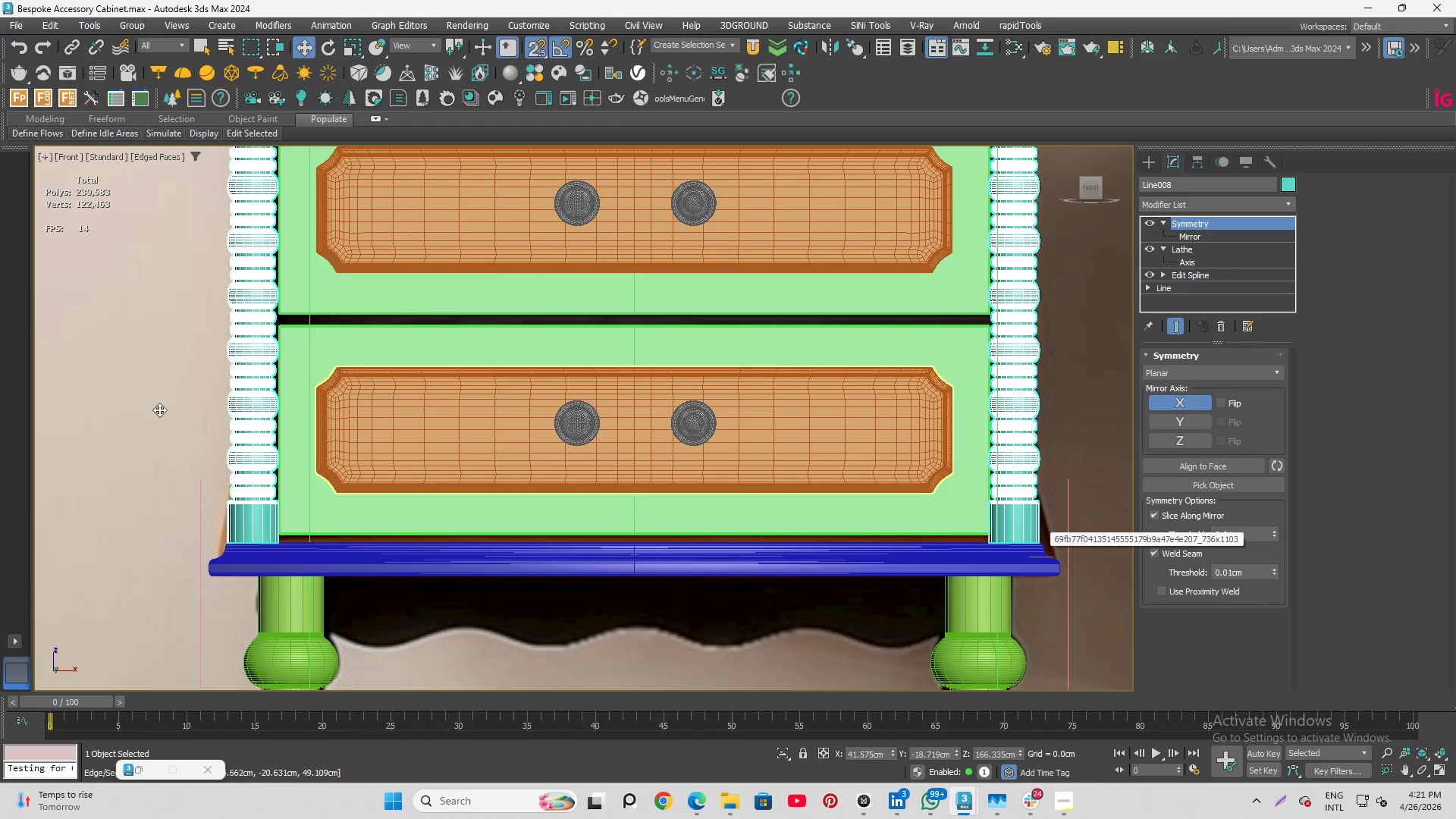 
scroll: coordinate [209, 518], scroll_direction: up, amount: 6.0
 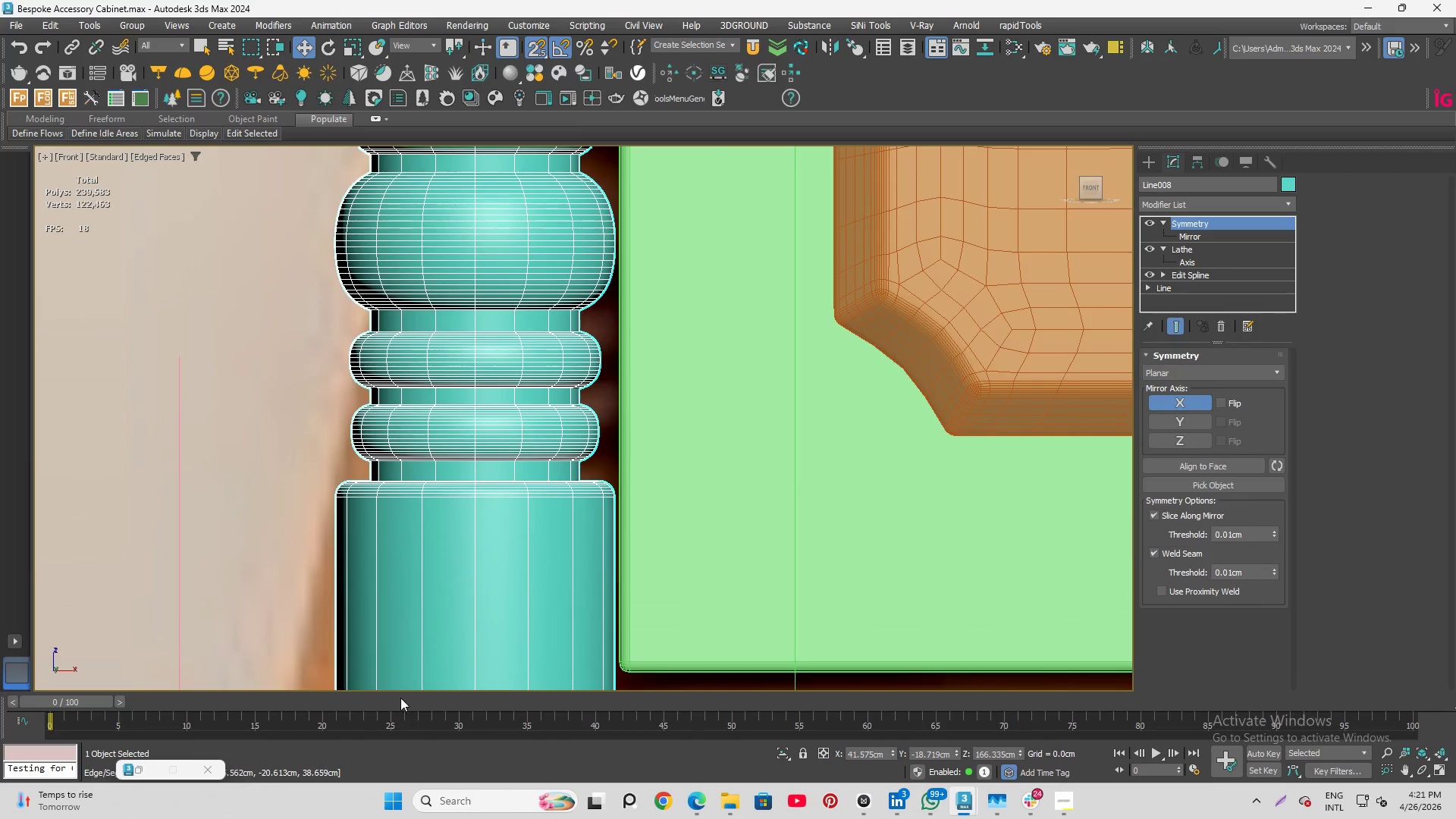 
scroll: coordinate [219, 477], scroll_direction: down, amount: 2.0
 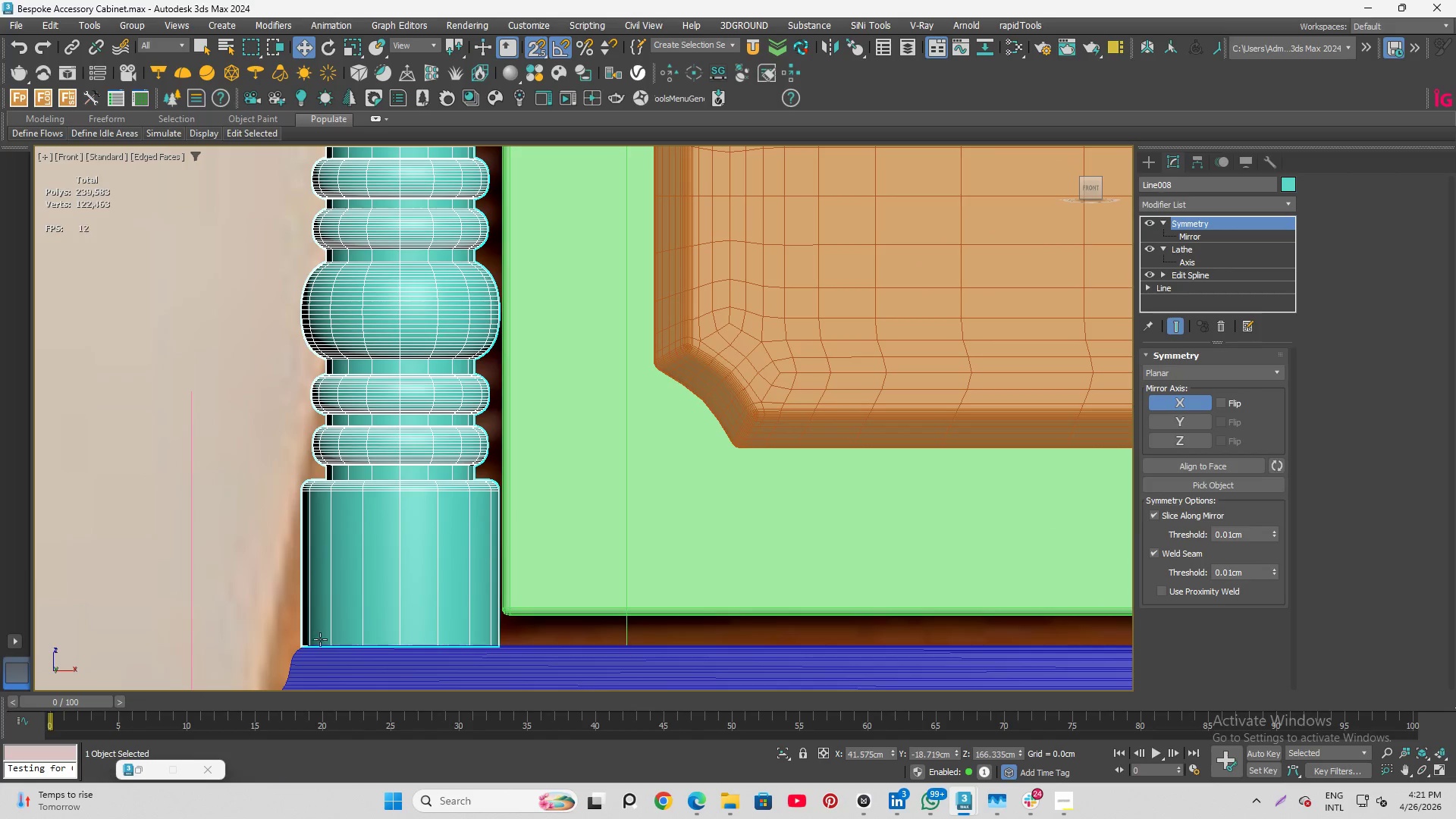 
scroll: coordinate [328, 661], scroll_direction: up, amount: 8.0
 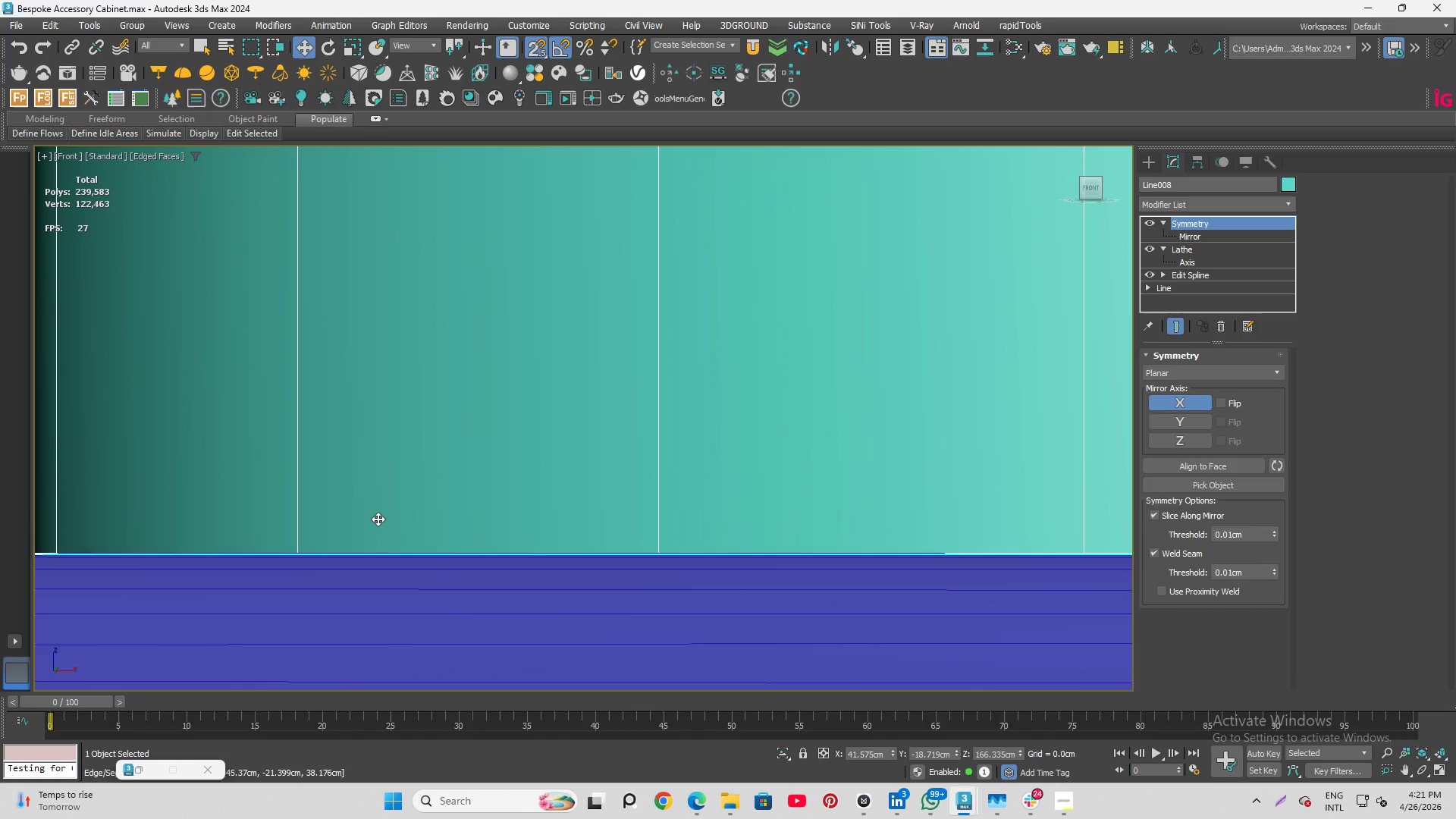 
scroll: coordinate [342, 461], scroll_direction: down, amount: 5.0
 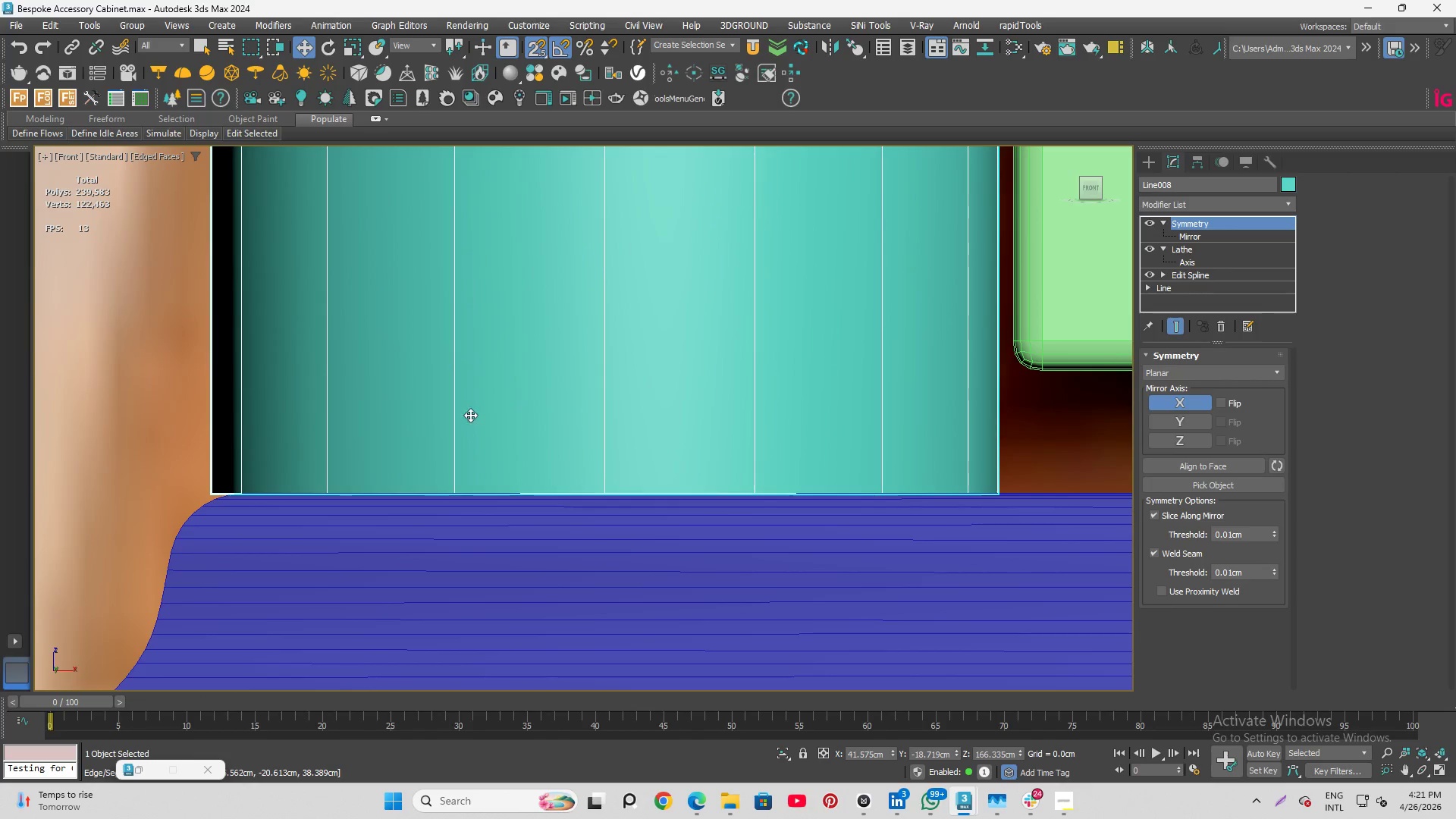 
left_click([494, 401])
 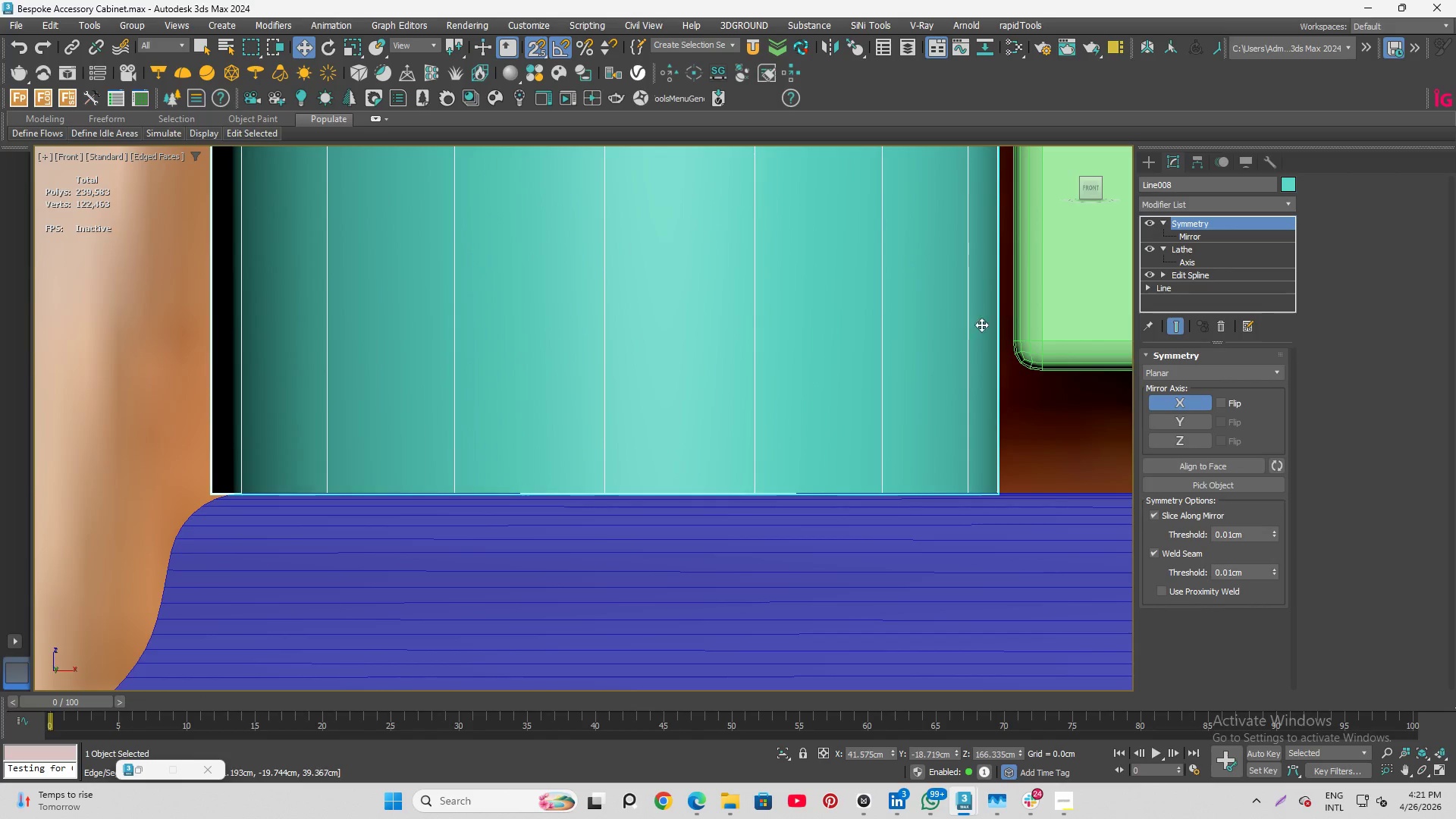 
left_click([1189, 240])
 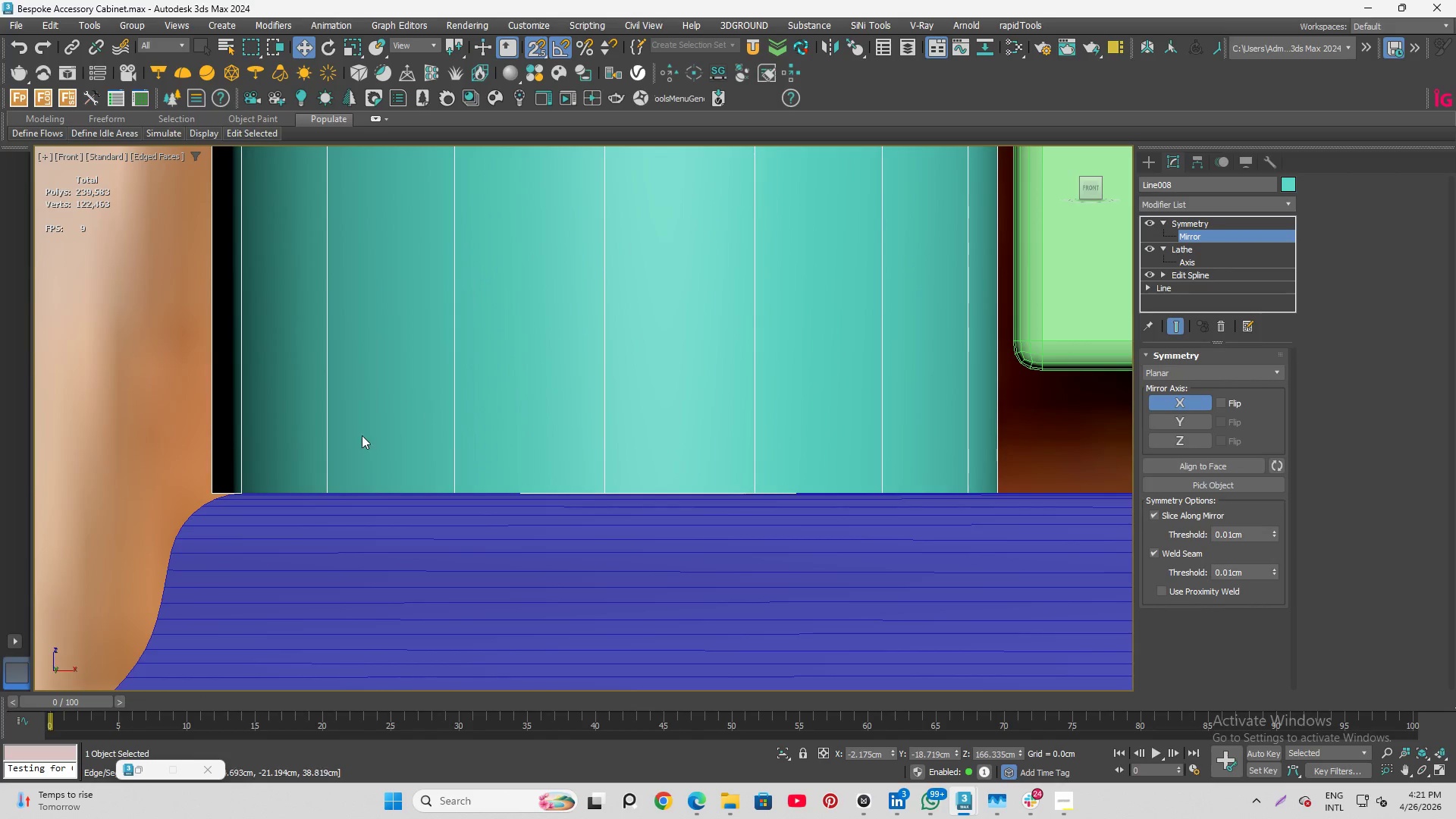 
scroll: coordinate [264, 420], scroll_direction: down, amount: 18.0
 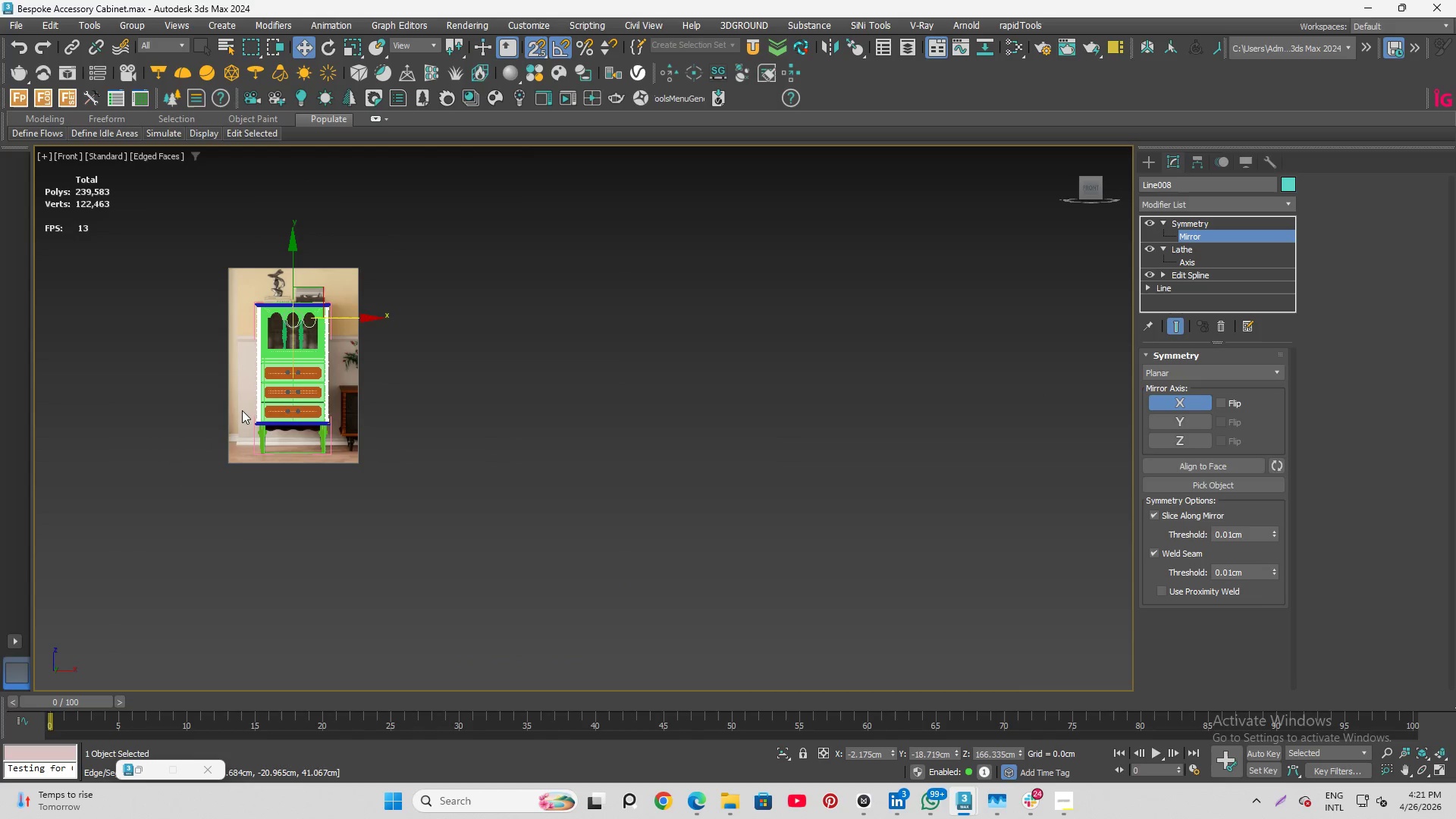 
scroll: coordinate [206, 529], scroll_direction: up, amount: 18.0
 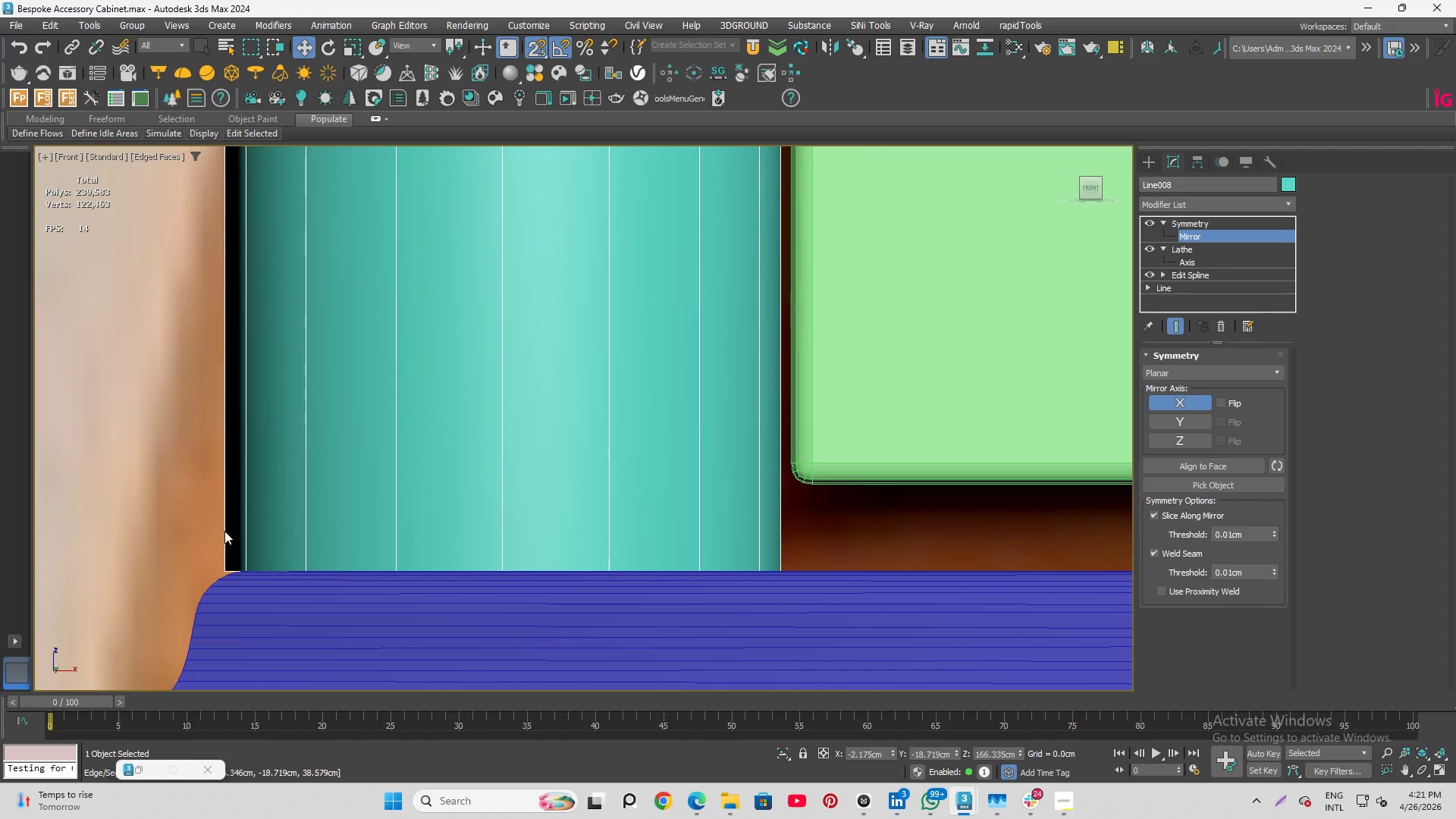 
left_click_drag(start_coordinate=[278, 534], to_coordinate=[362, 536])
 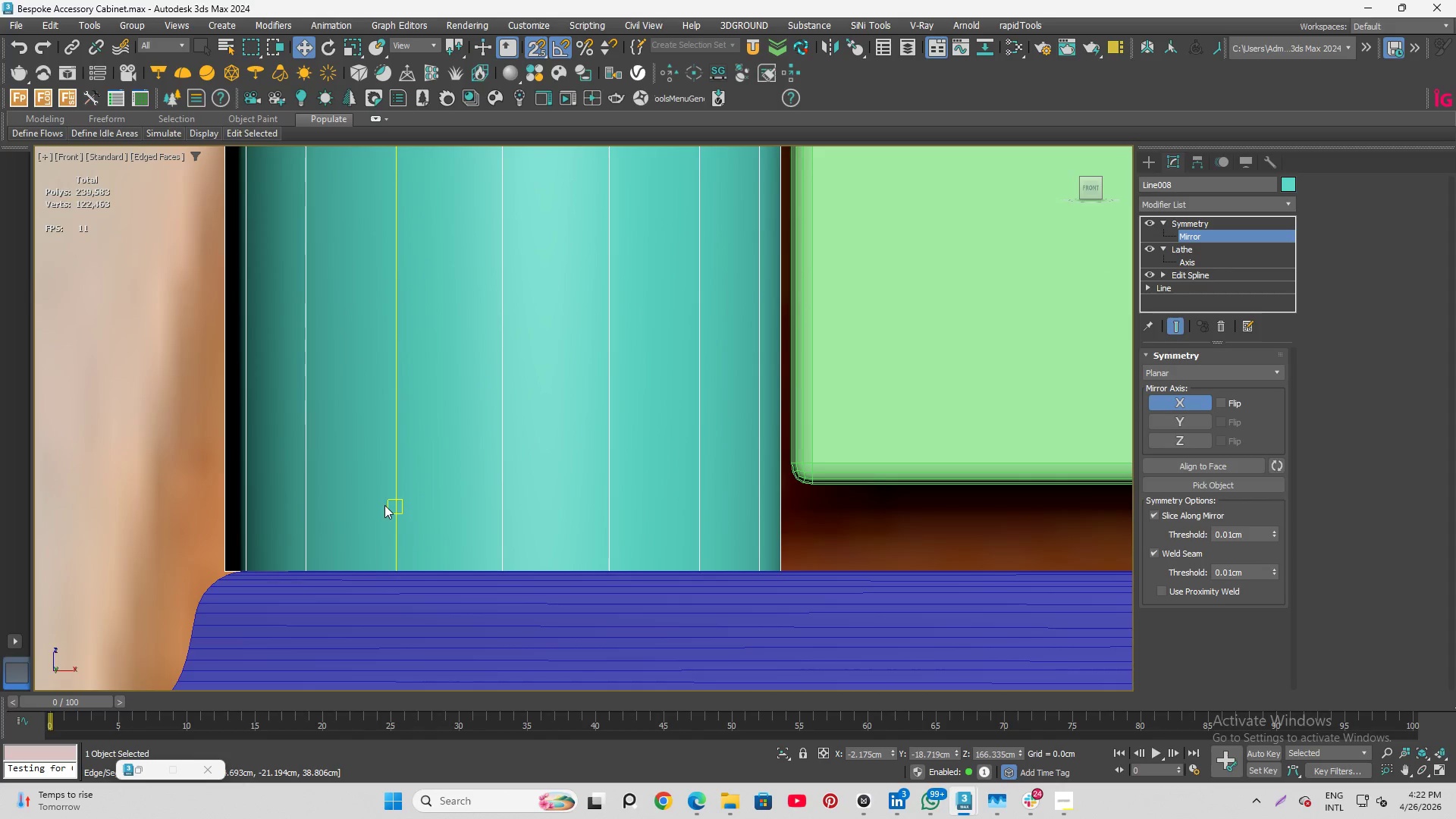 
scroll: coordinate [450, 430], scroll_direction: down, amount: 12.0
 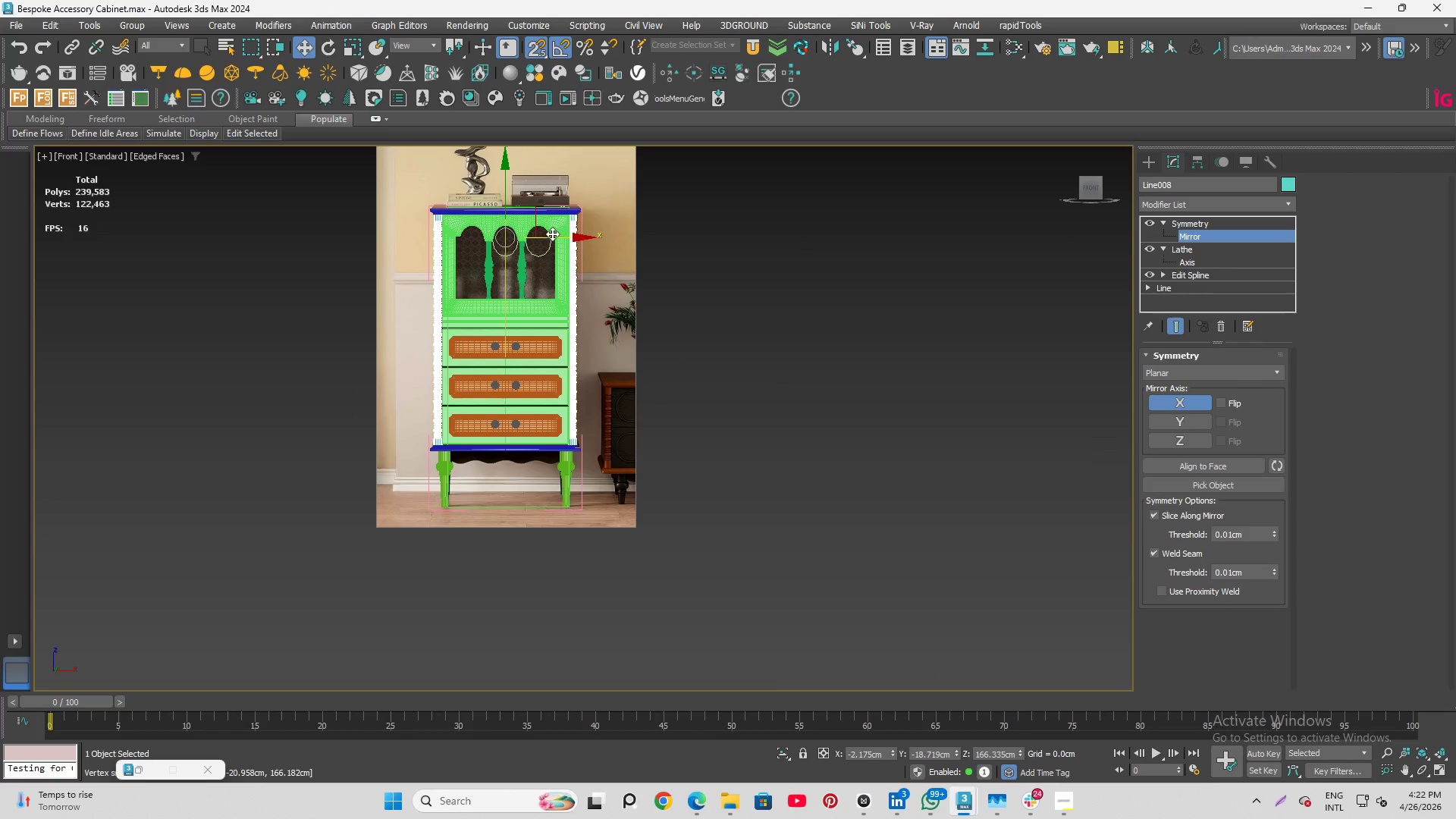 
left_click_drag(start_coordinate=[551, 233], to_coordinate=[506, 329])
 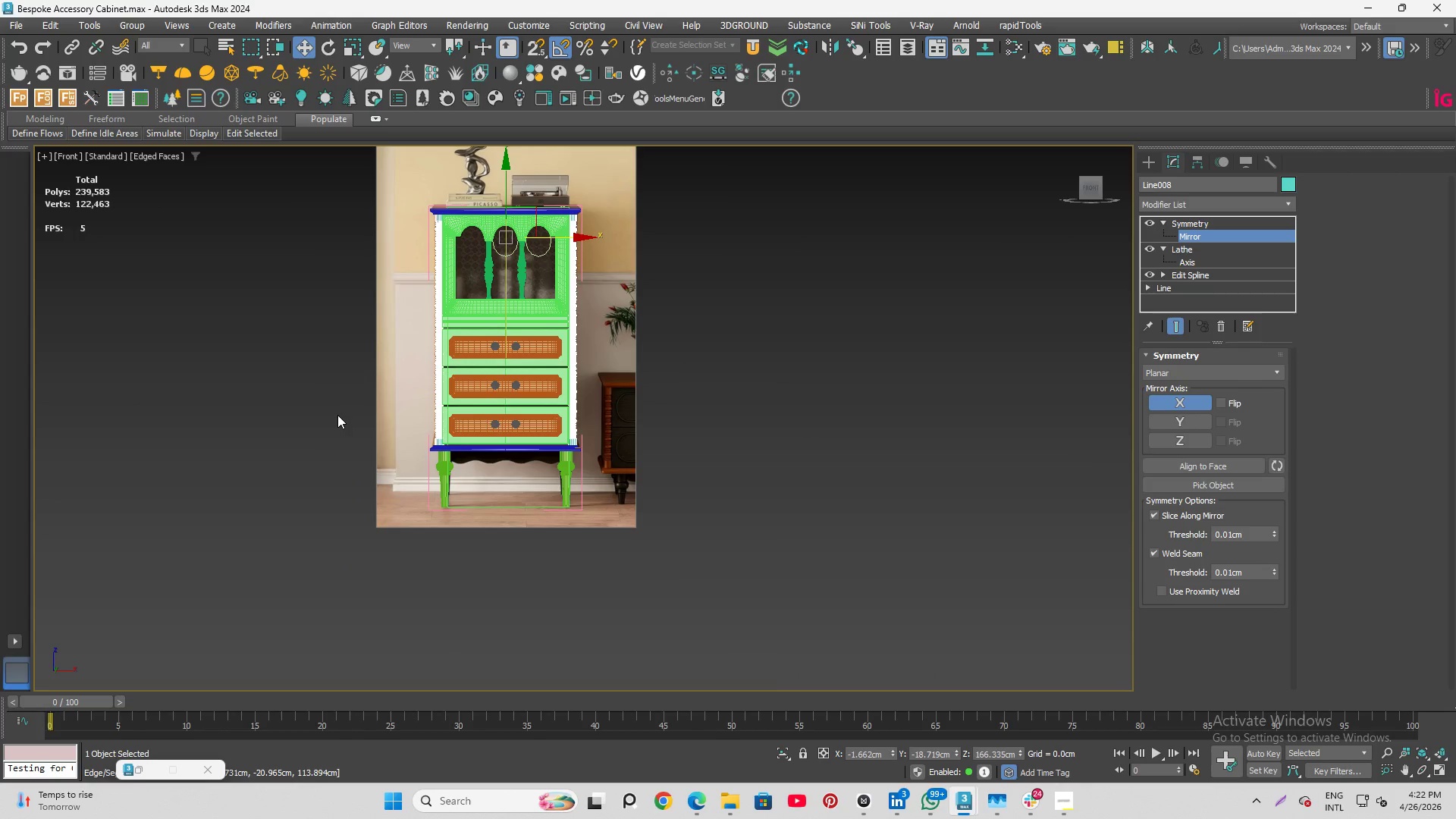 
key(S)
 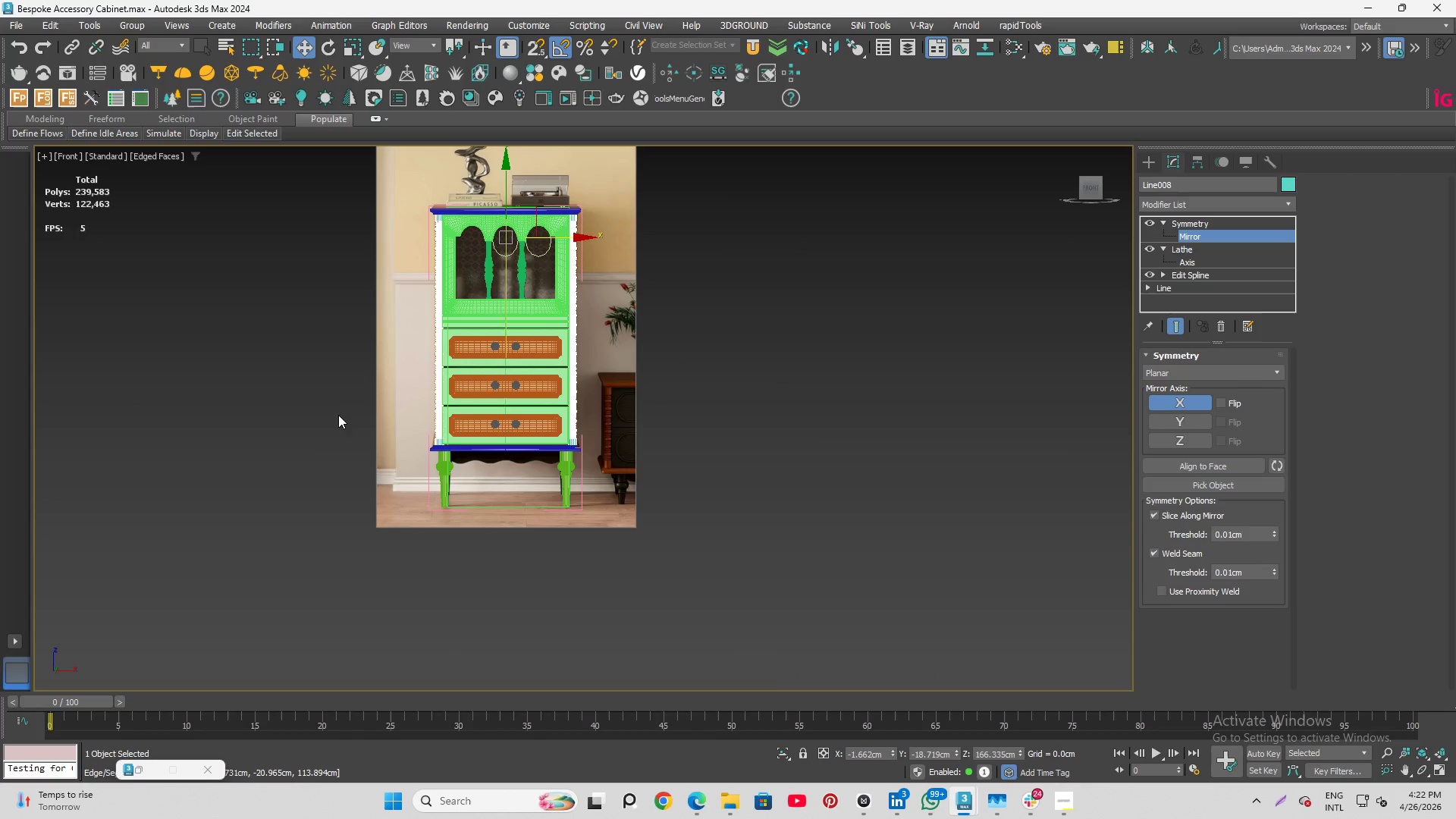 
scroll: coordinate [416, 444], scroll_direction: up, amount: 17.0
 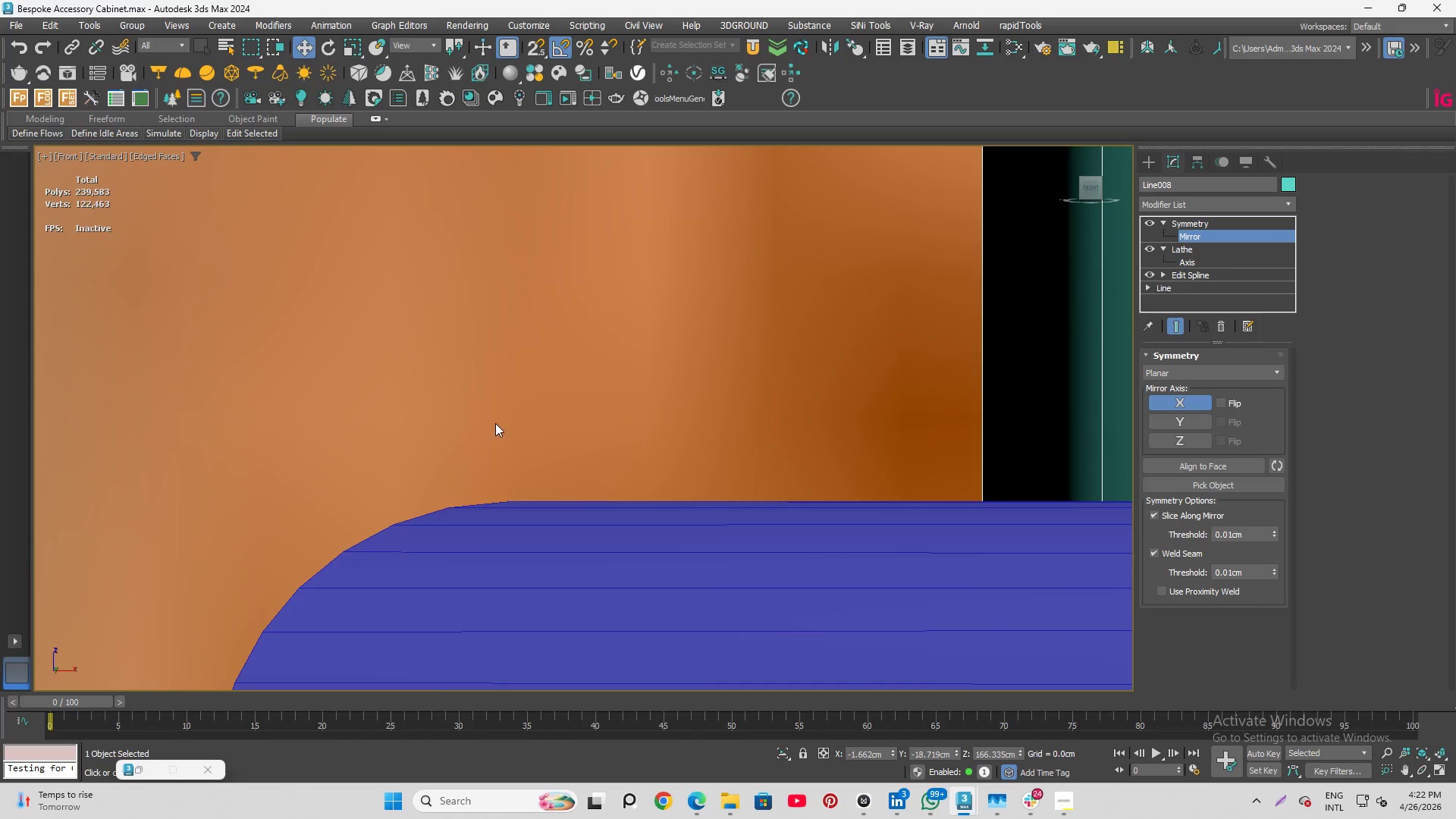 
key(S)
 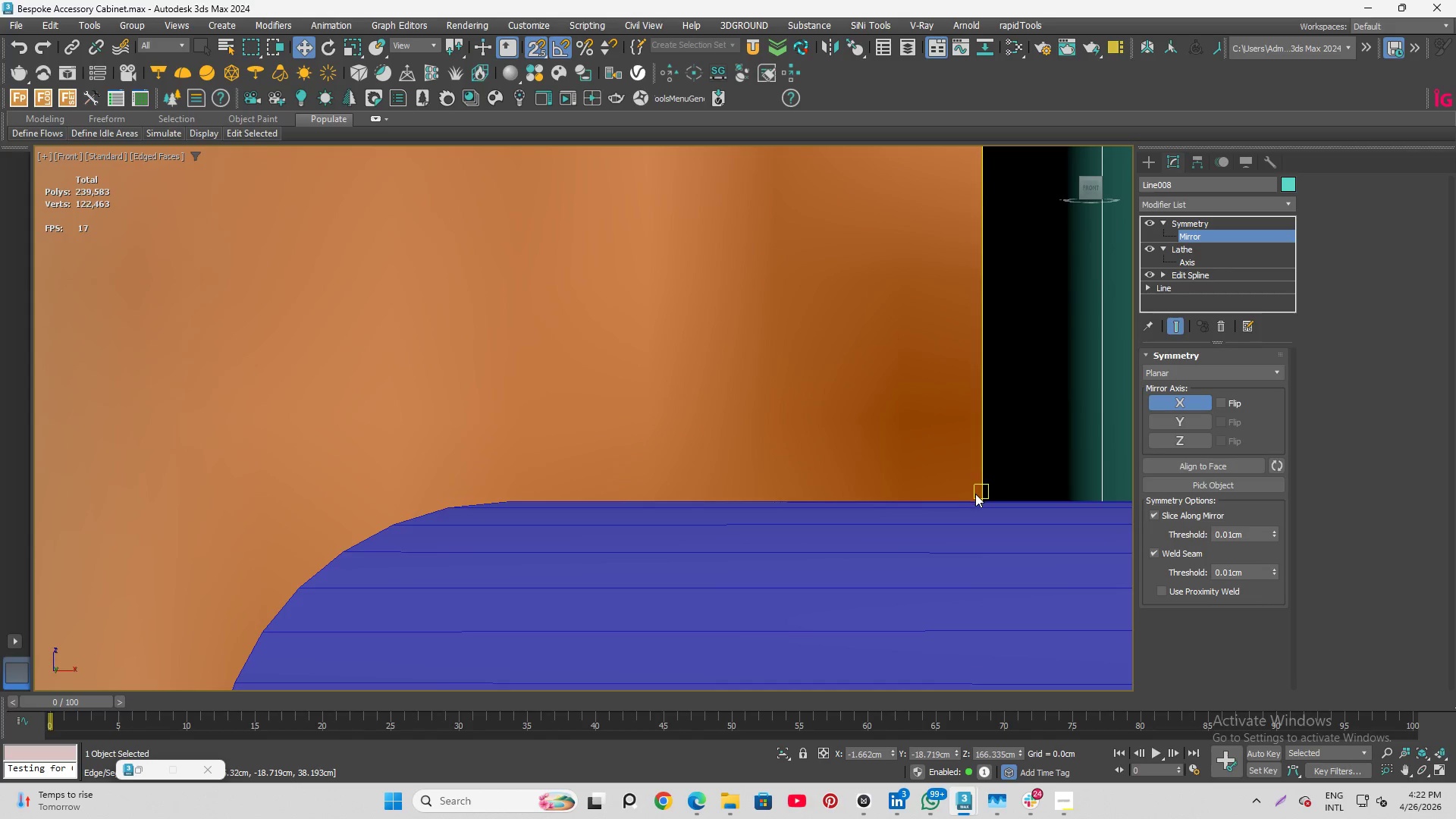 
scroll: coordinate [664, 462], scroll_direction: down, amount: 2.0
 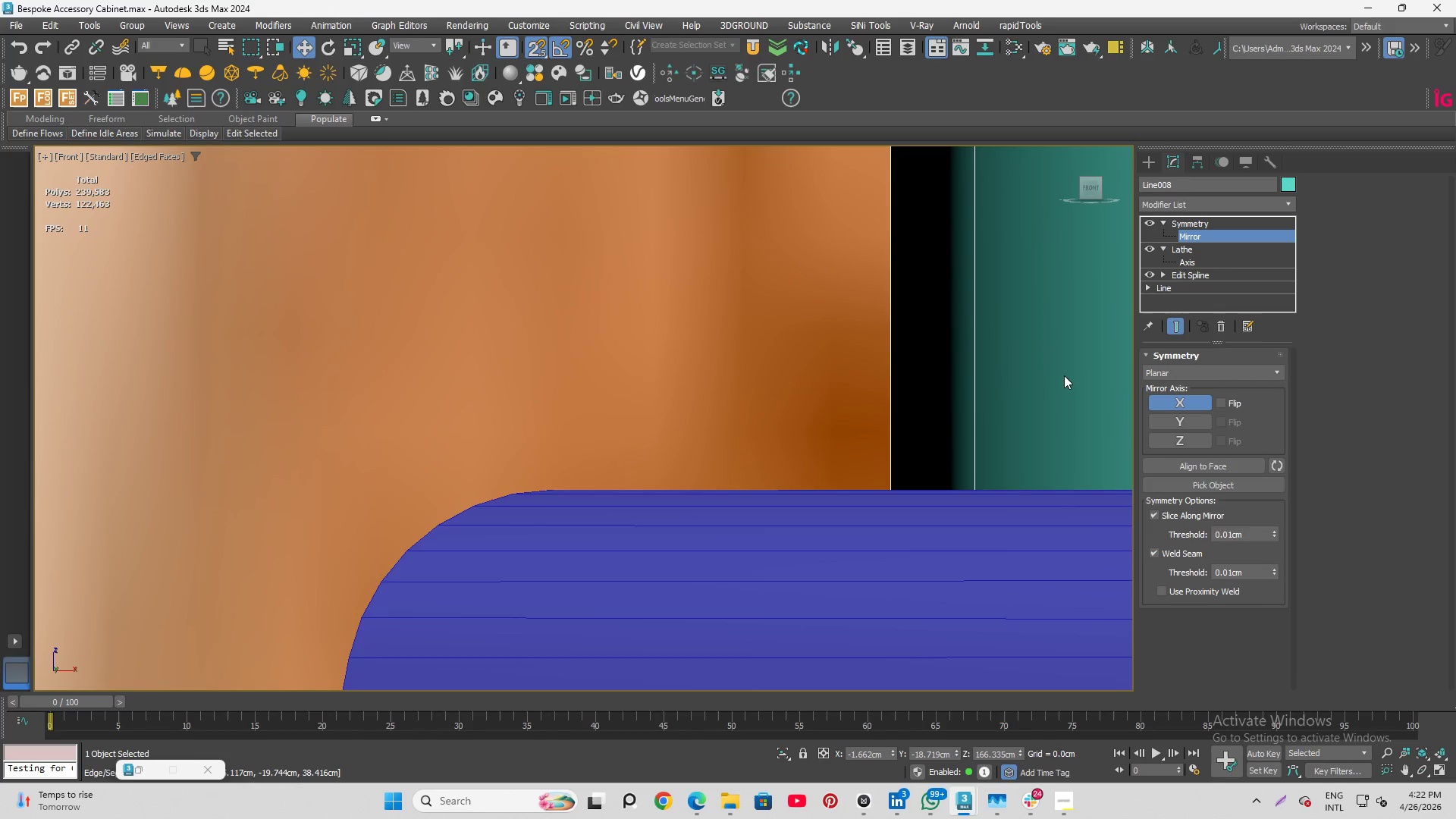 
left_click([1065, 375])
 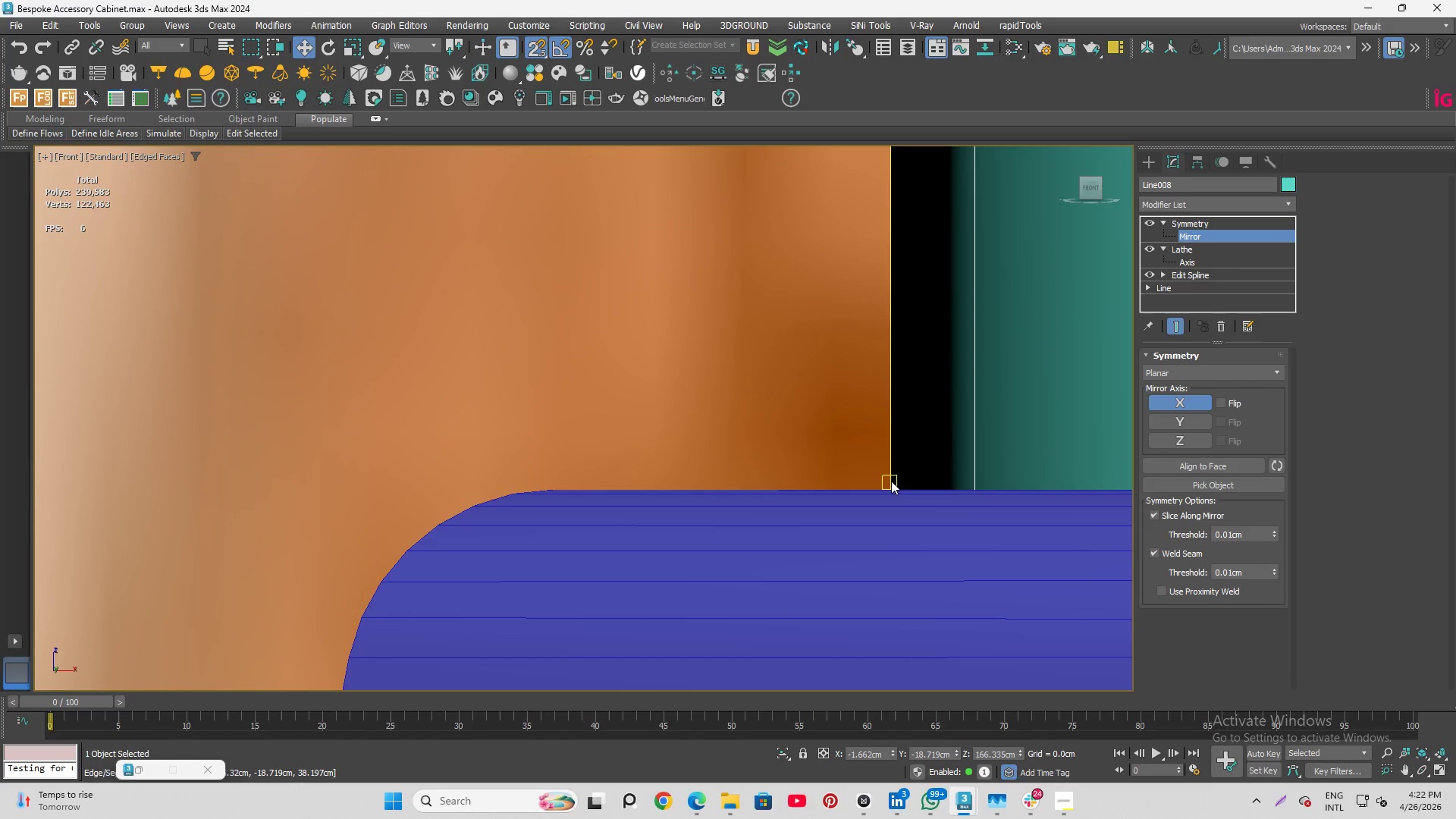 
key(F3)
 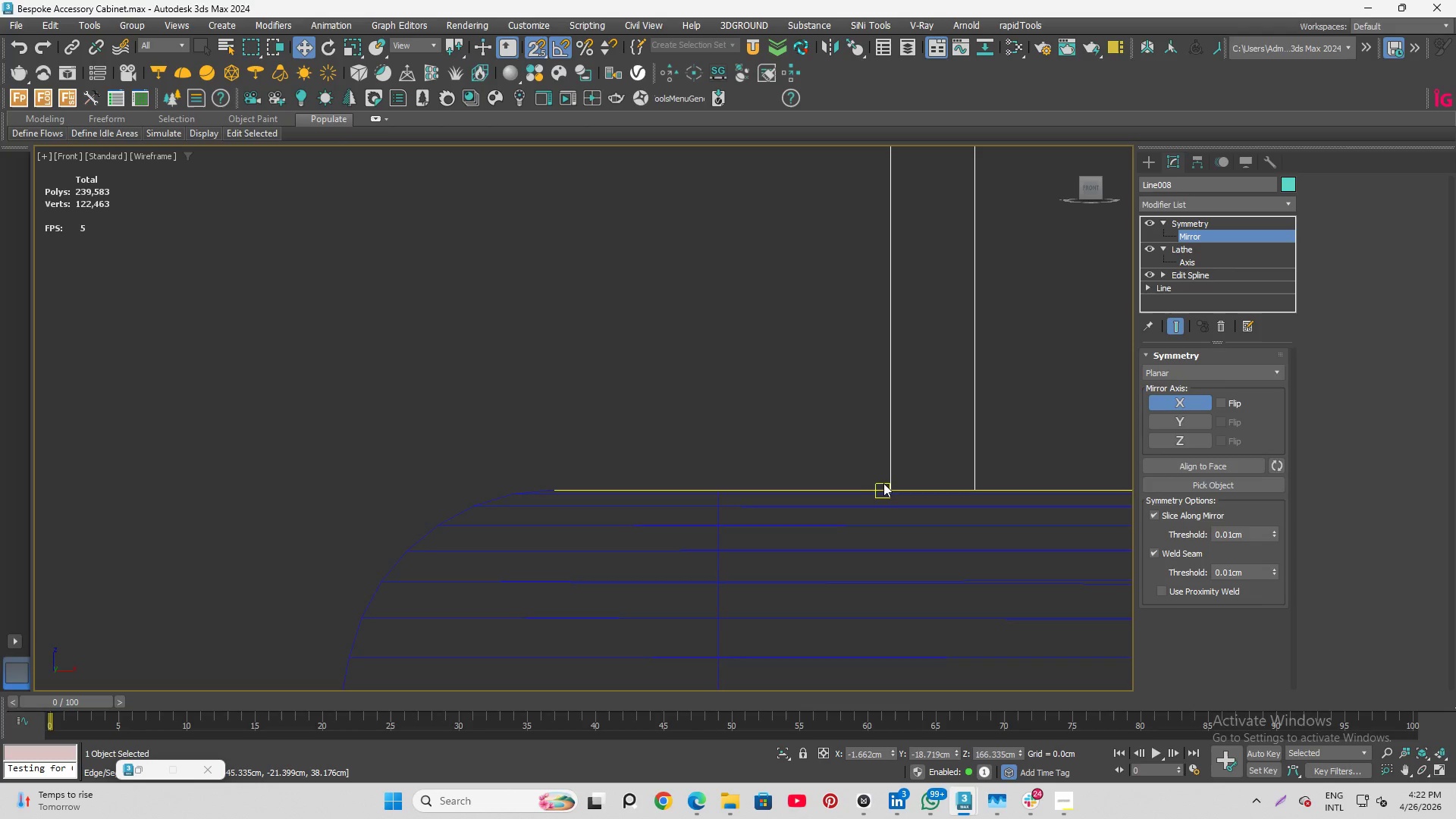 
key(F3)
 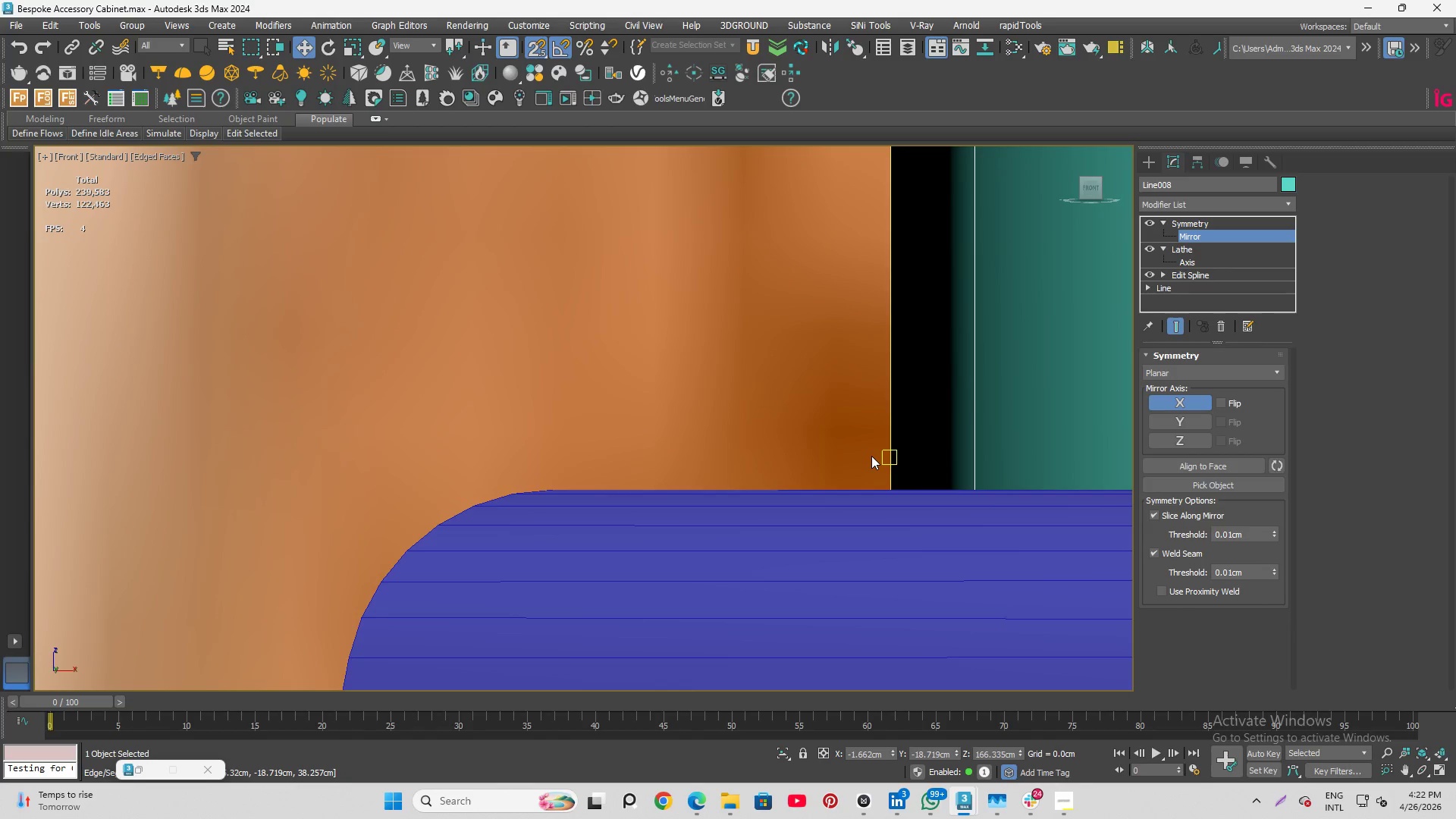 
scroll: coordinate [866, 483], scroll_direction: down, amount: 9.0
 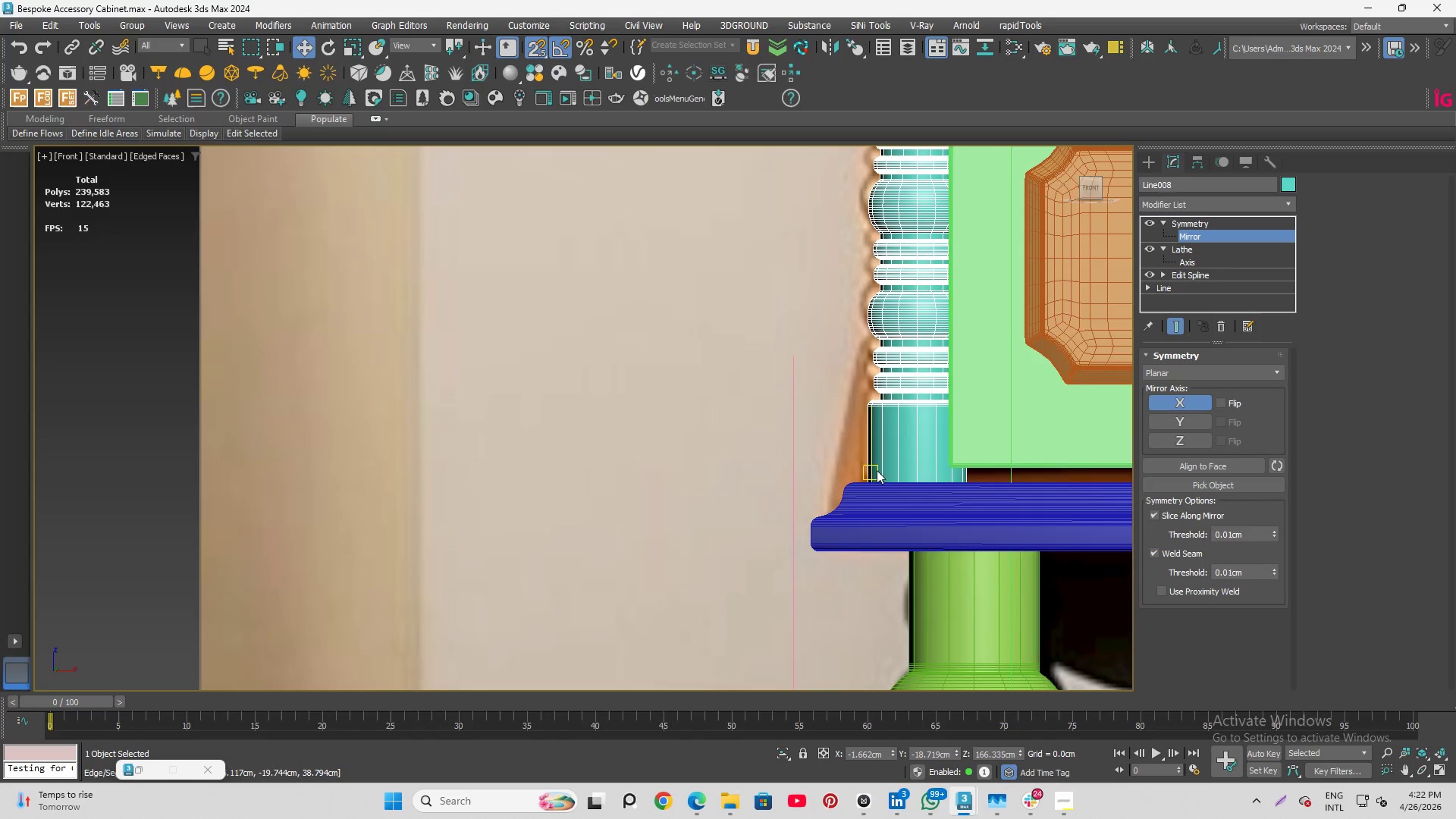 
scroll: coordinate [877, 470], scroll_direction: up, amount: 1.0
 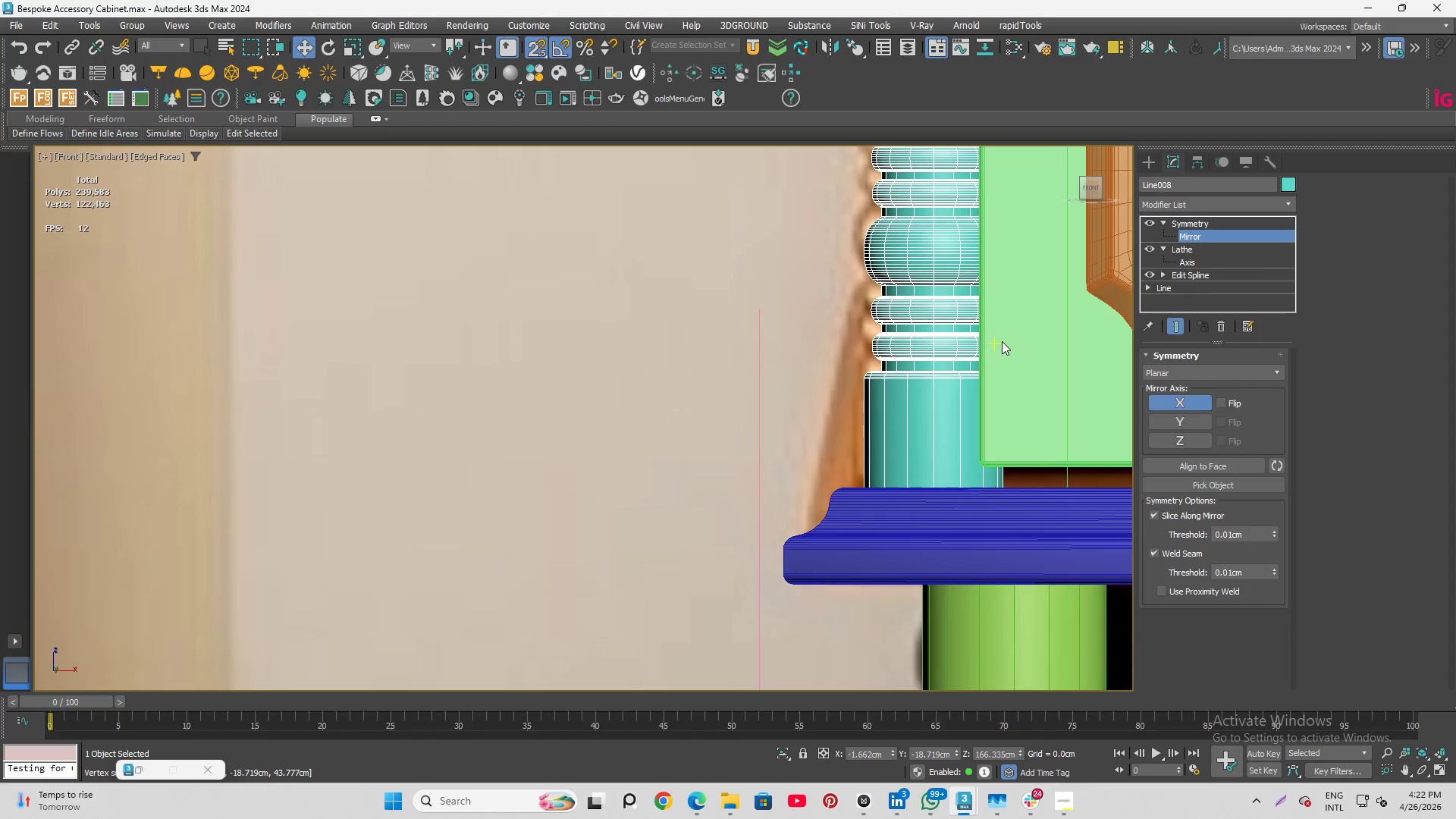 
hold_key(key=ControlLeft, duration=3.5)
left_click([1187, 237])
 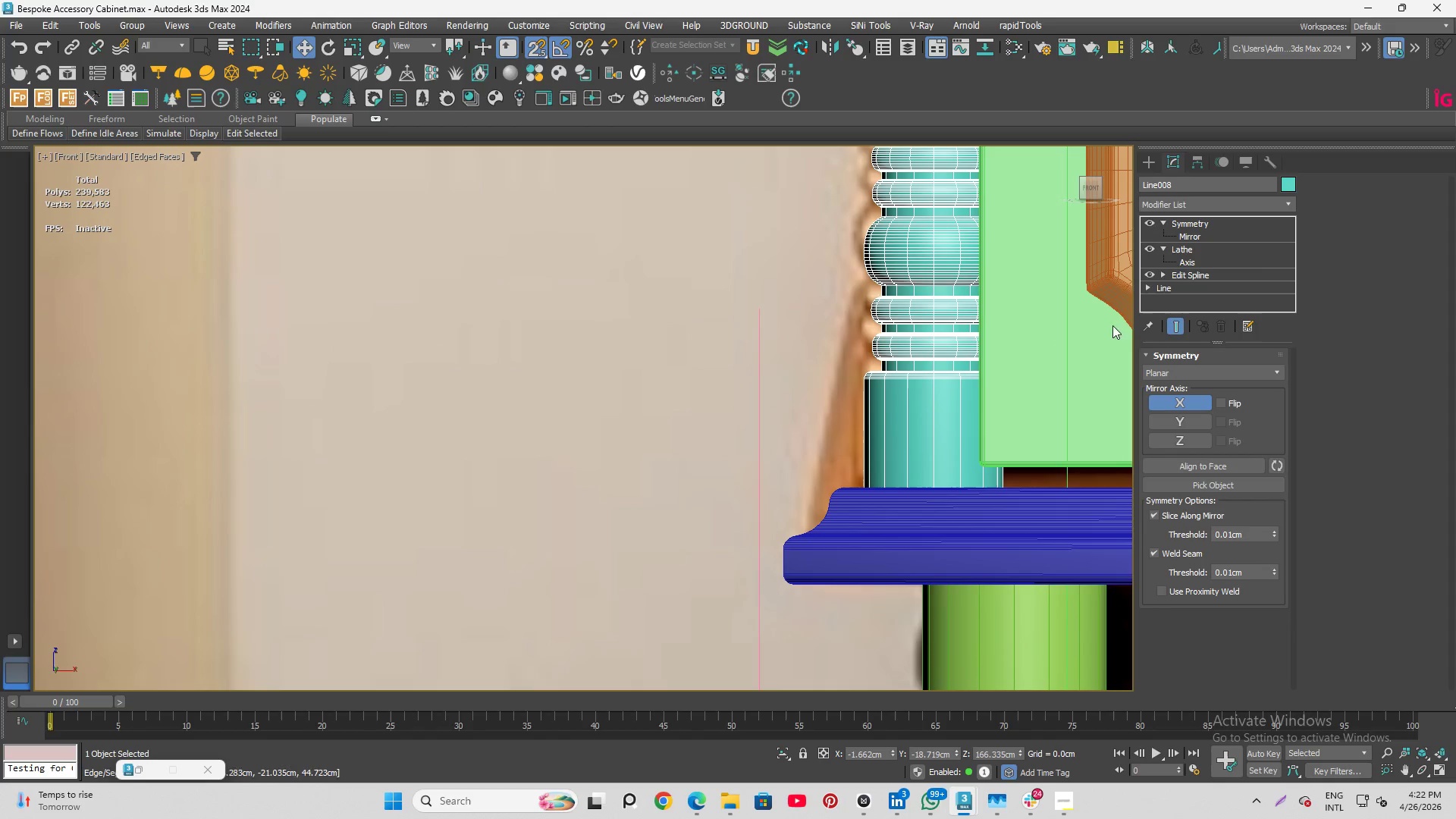 
hold_key(key=ControlLeft, duration=2.34)
left_click([866, 539])
 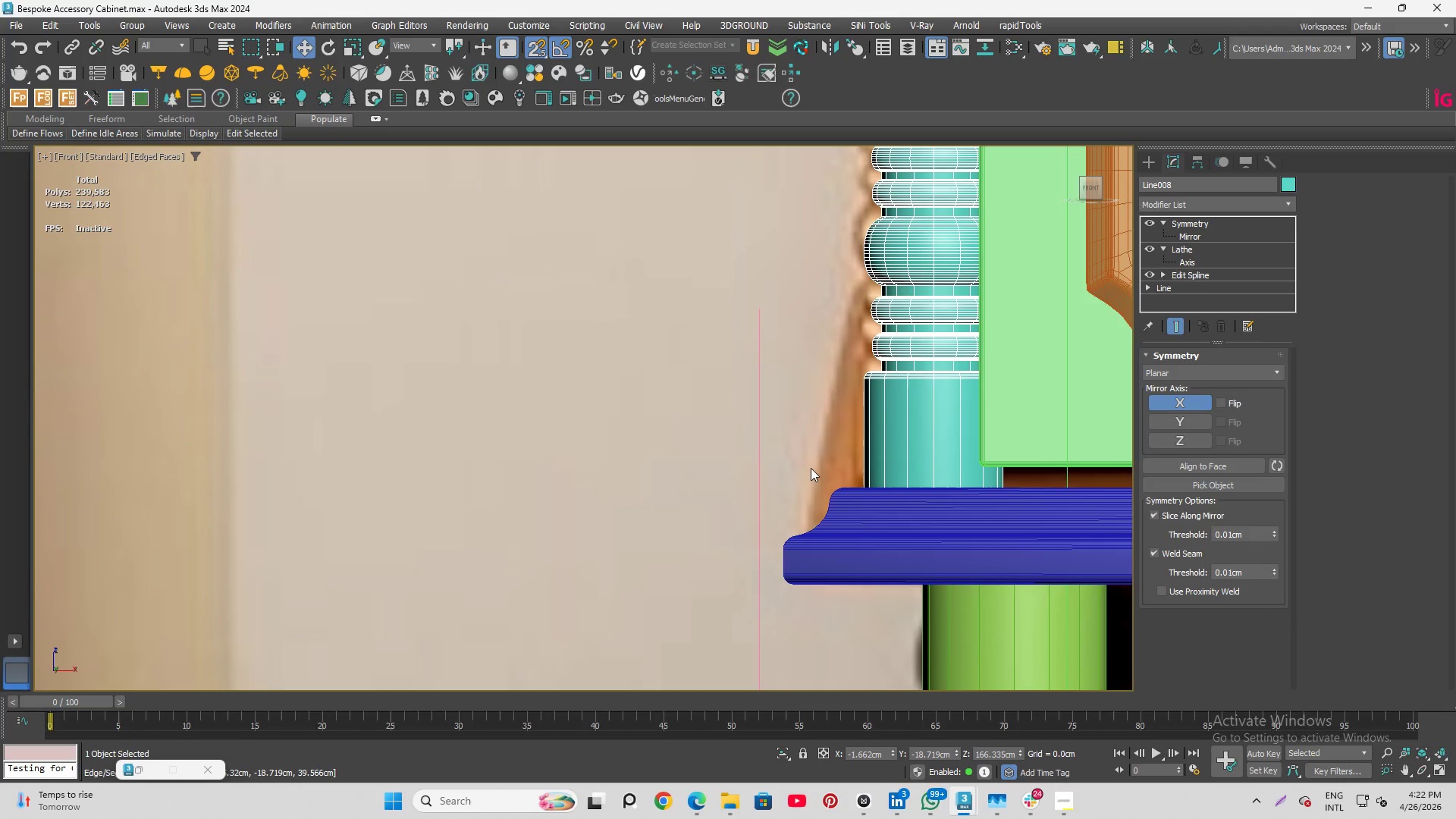 
scroll: coordinate [576, 460], scroll_direction: down, amount: 6.0
 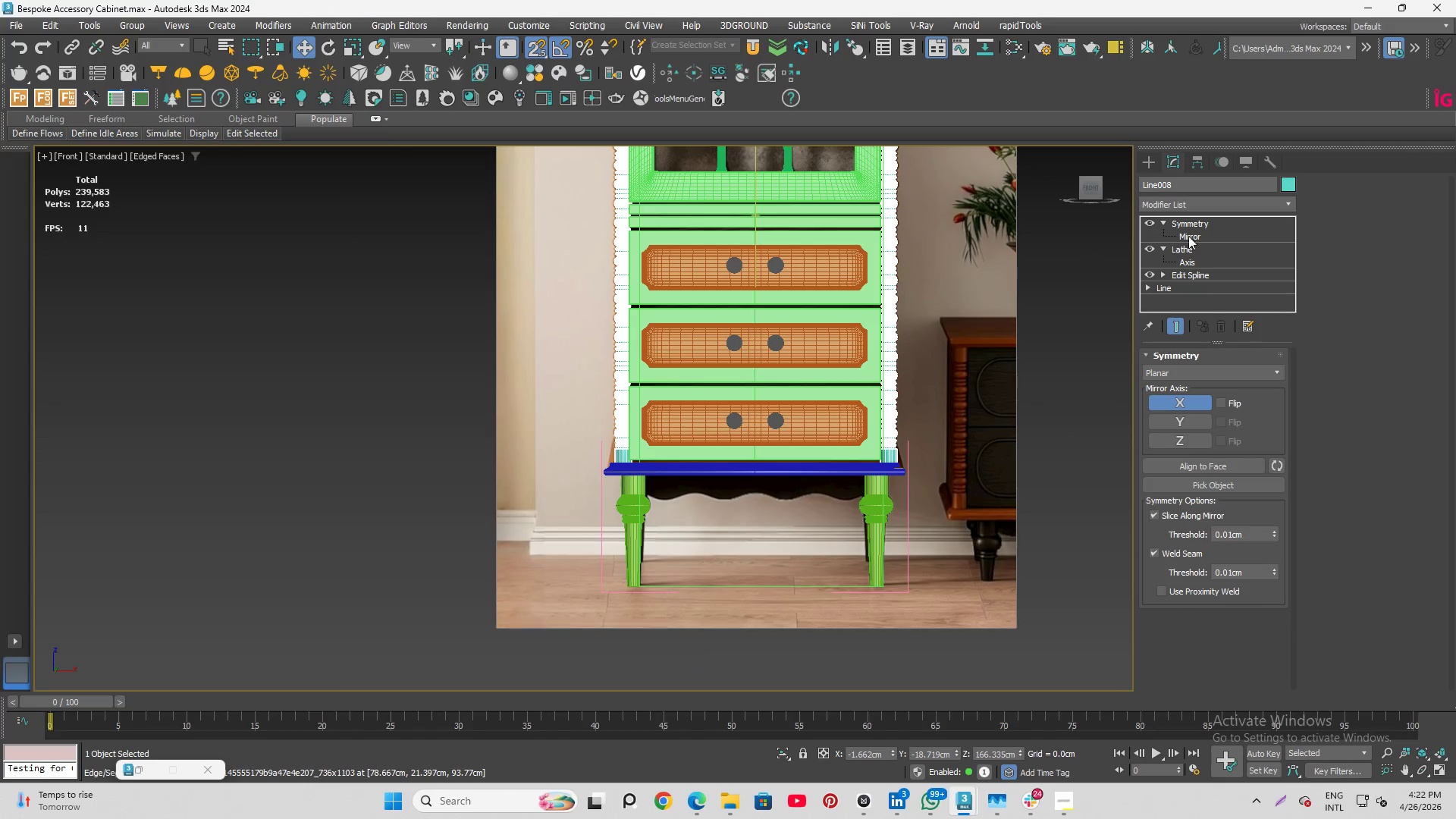 
left_click([1207, 231])
 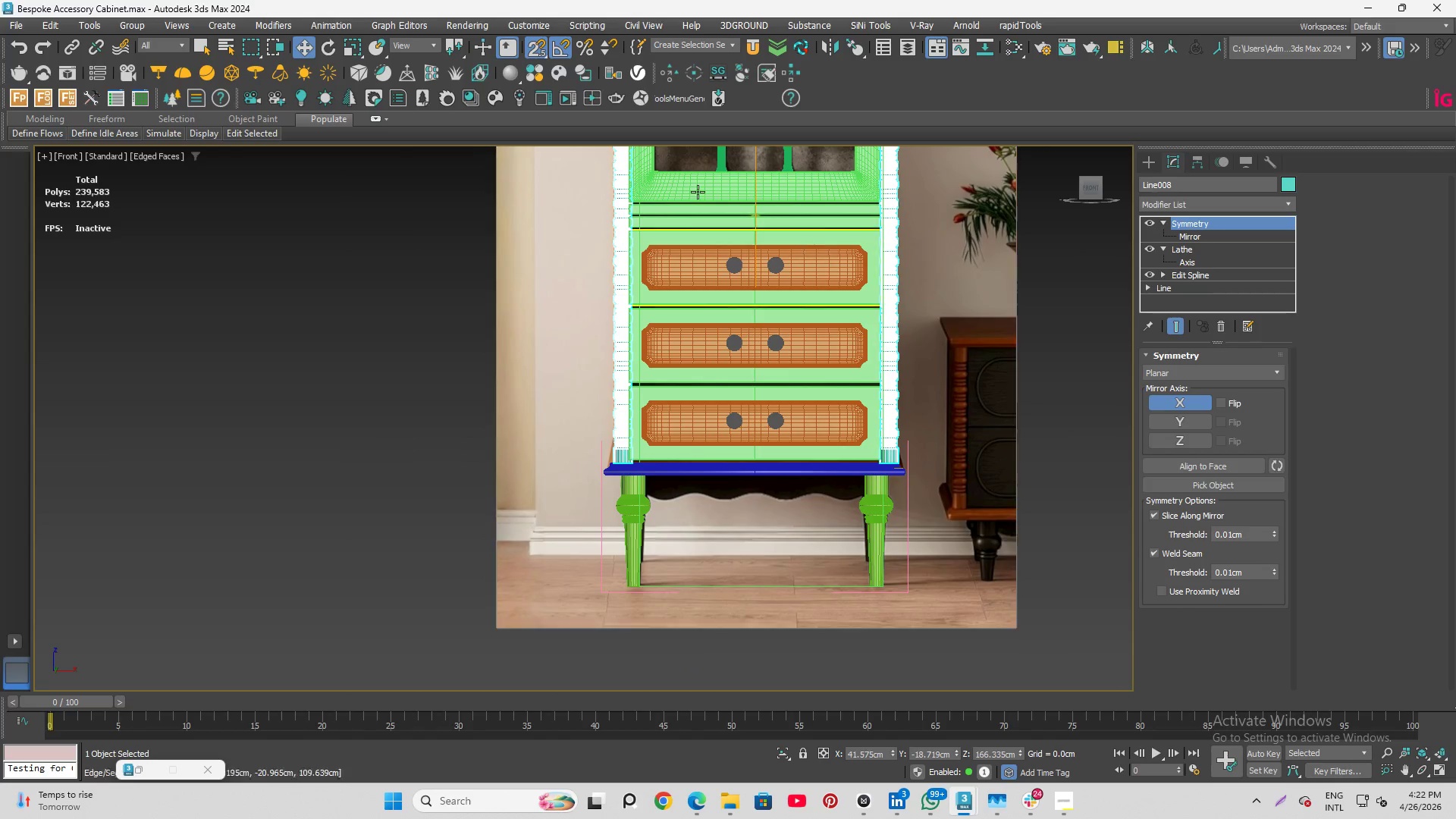 
scroll: coordinate [763, 375], scroll_direction: down, amount: 2.0
 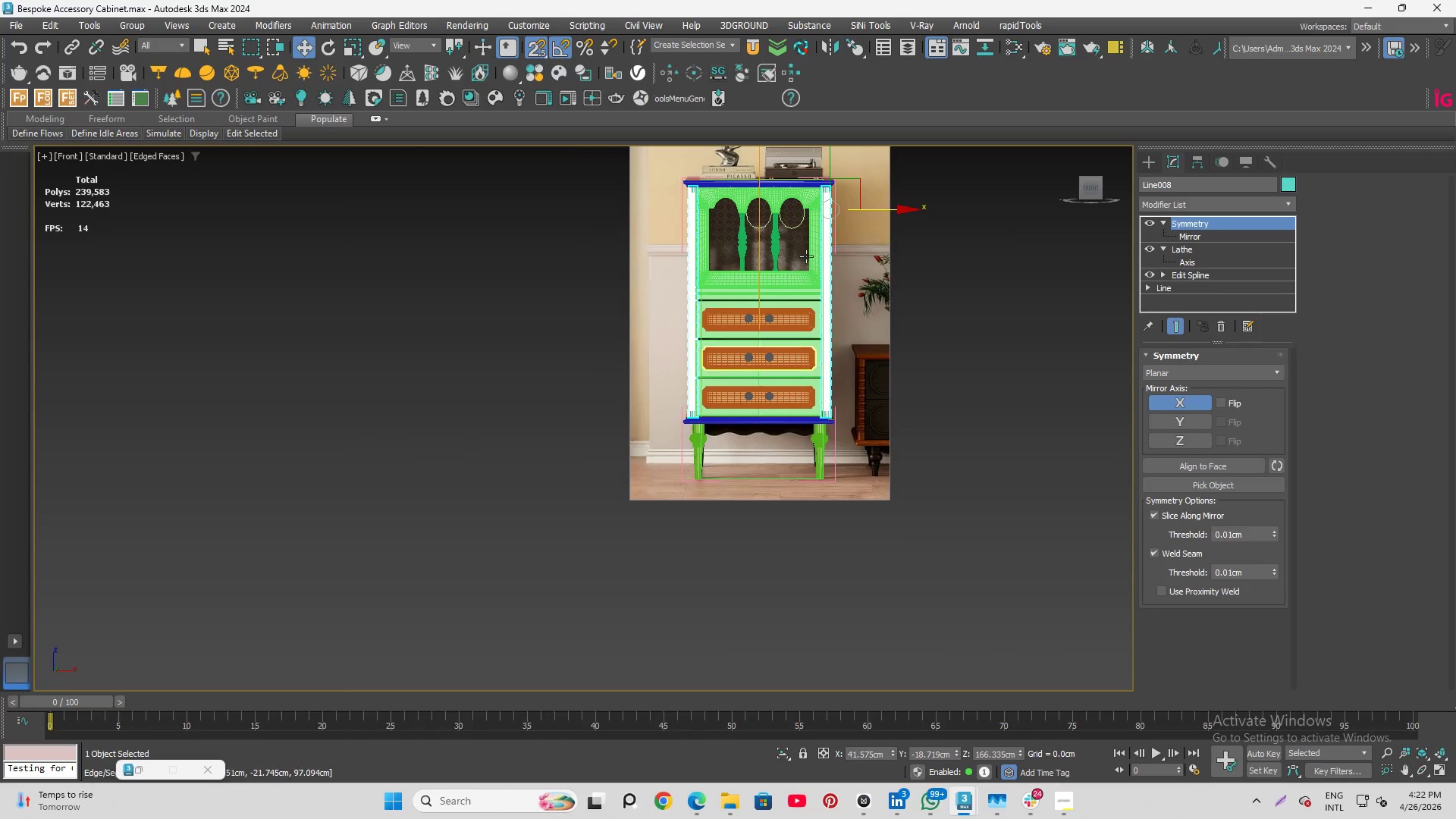 
scroll: coordinate [814, 243], scroll_direction: up, amount: 2.0
 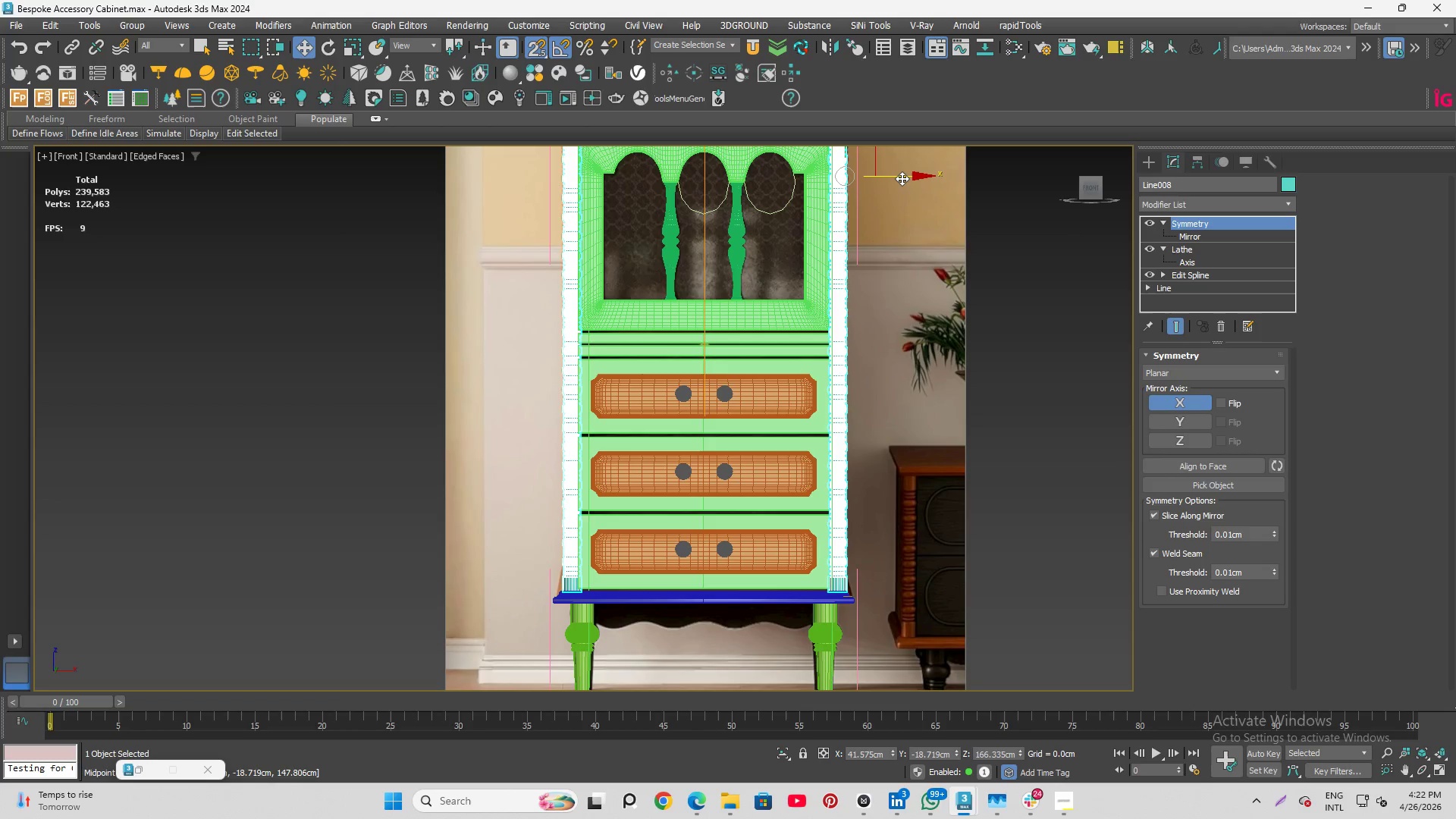 
left_click_drag(start_coordinate=[908, 175], to_coordinate=[767, 243])
 